 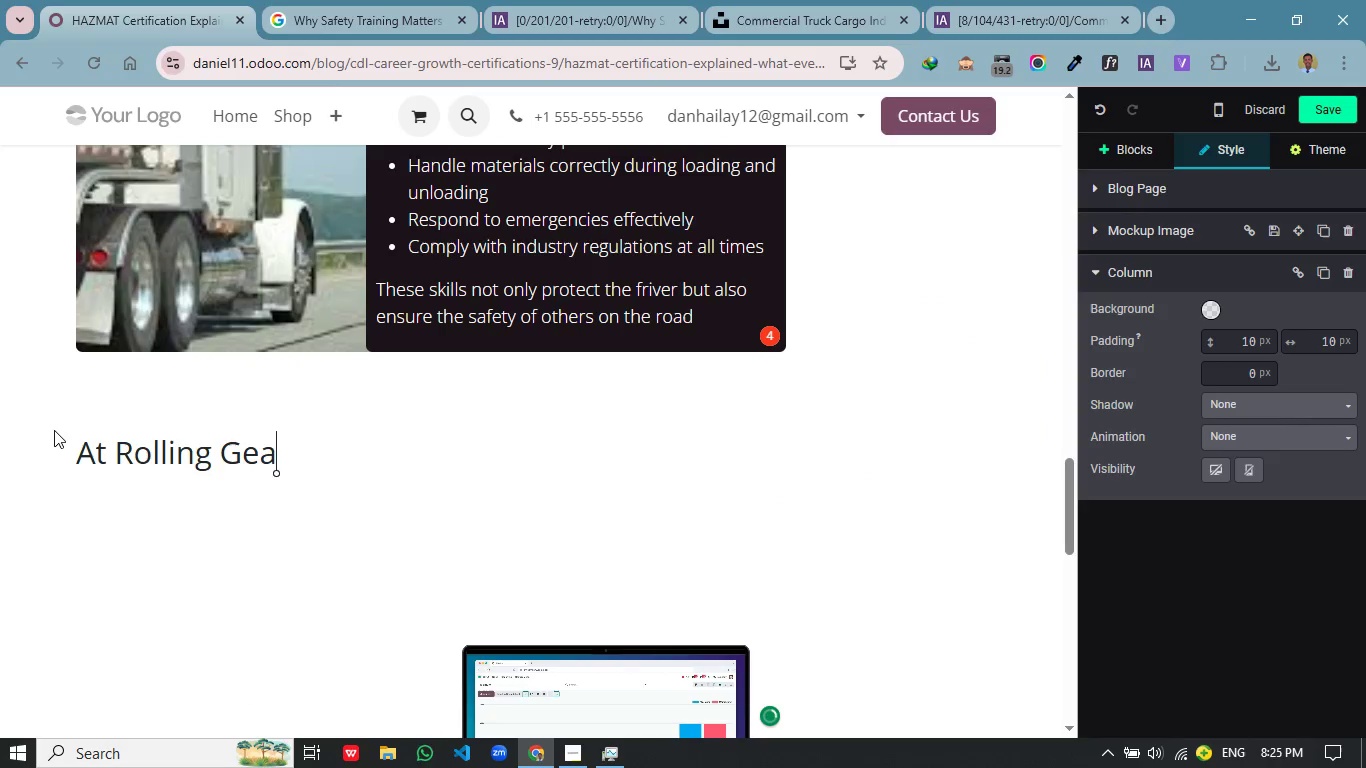 
hold_key(key=ShiftRight, duration=1.67)
 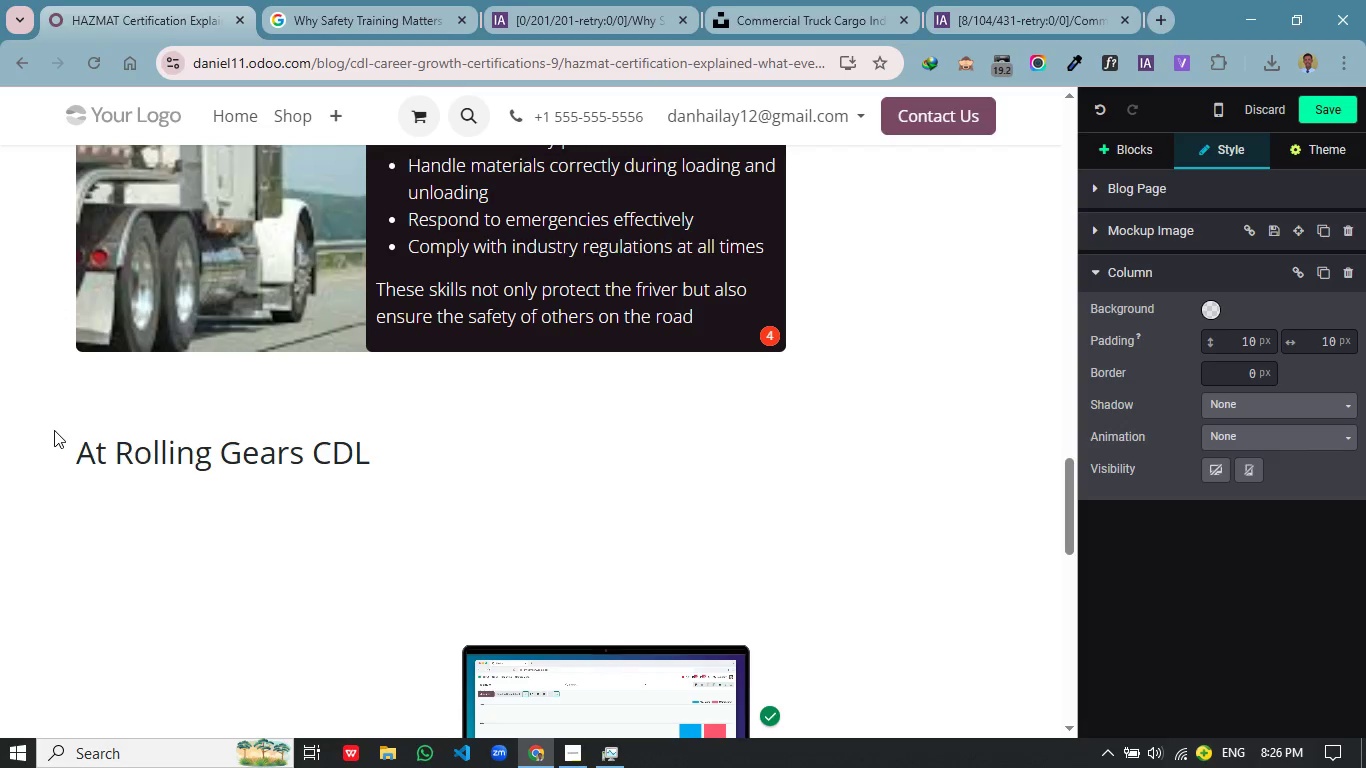 
wait(6.81)
 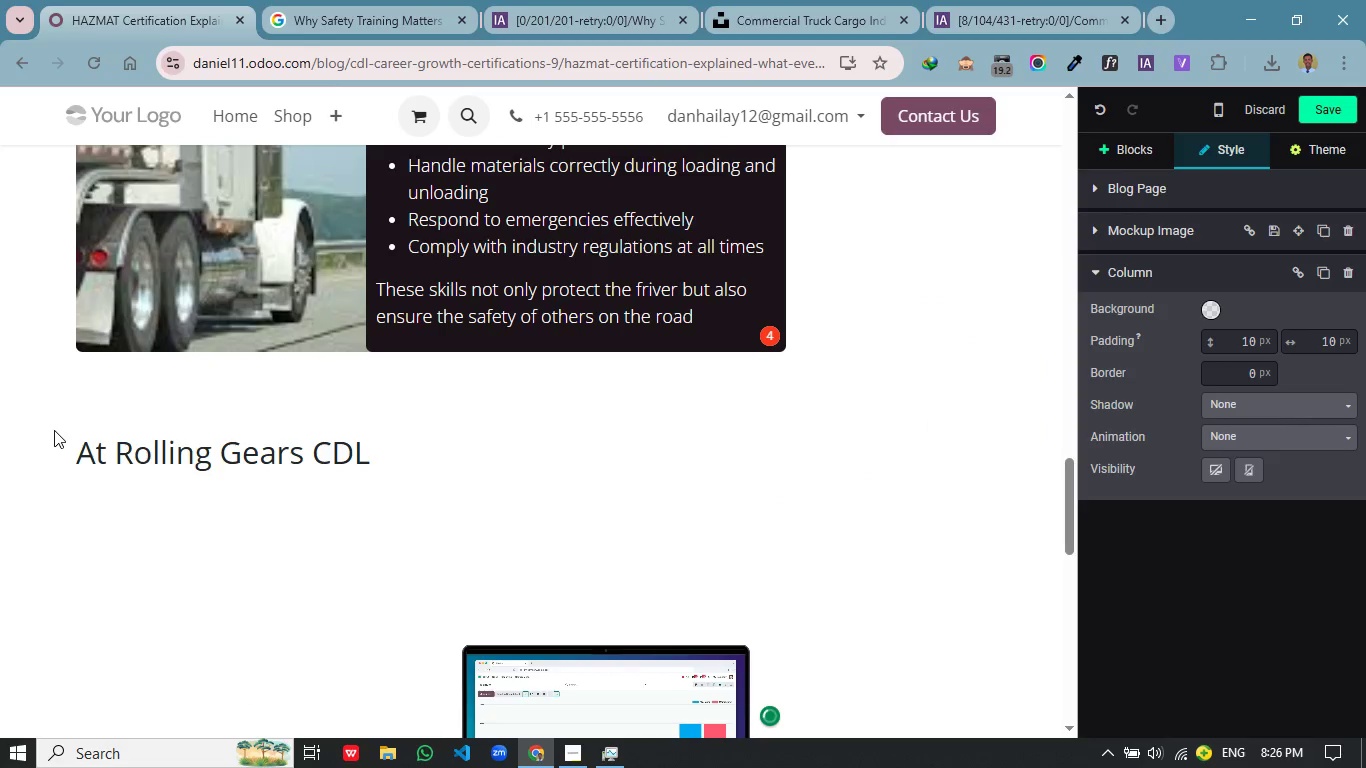 
type(, )
key(Backspace)
key(Backspace)
key(Backspace)
type(, our training program focuses on building both knowledge and confidence,)
key(Backspace)
type(. we guide students through real )
key(Backspace)
type(-world scenarios so they are prepared for situations f)
key(Backspace)
type(te)
key(Backspace)
type(hey may encounter on the )
 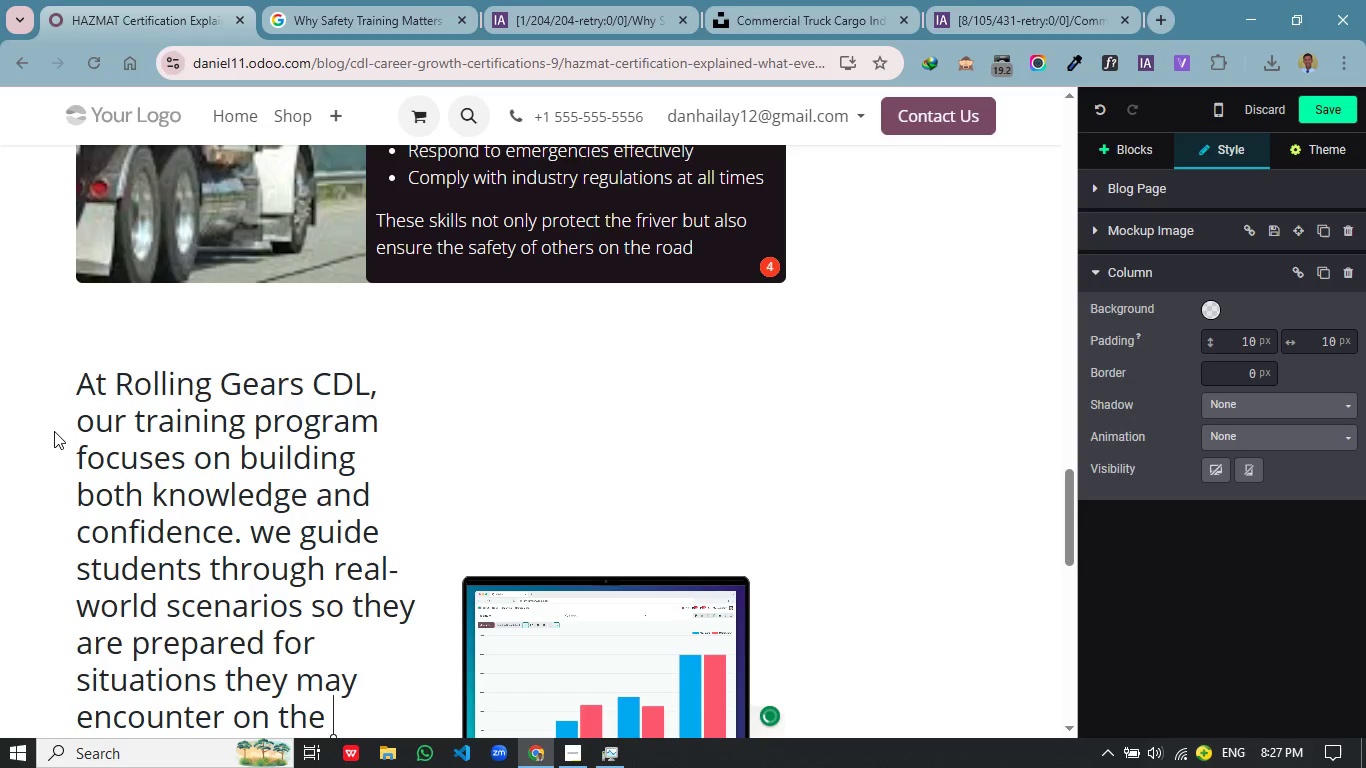 
type(job.)
 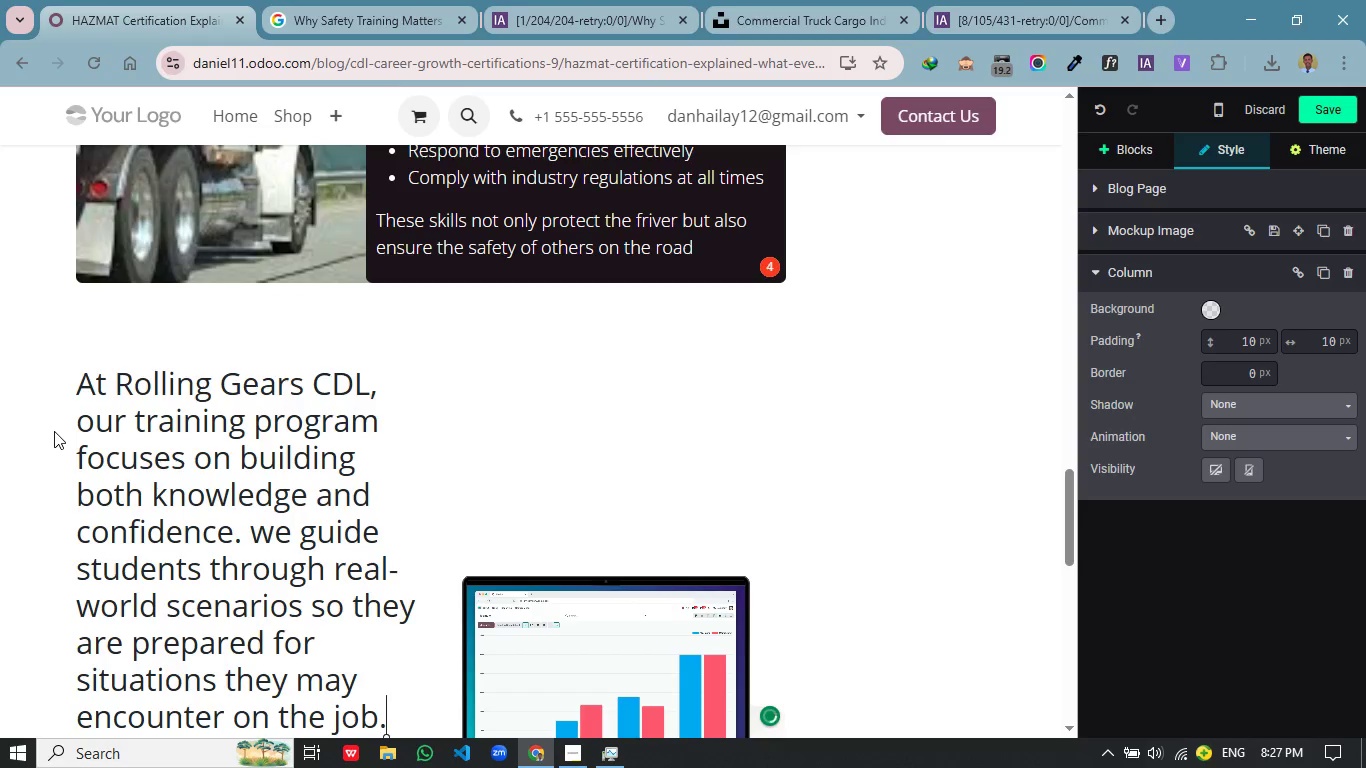 
key(Enter)
 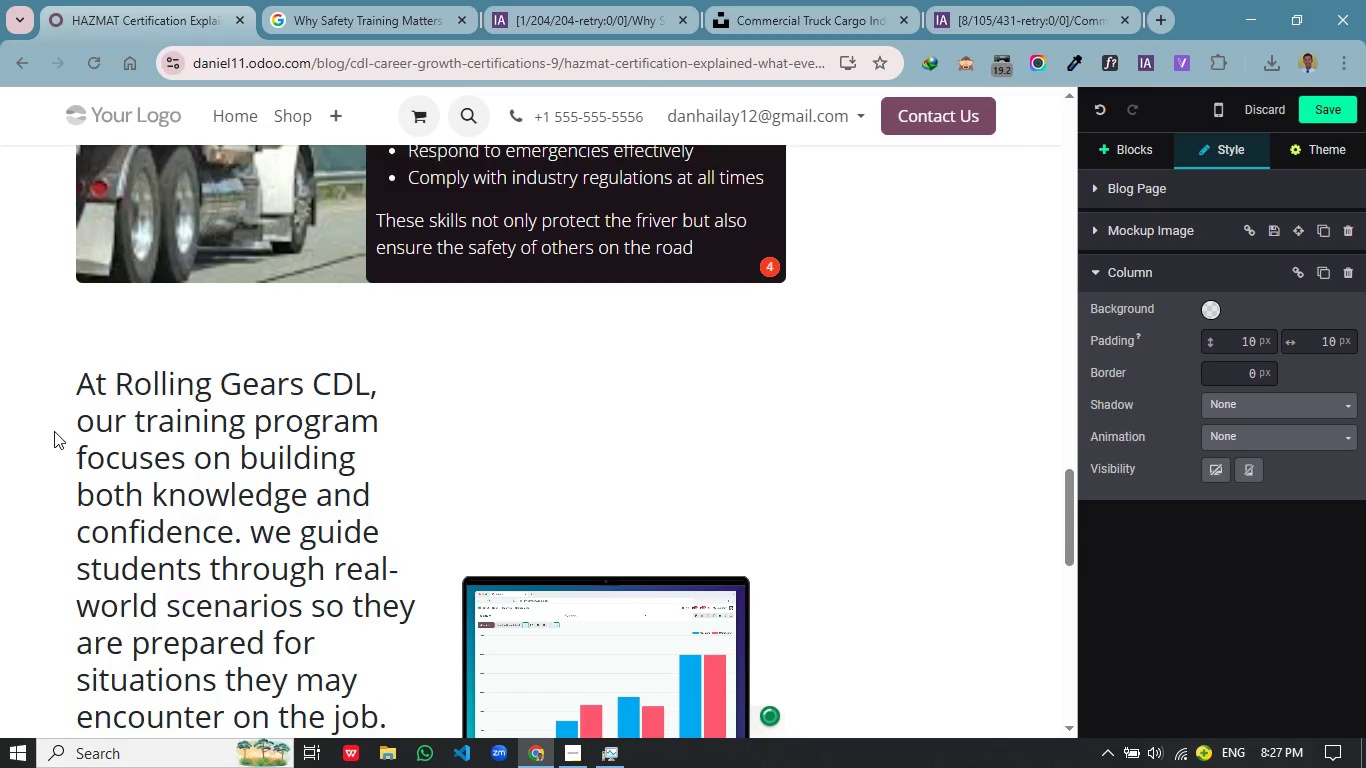 
type(ourgoal)
key(Backspace)
key(Backspace)
key(Backspace)
key(Backspace)
key(Backspace)
type(r goal is to make sure every driver unerstands notjust the rule)
 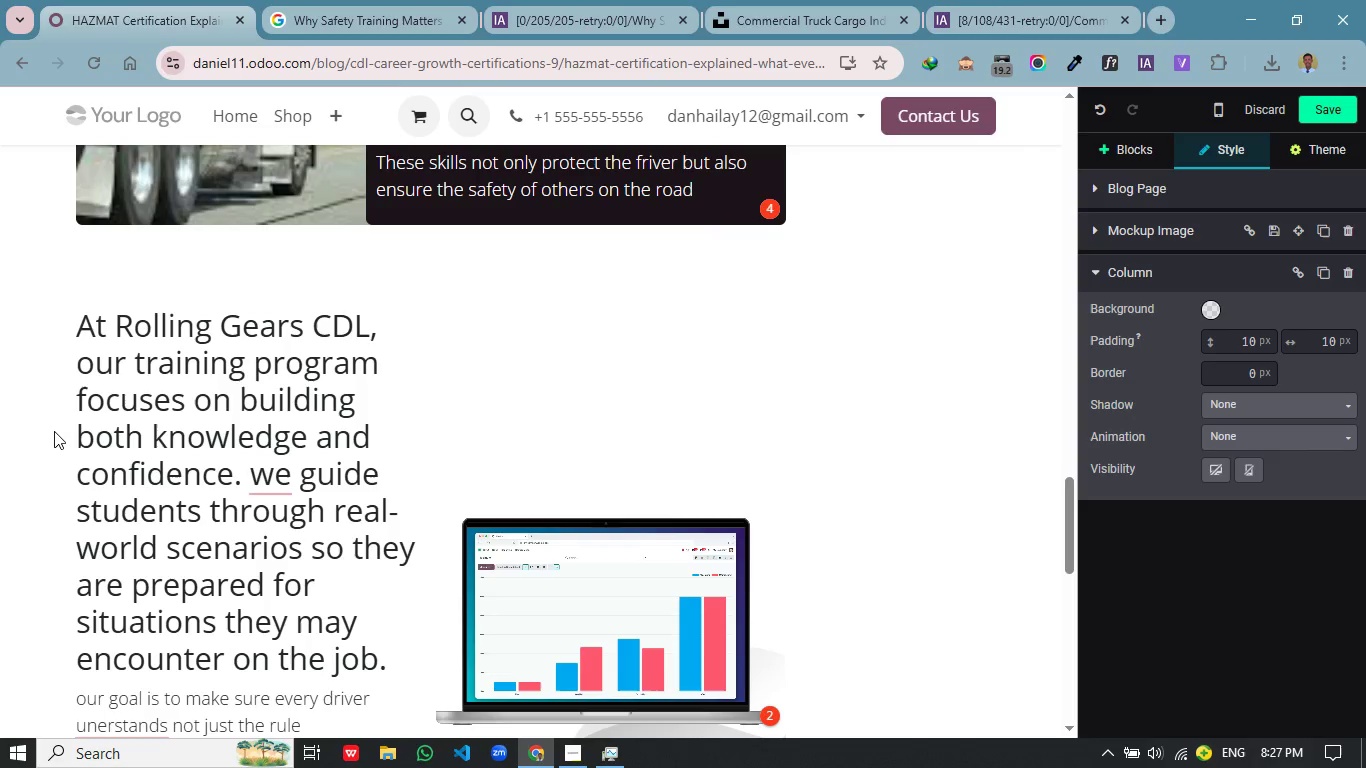 
wait(5.73)
 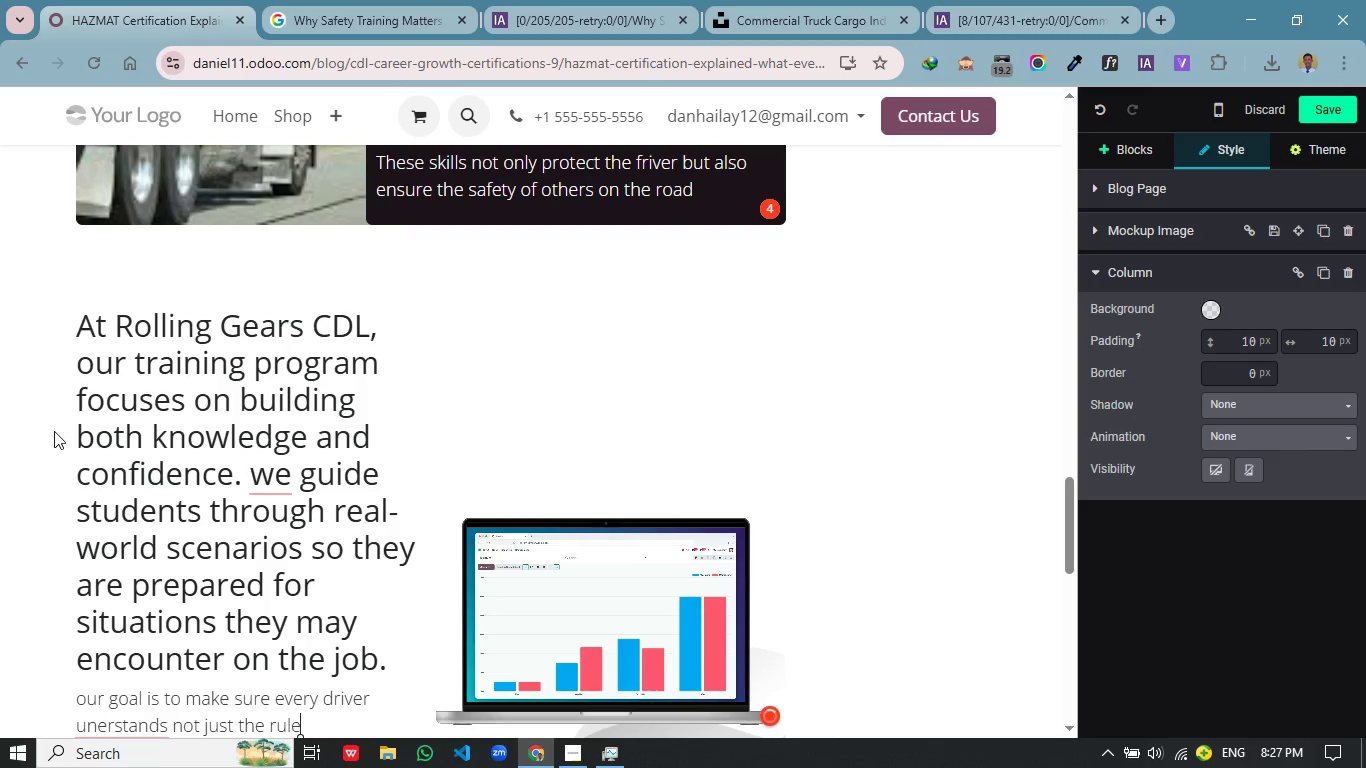 
type(s, but the reaso )
key(Backspace)
type(s behind them.)
 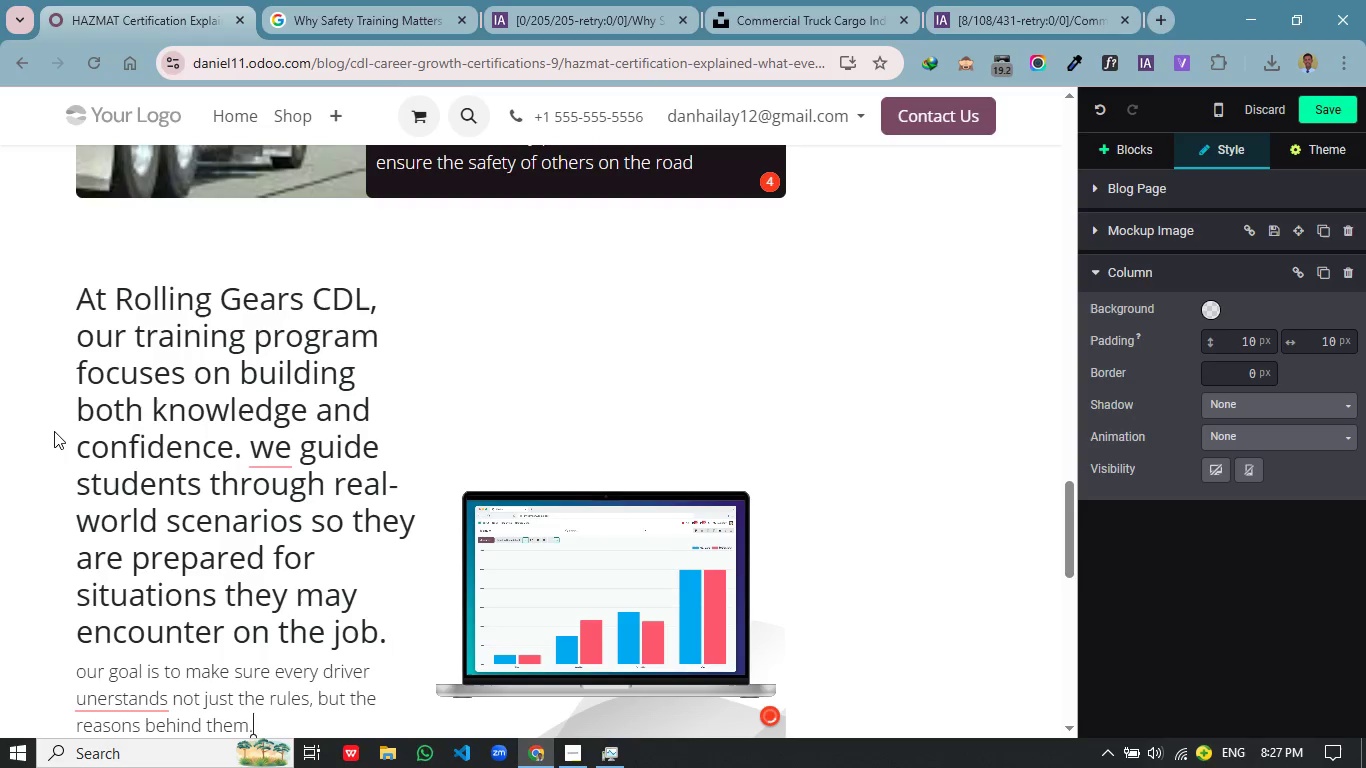 
left_click([139, 558])
 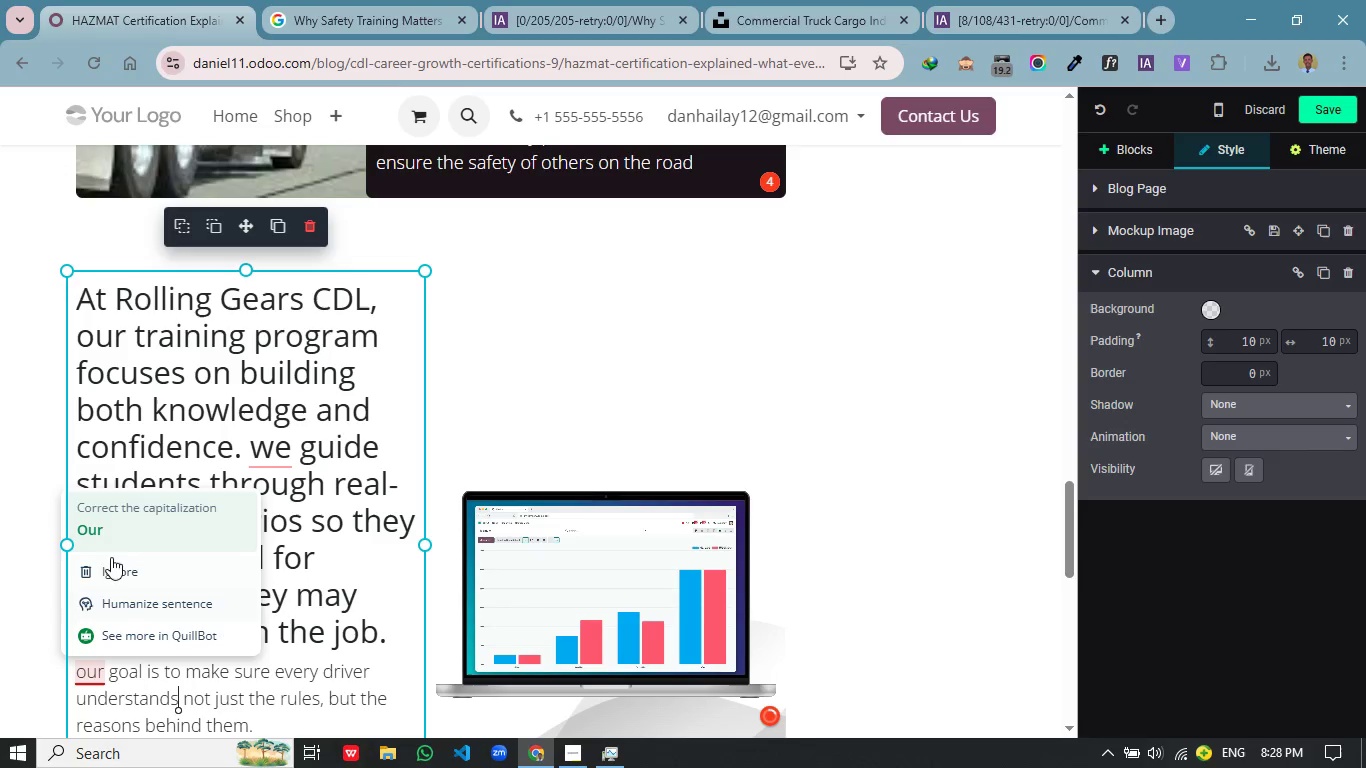 
left_click_drag(start_coordinate=[137, 527], to_coordinate=[204, 677])
 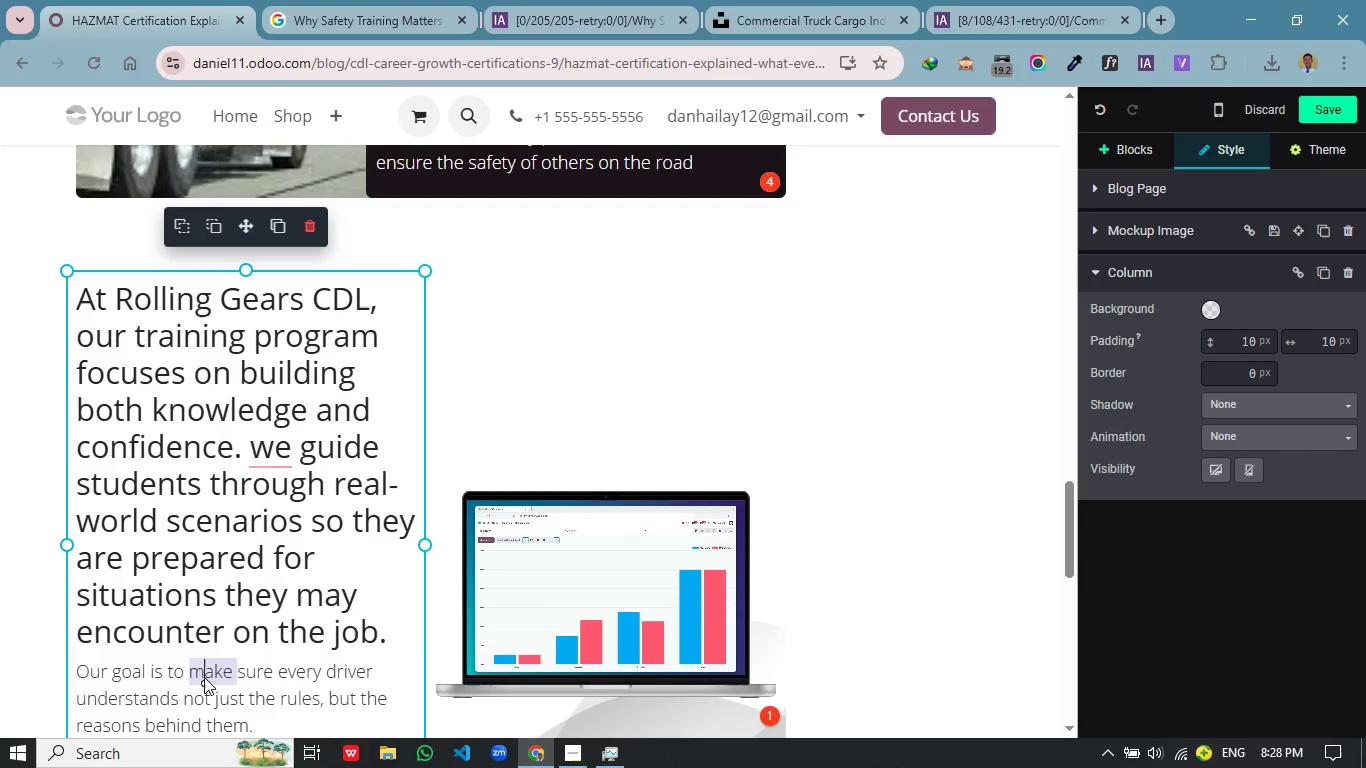 
double_click([204, 677])
 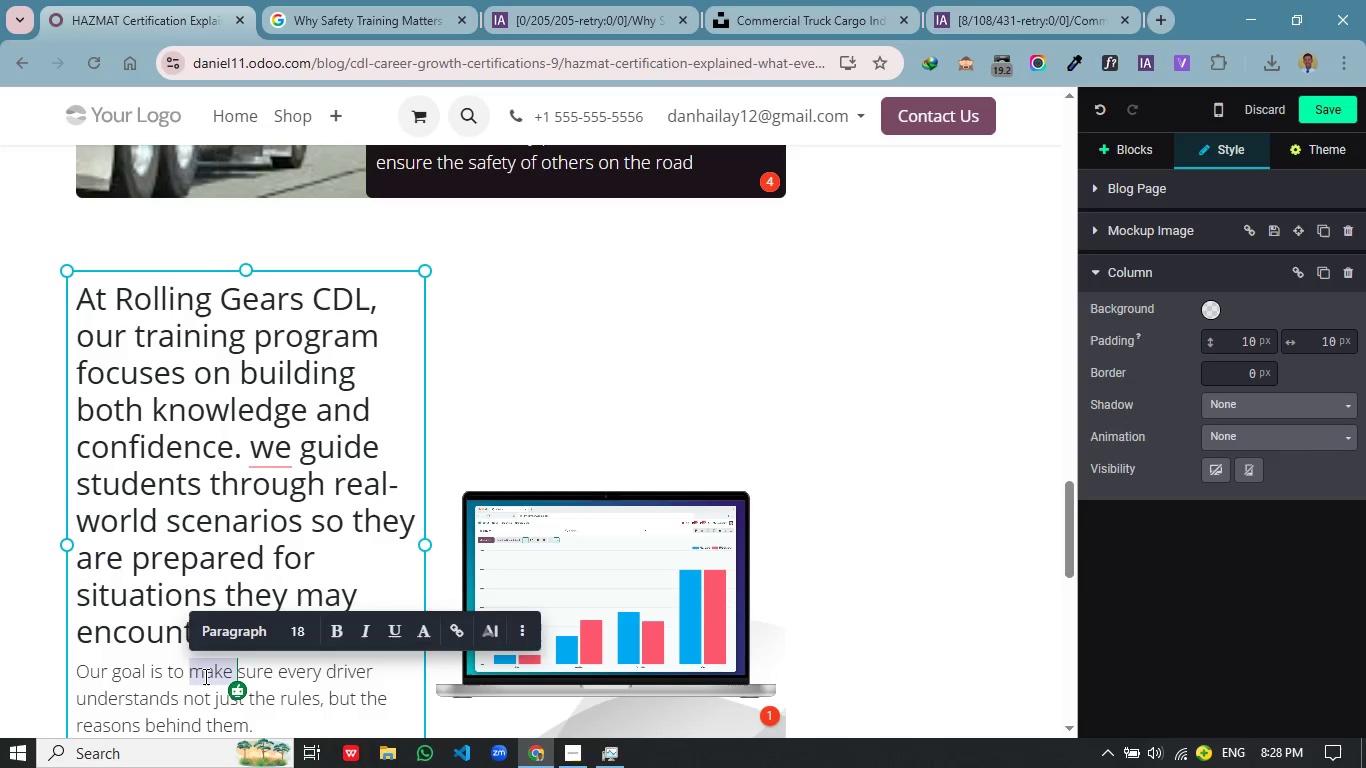 
left_click([204, 676])
 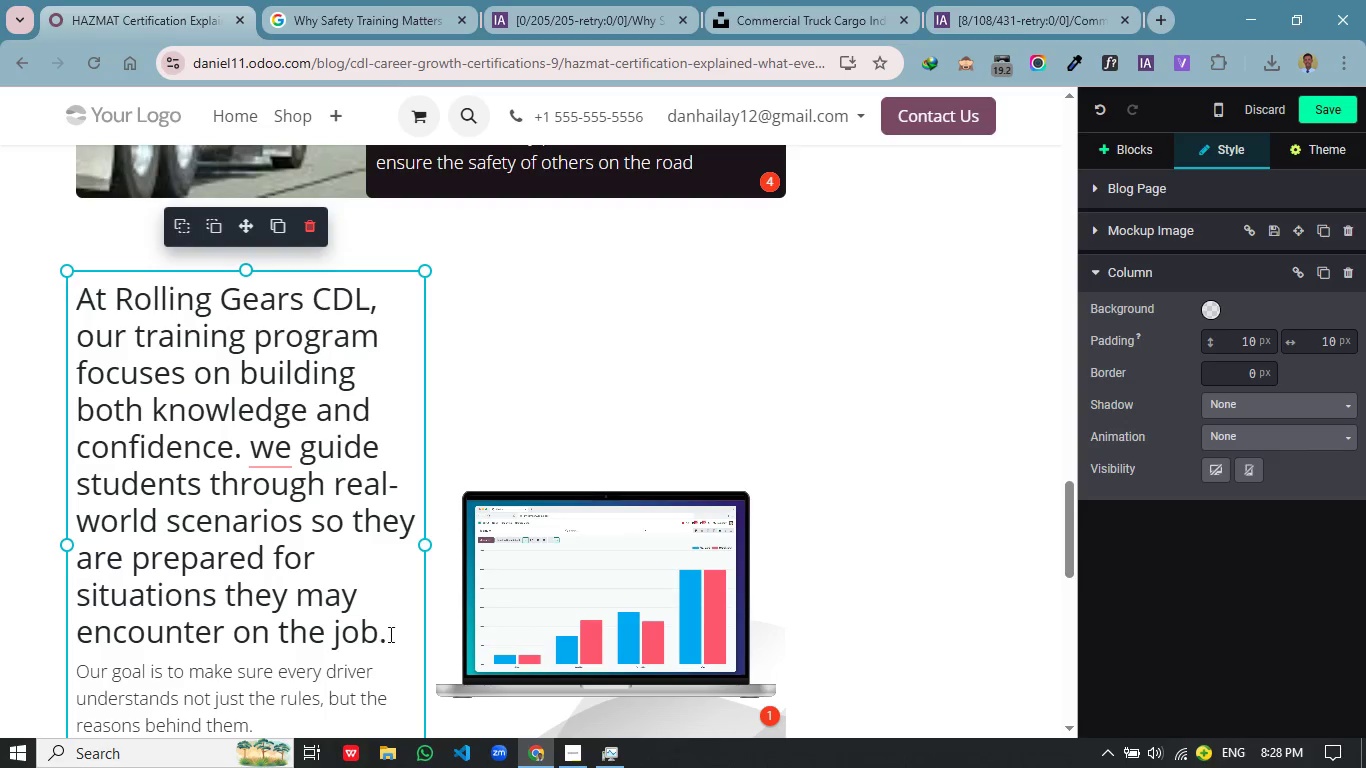 
left_click_drag(start_coordinate=[399, 634], to_coordinate=[75, 307])
 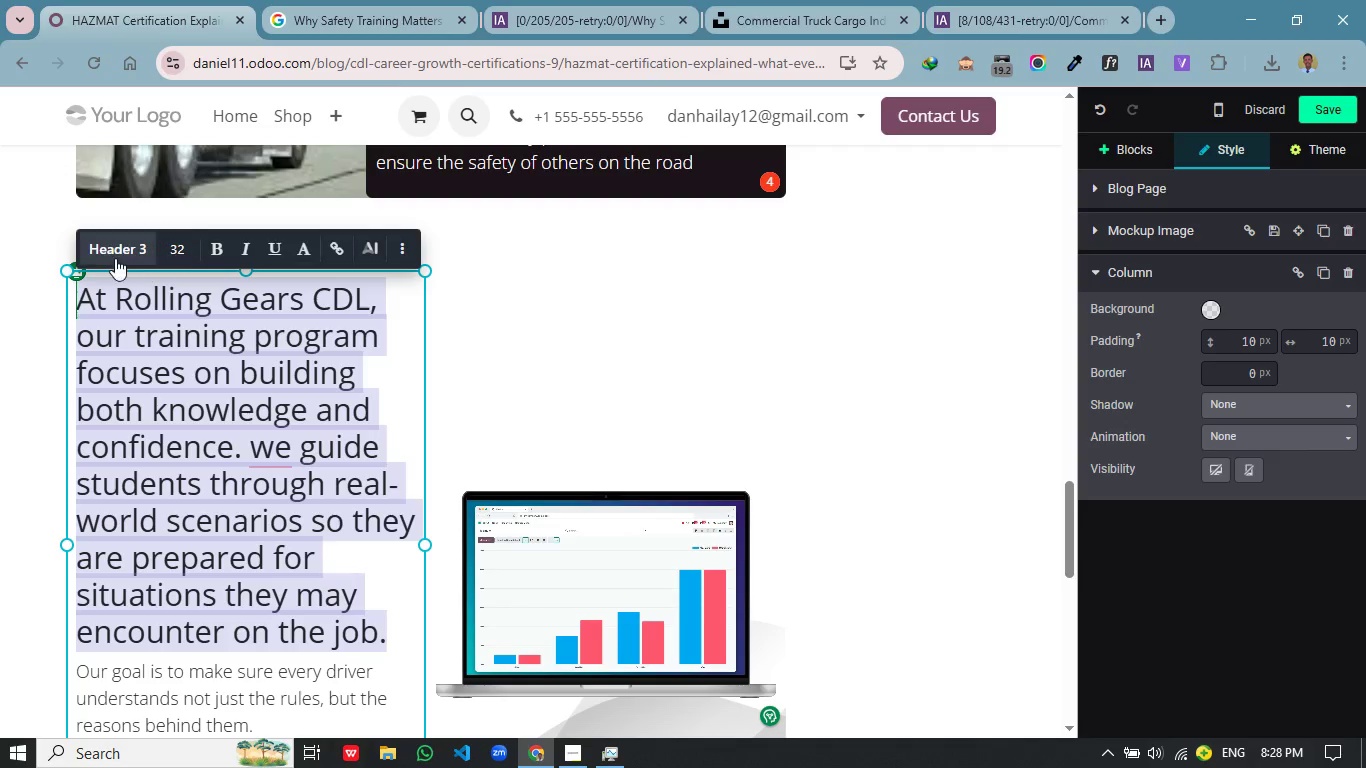 
left_click([112, 252])
 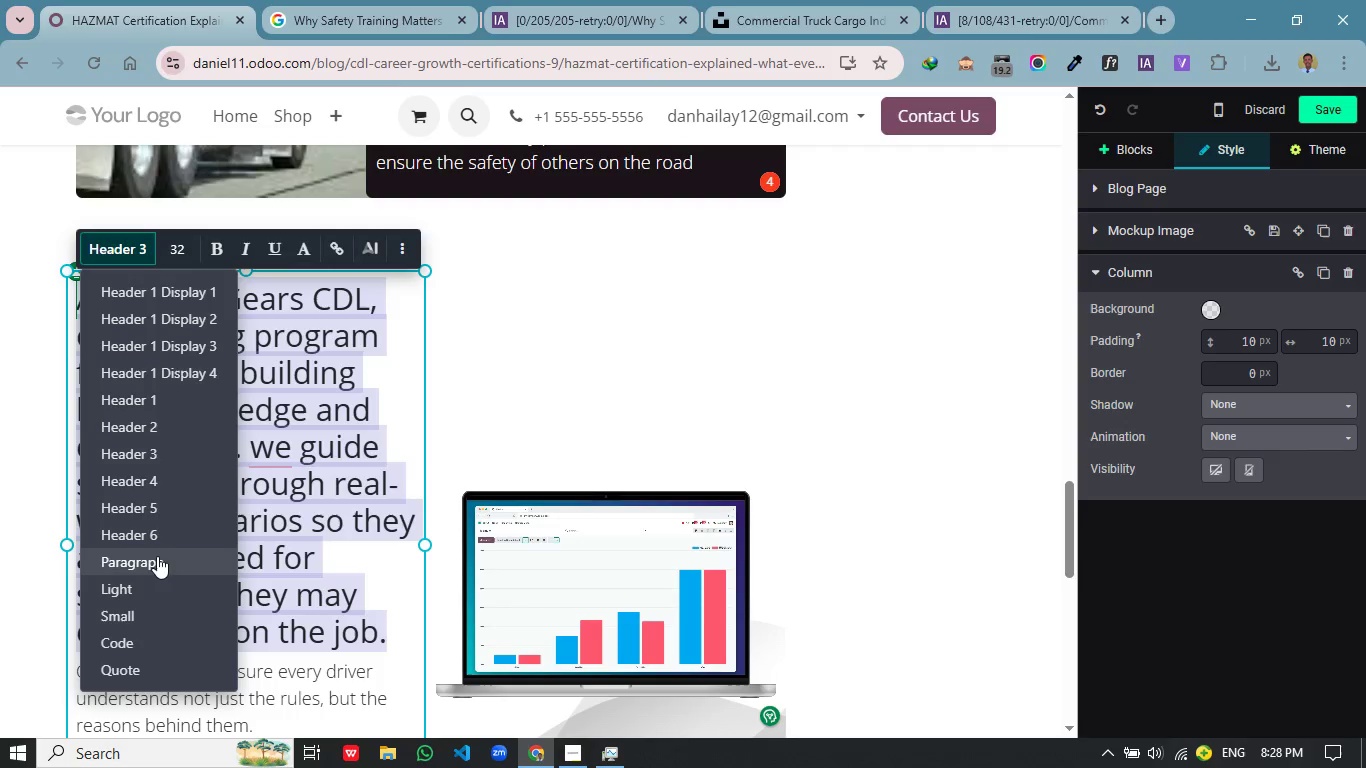 
left_click([154, 564])
 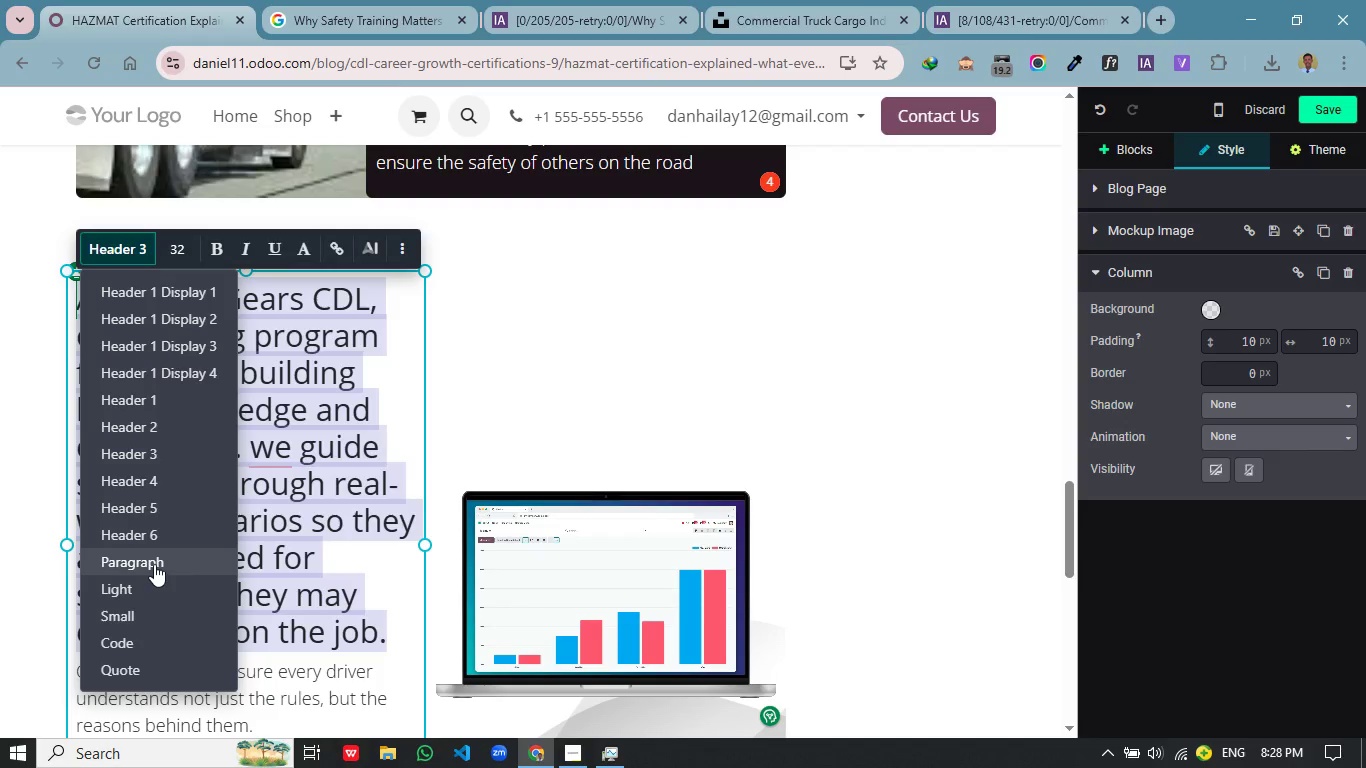 
mouse_move([183, 554])
 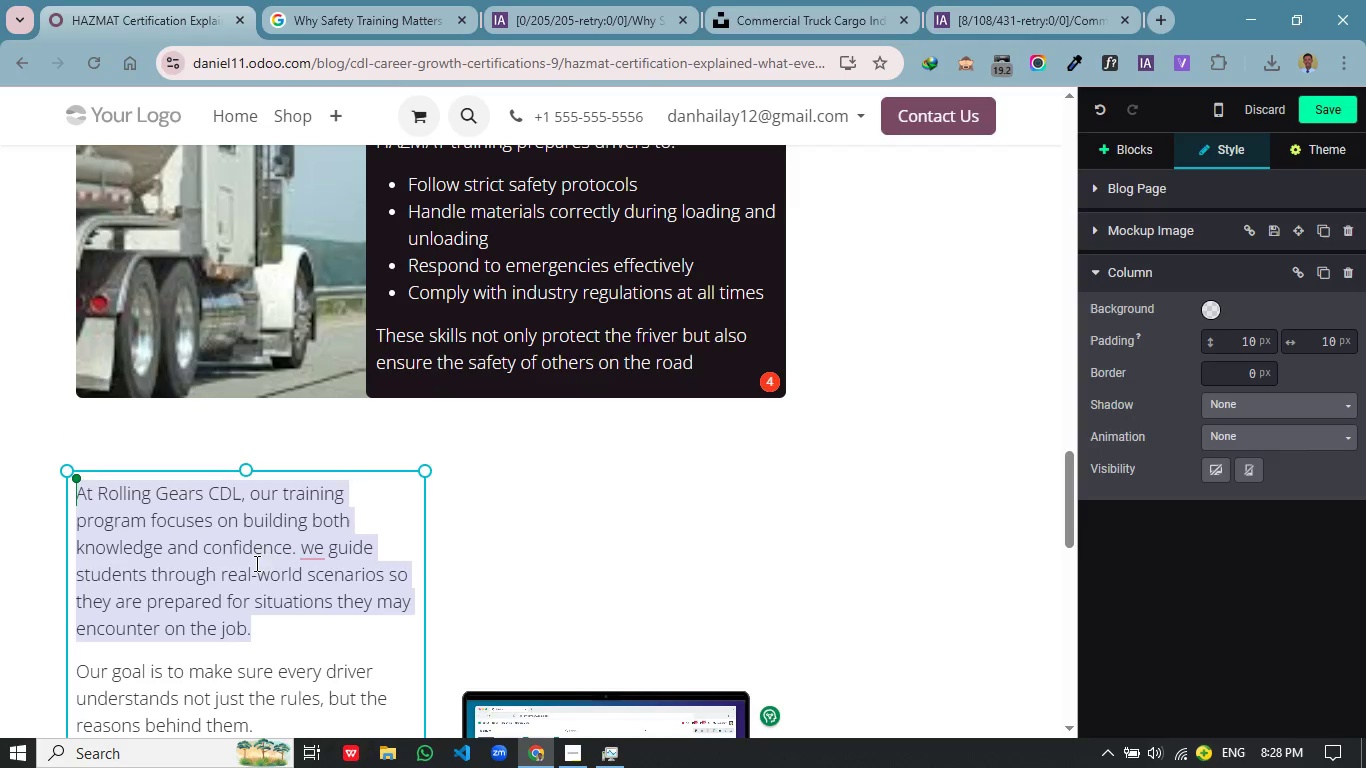 
scroll: coordinate [252, 561], scroll_direction: down, amount: 1.0
 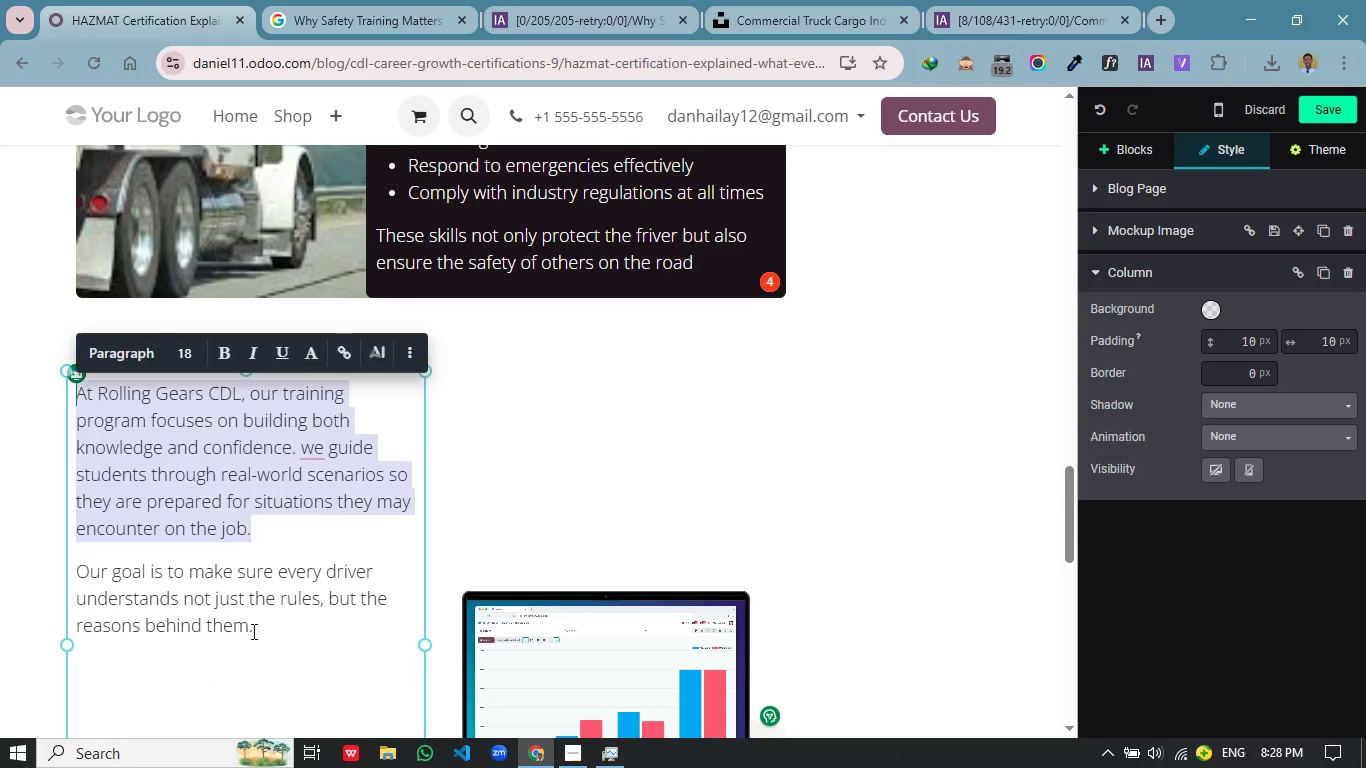 
left_click_drag(start_coordinate=[273, 628], to_coordinate=[63, 372])
 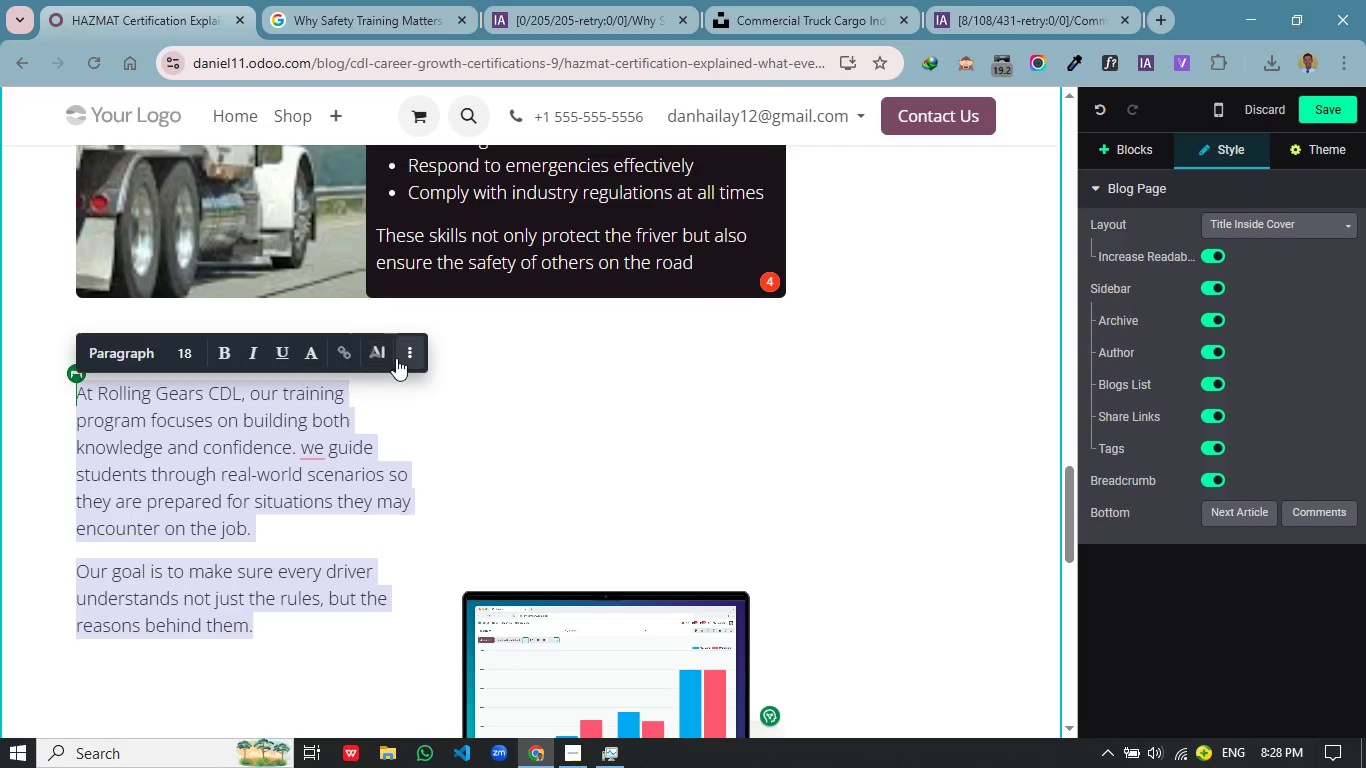 
left_click([411, 354])
 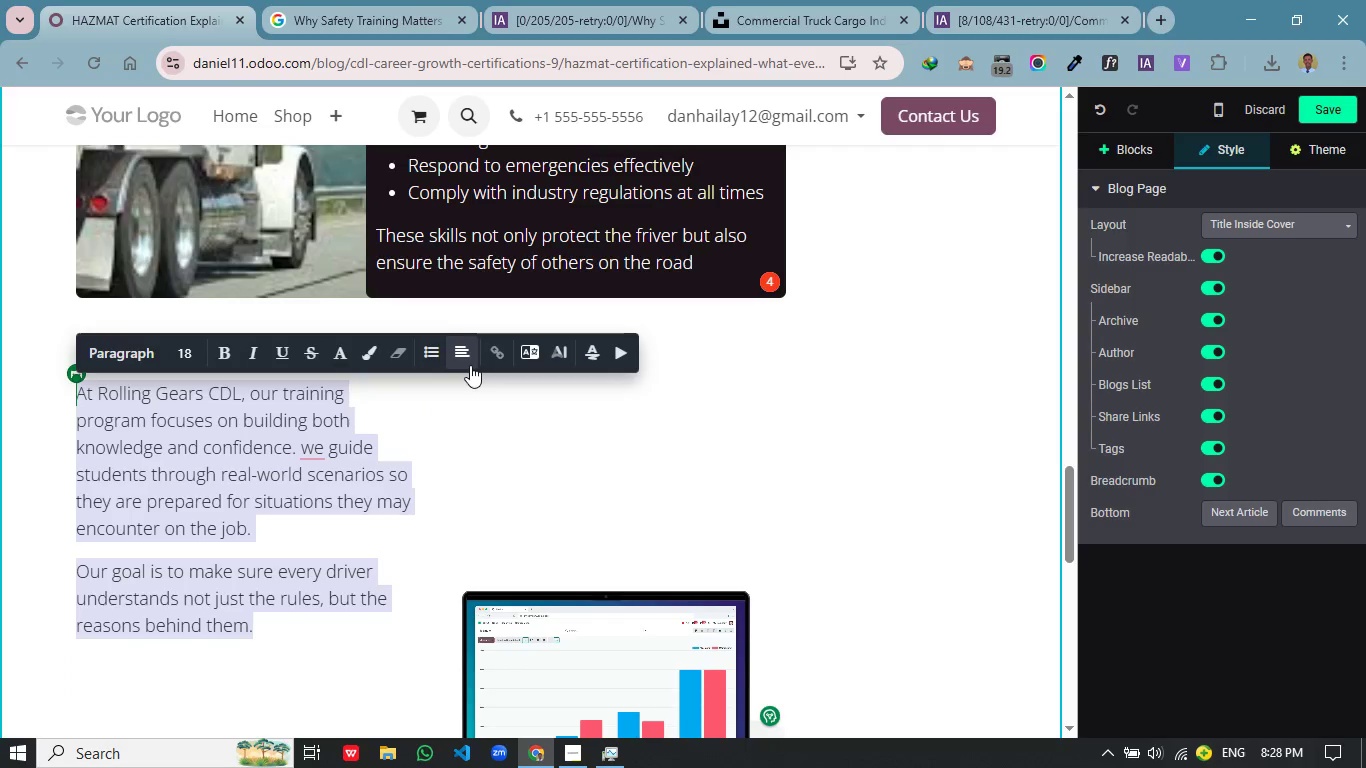 
left_click([470, 365])
 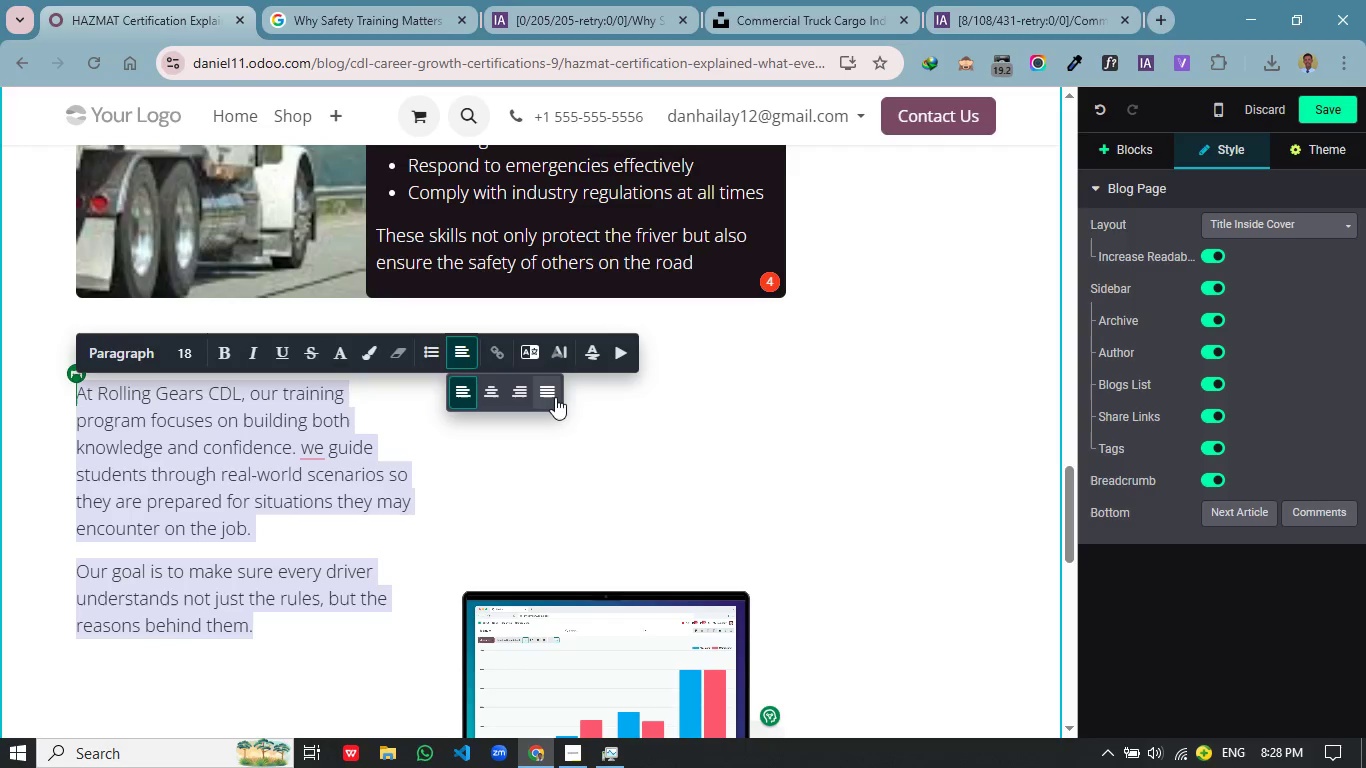 
left_click([555, 397])
 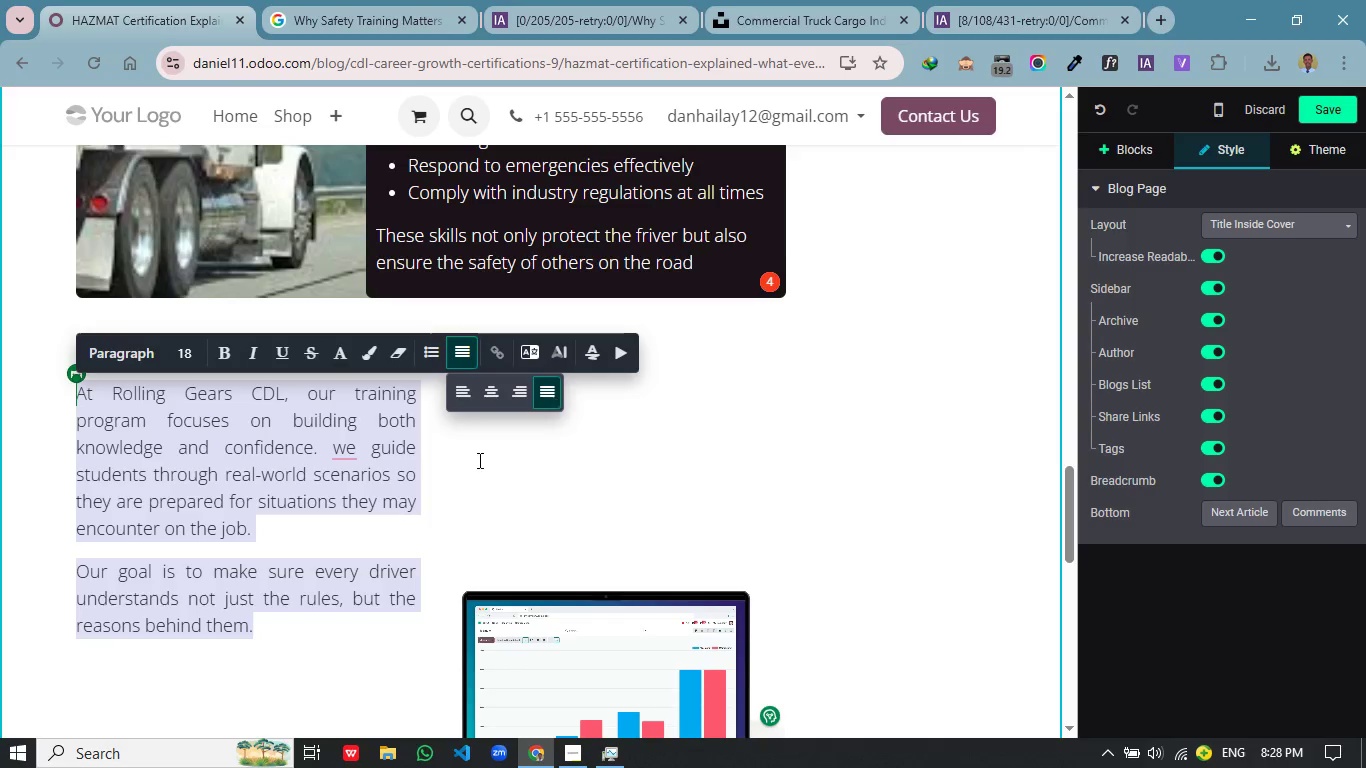 
left_click([463, 484])
 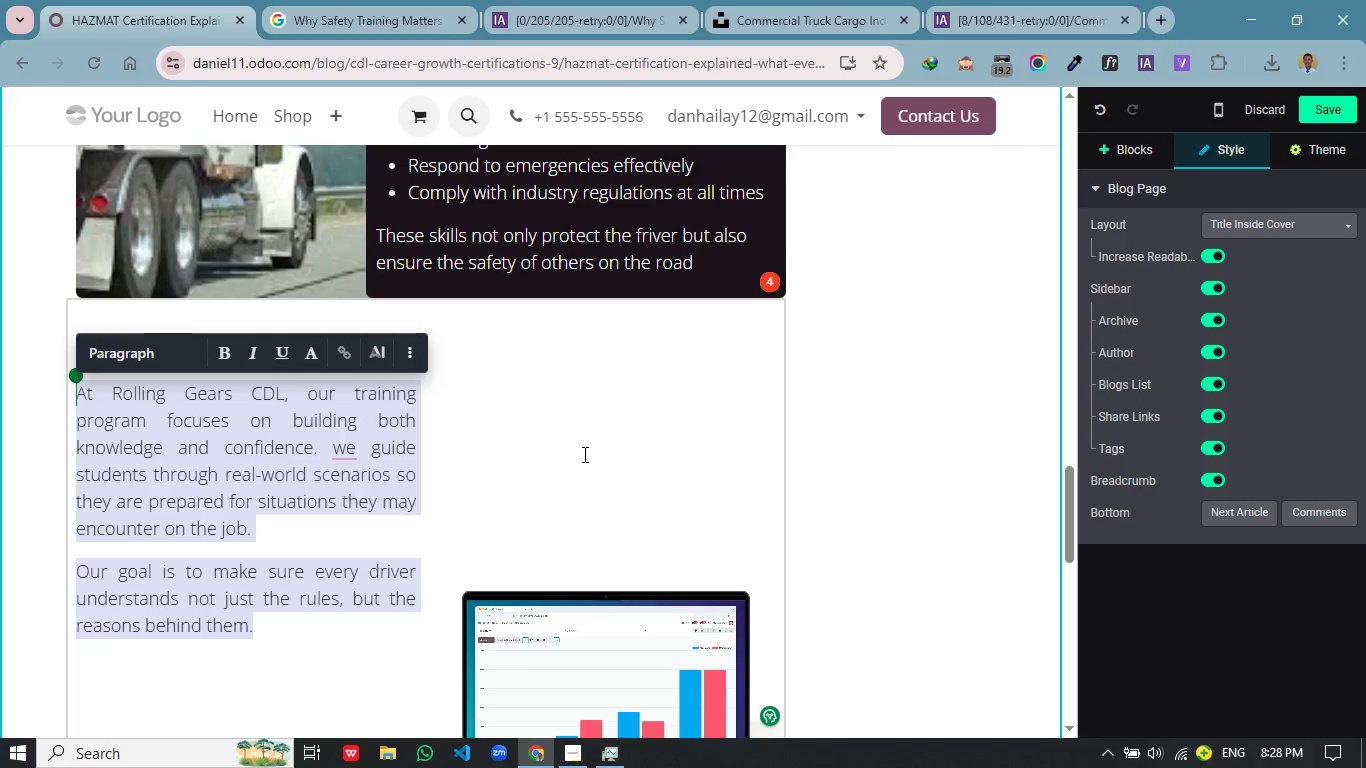 
left_click([541, 434])
 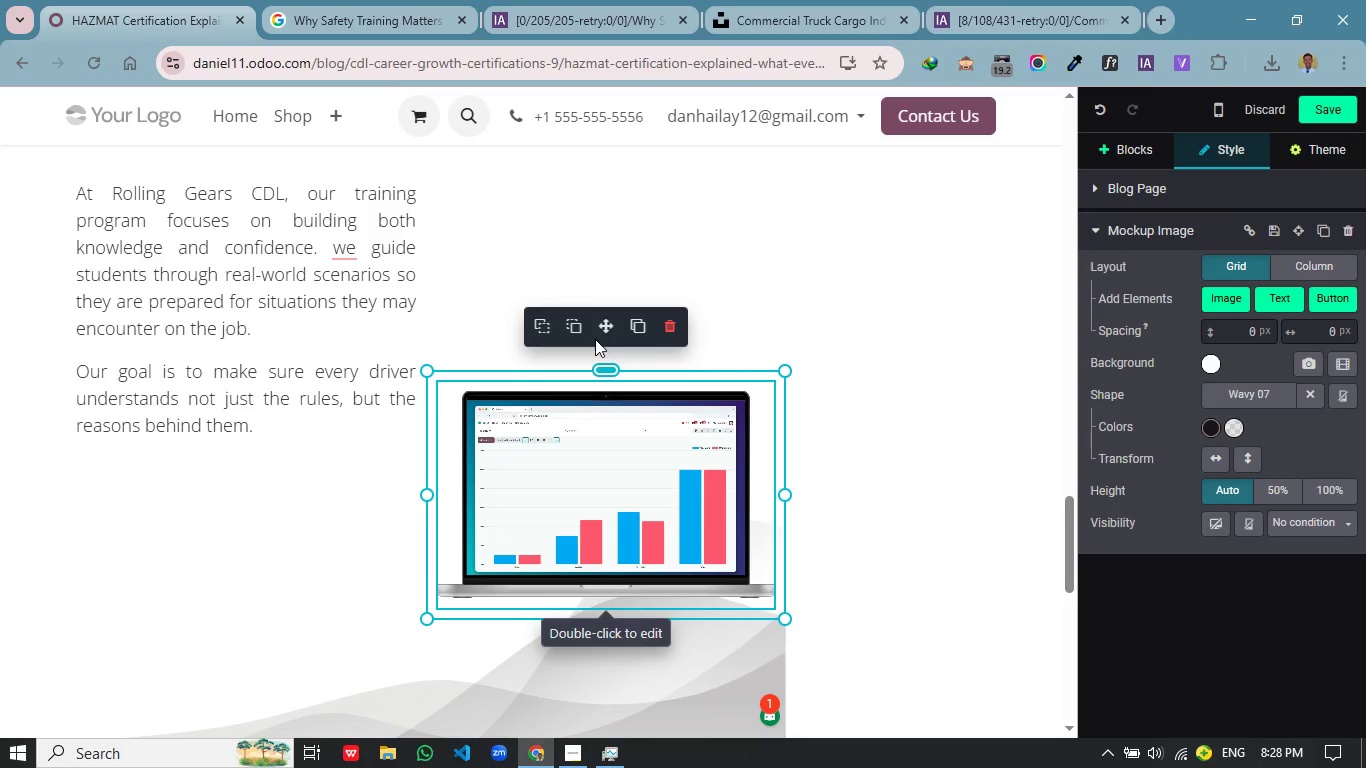 
scroll: coordinate [583, 454], scroll_direction: down, amount: 2.0
 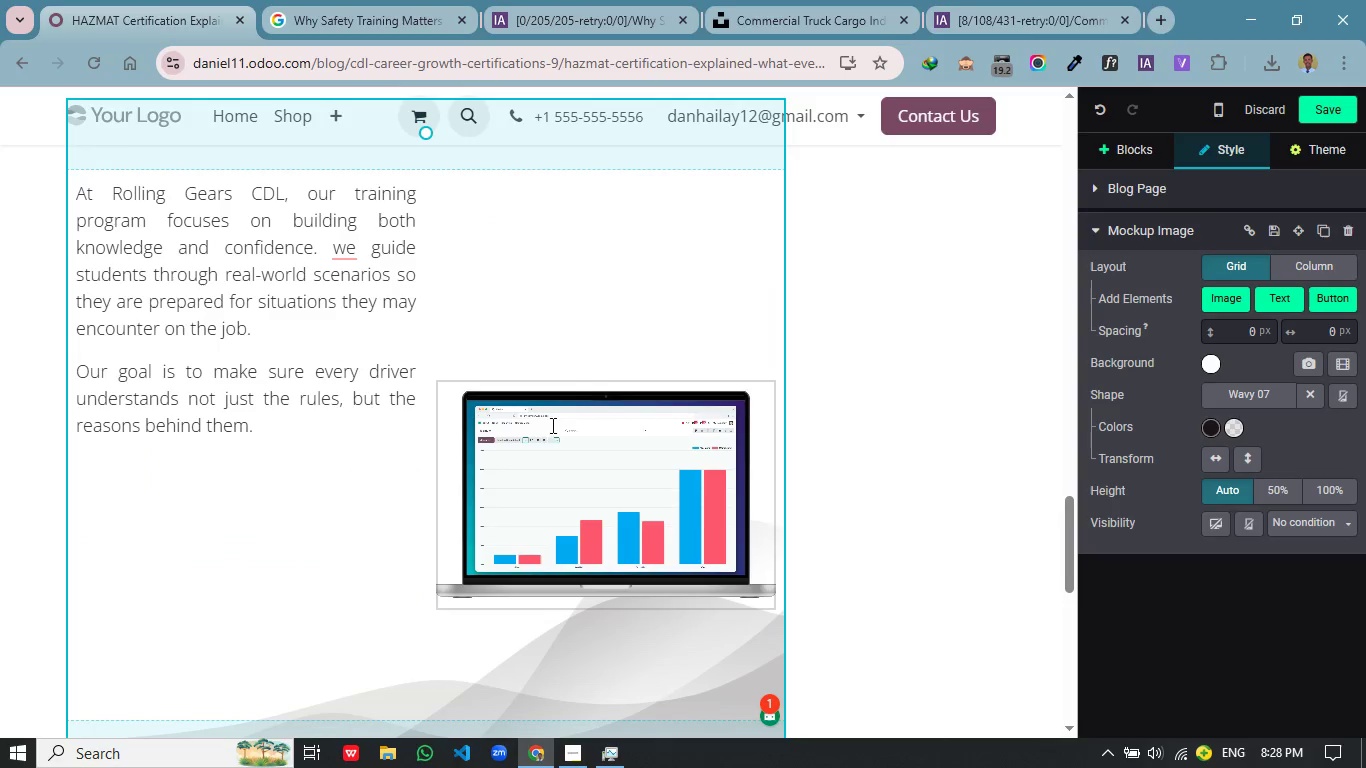 
left_click_drag(start_coordinate=[606, 334], to_coordinate=[644, 185])
 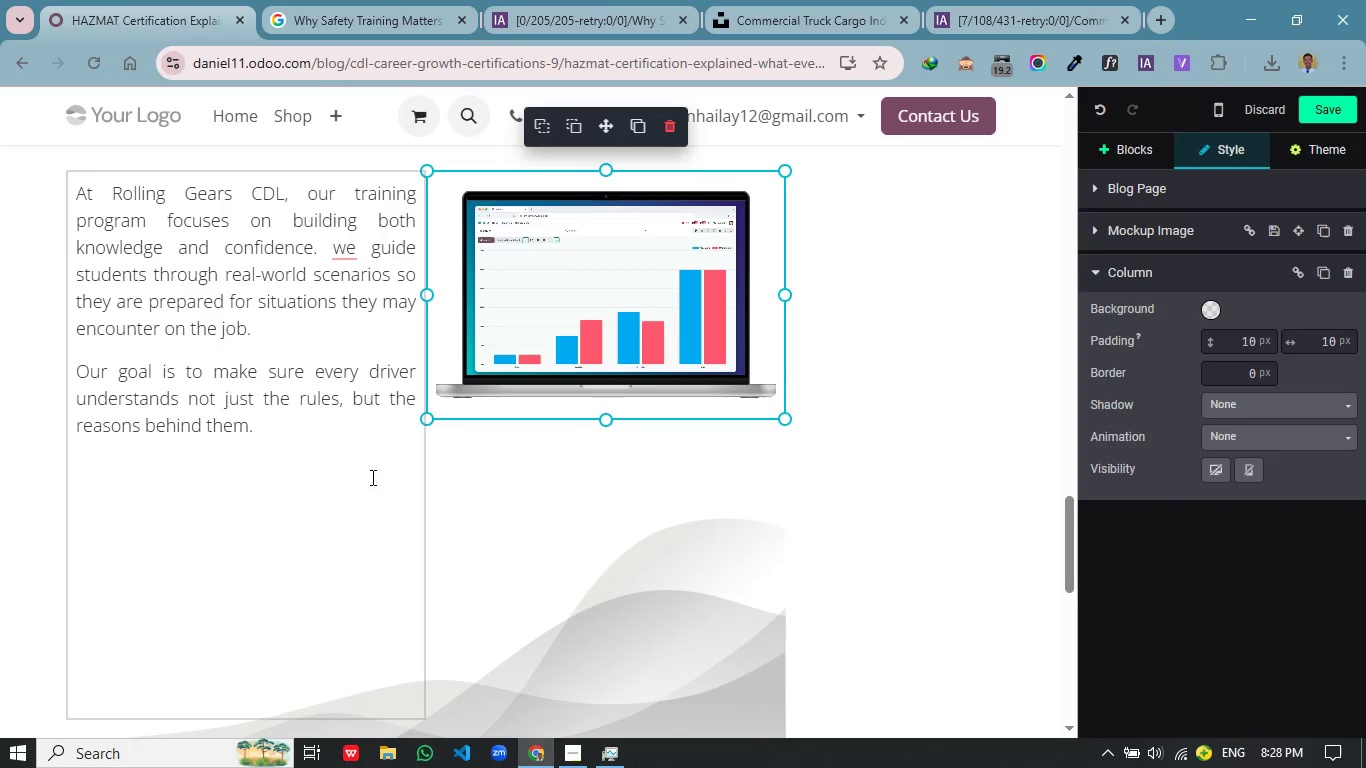 
left_click([277, 517])
 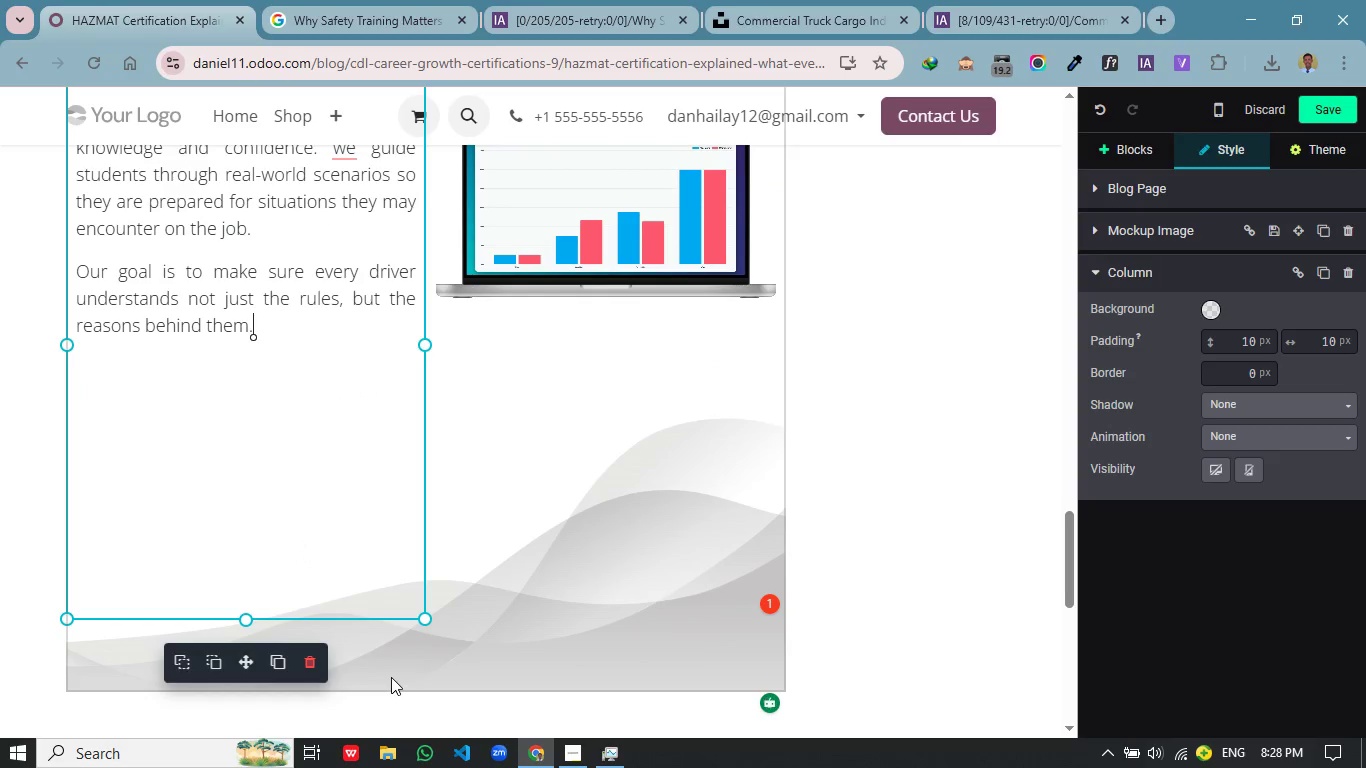 
scroll: coordinate [371, 477], scroll_direction: down, amount: 1.0
 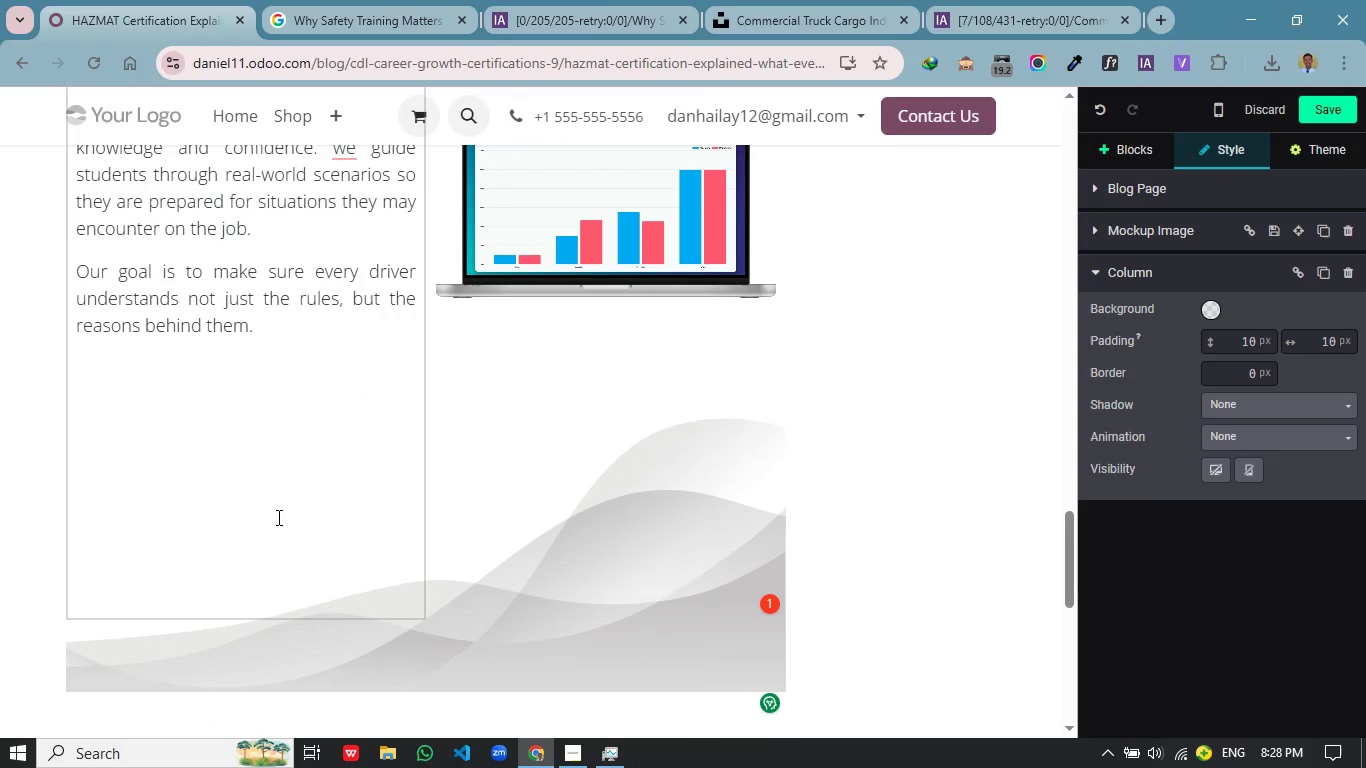 
left_click([391, 677])
 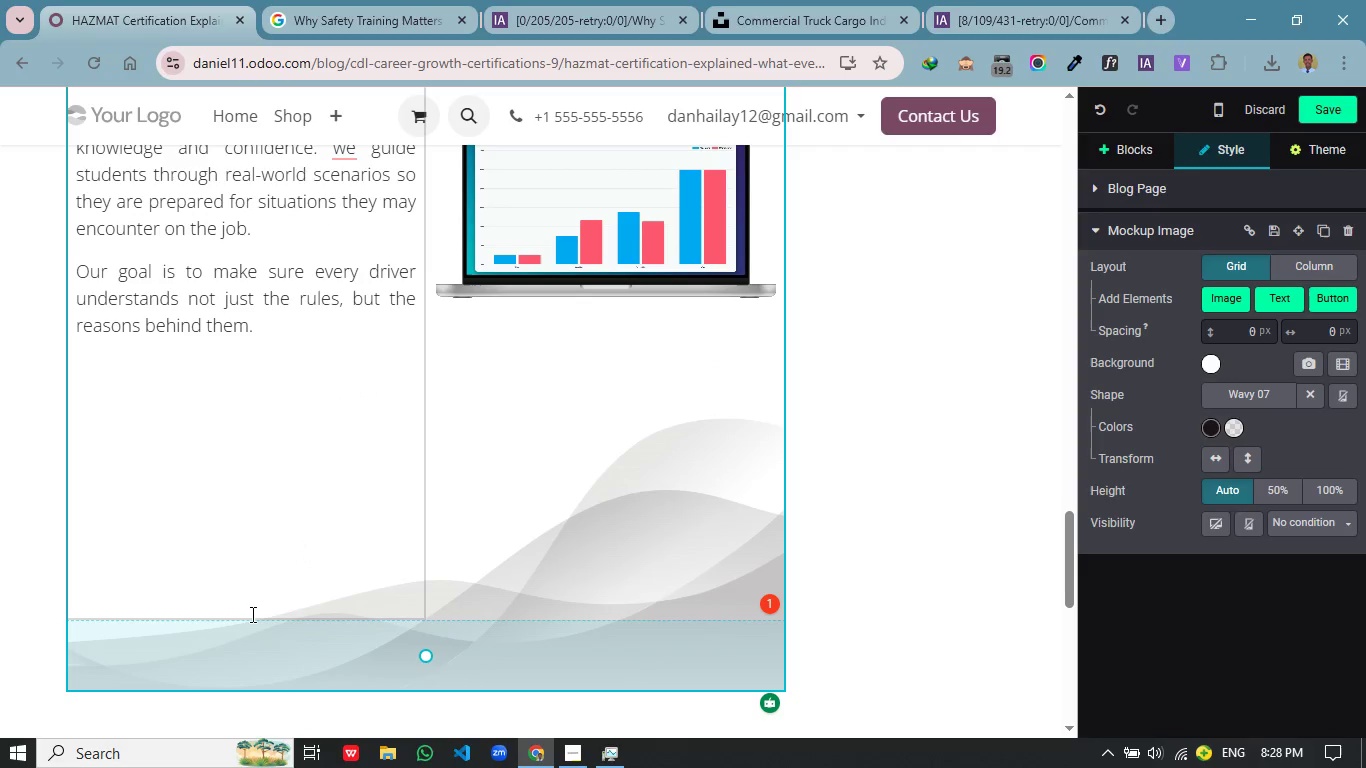 
left_click([245, 594])
 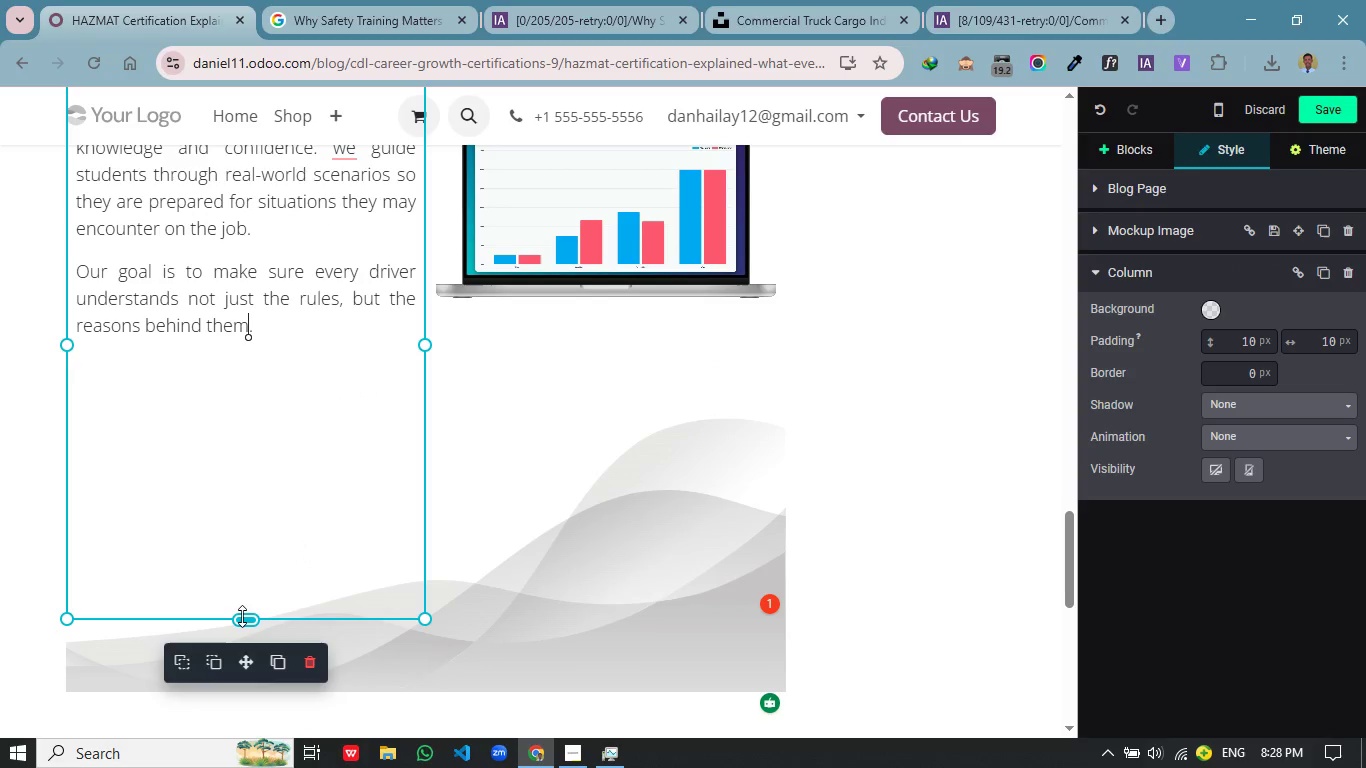 
left_click_drag(start_coordinate=[242, 616], to_coordinate=[256, 343])
 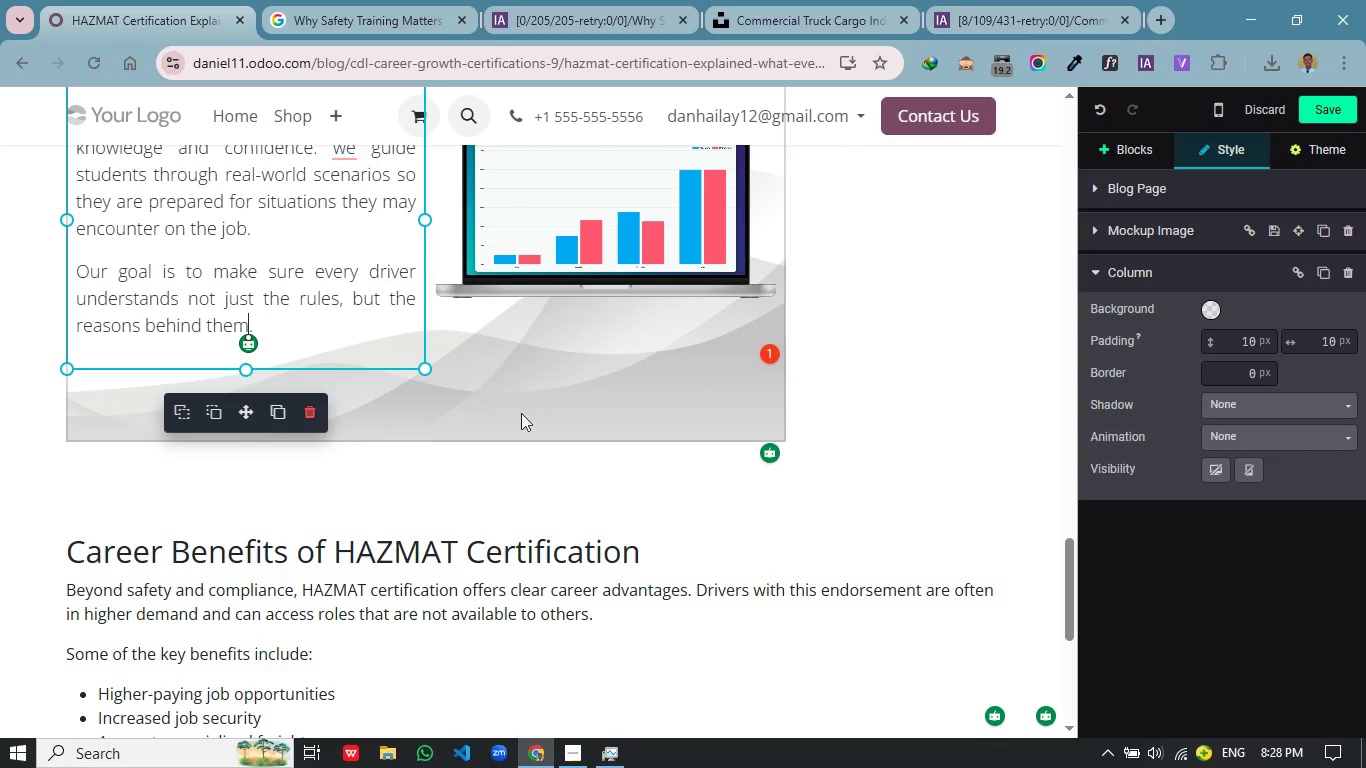 
wait(5.38)
 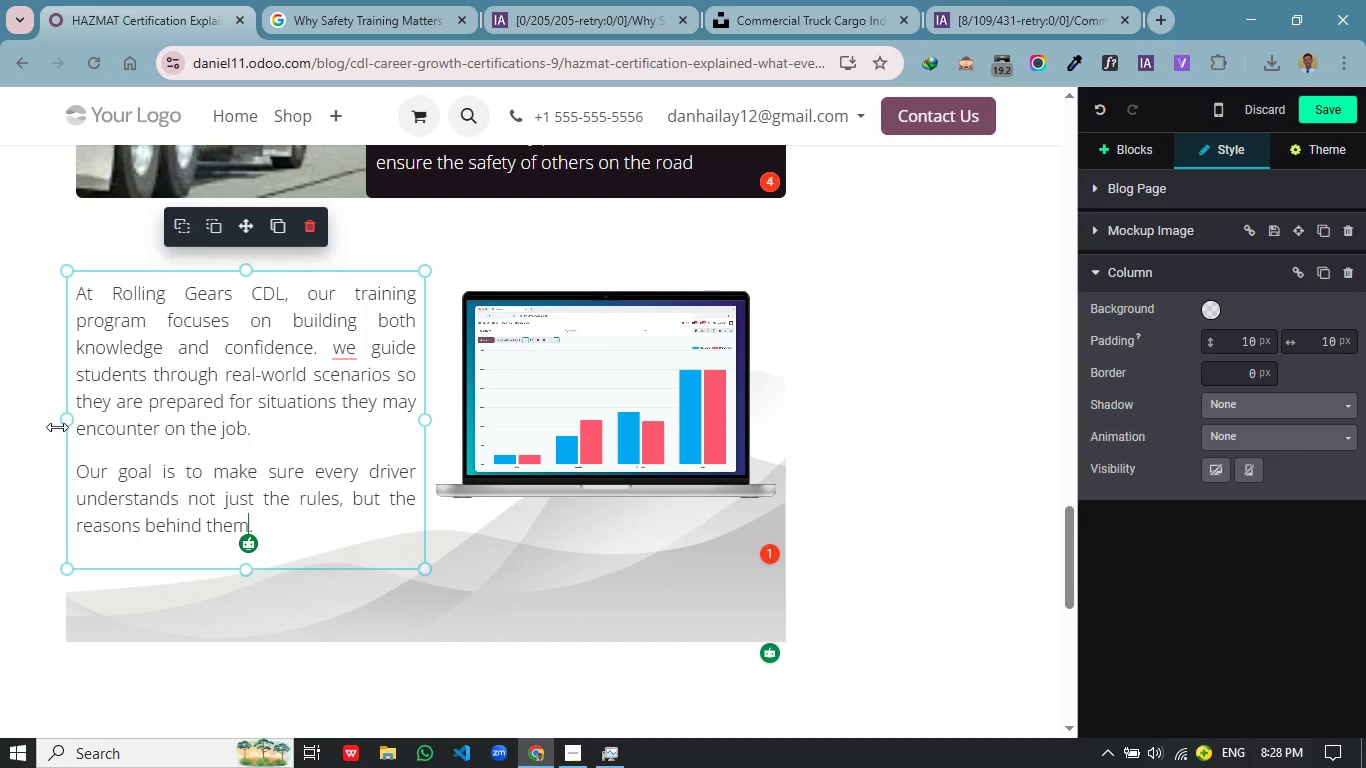 
left_click_drag(start_coordinate=[246, 570], to_coordinate=[248, 606])
 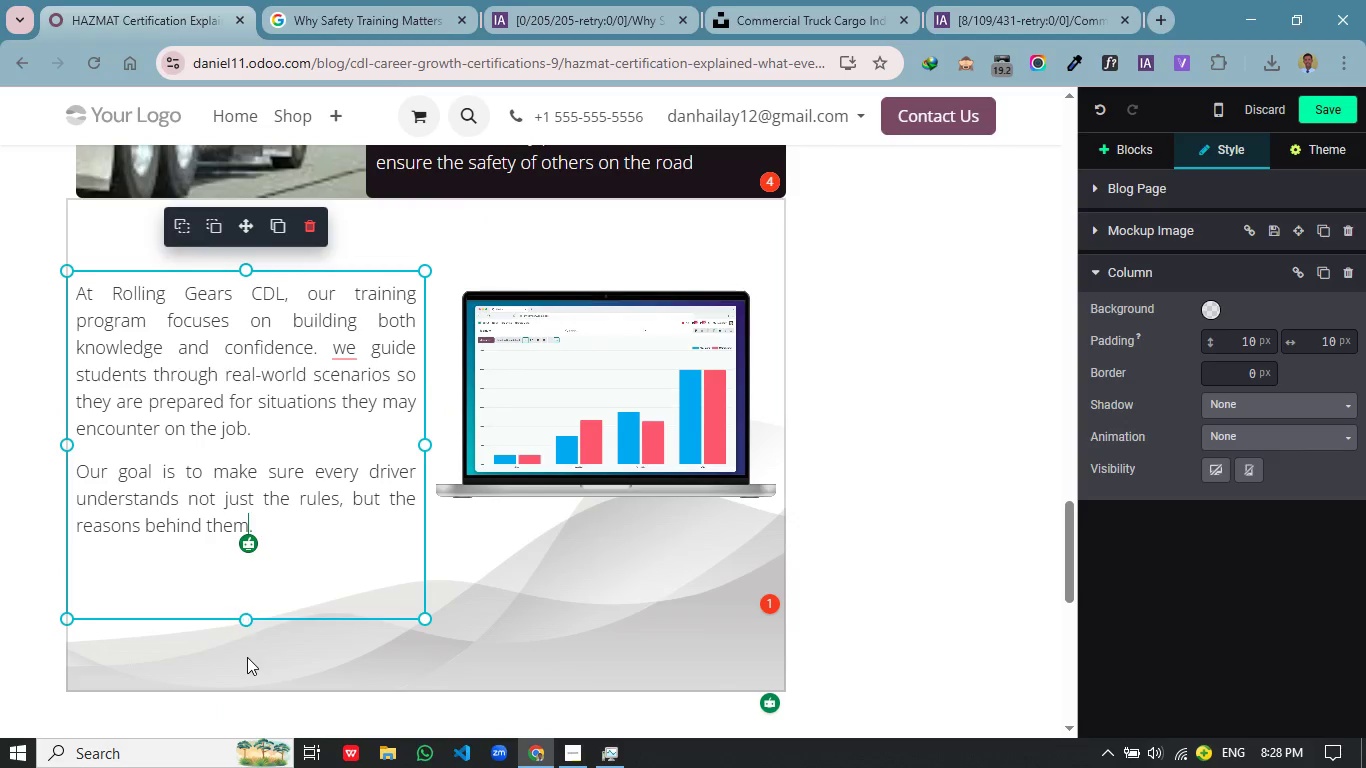 
scroll: coordinate [458, 450], scroll_direction: up, amount: 2.0
 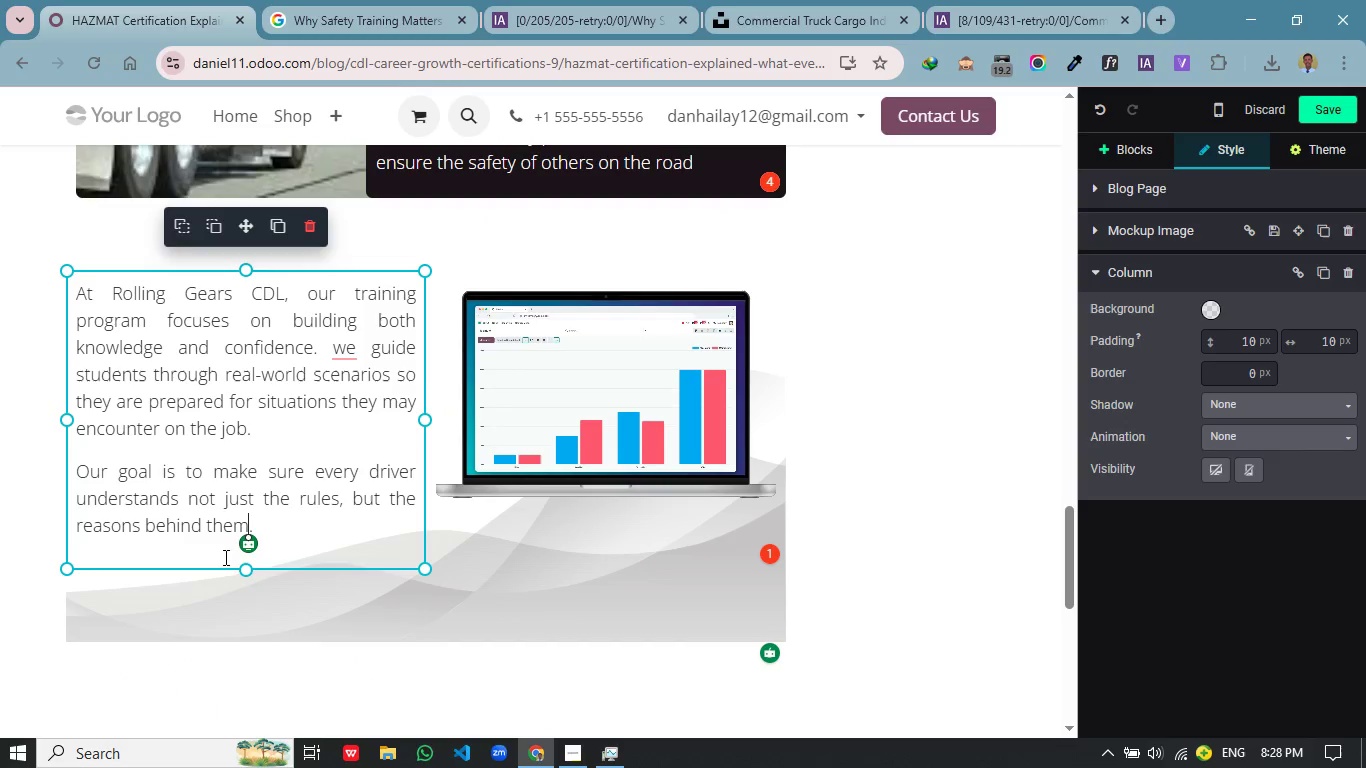 
left_click([247, 657])
 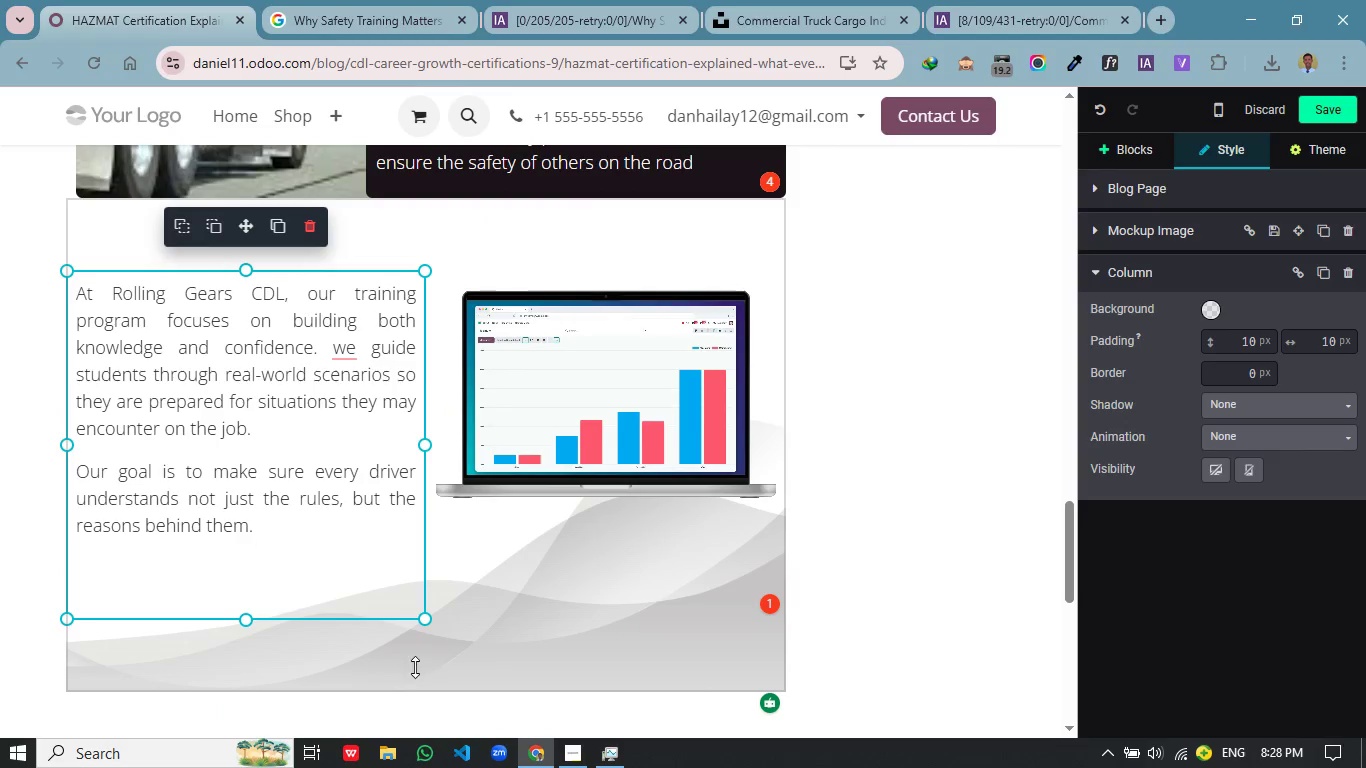 
left_click([415, 667])
 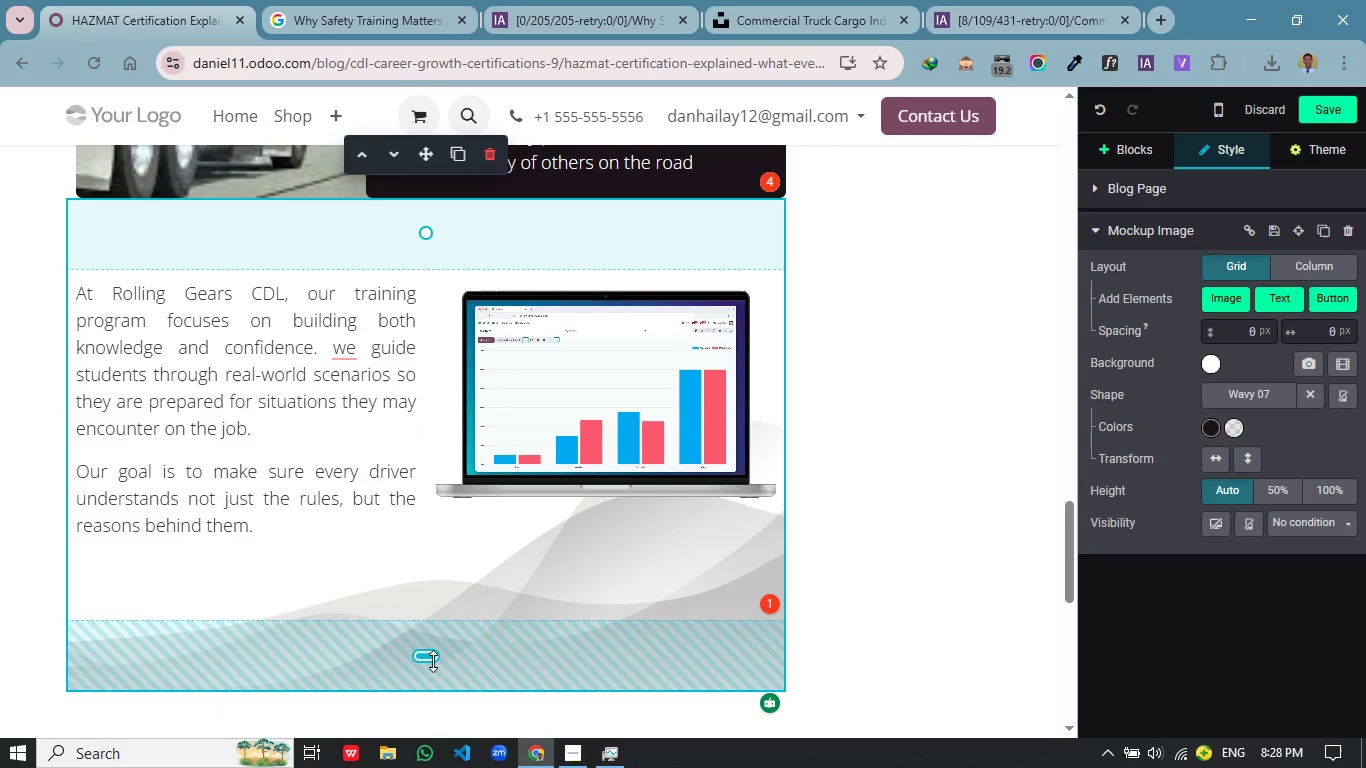 
left_click_drag(start_coordinate=[433, 661], to_coordinate=[456, 586])
 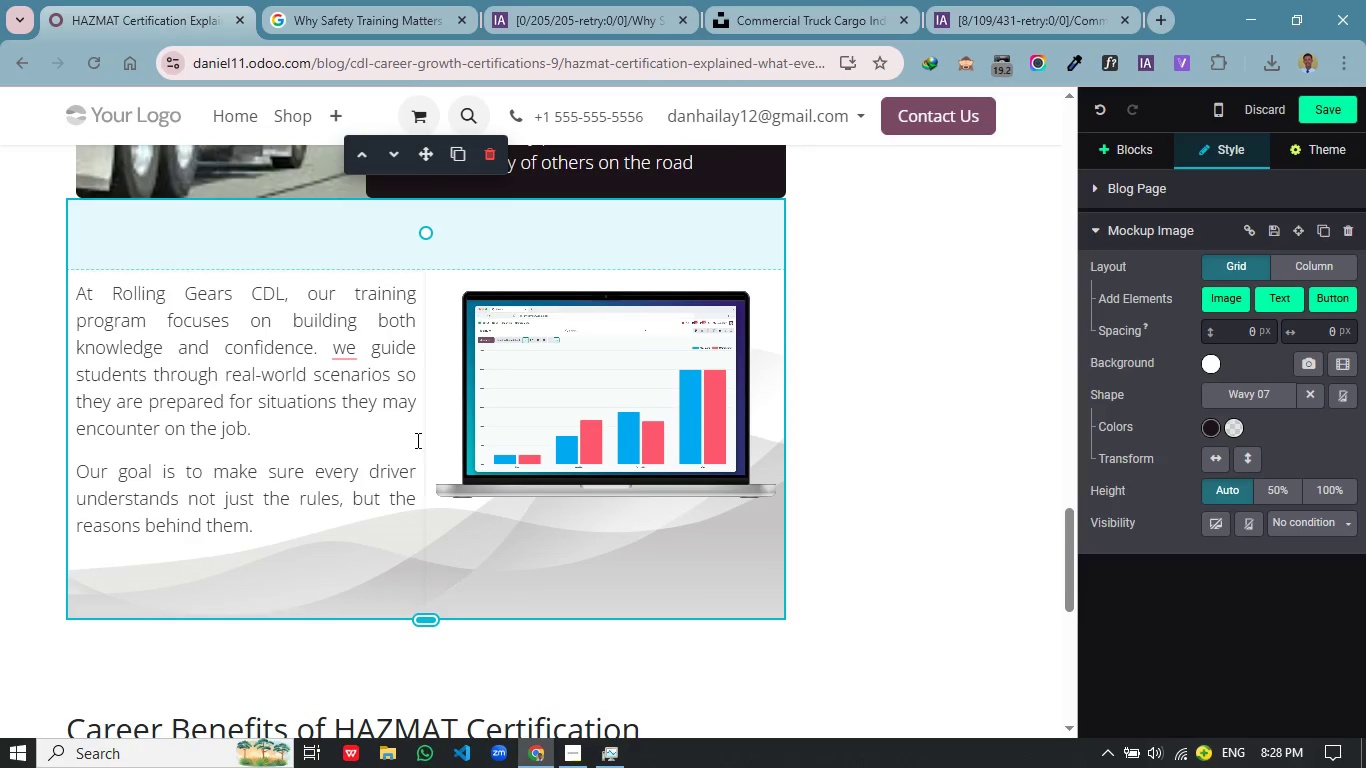 
scroll: coordinate [413, 439], scroll_direction: up, amount: 2.0
 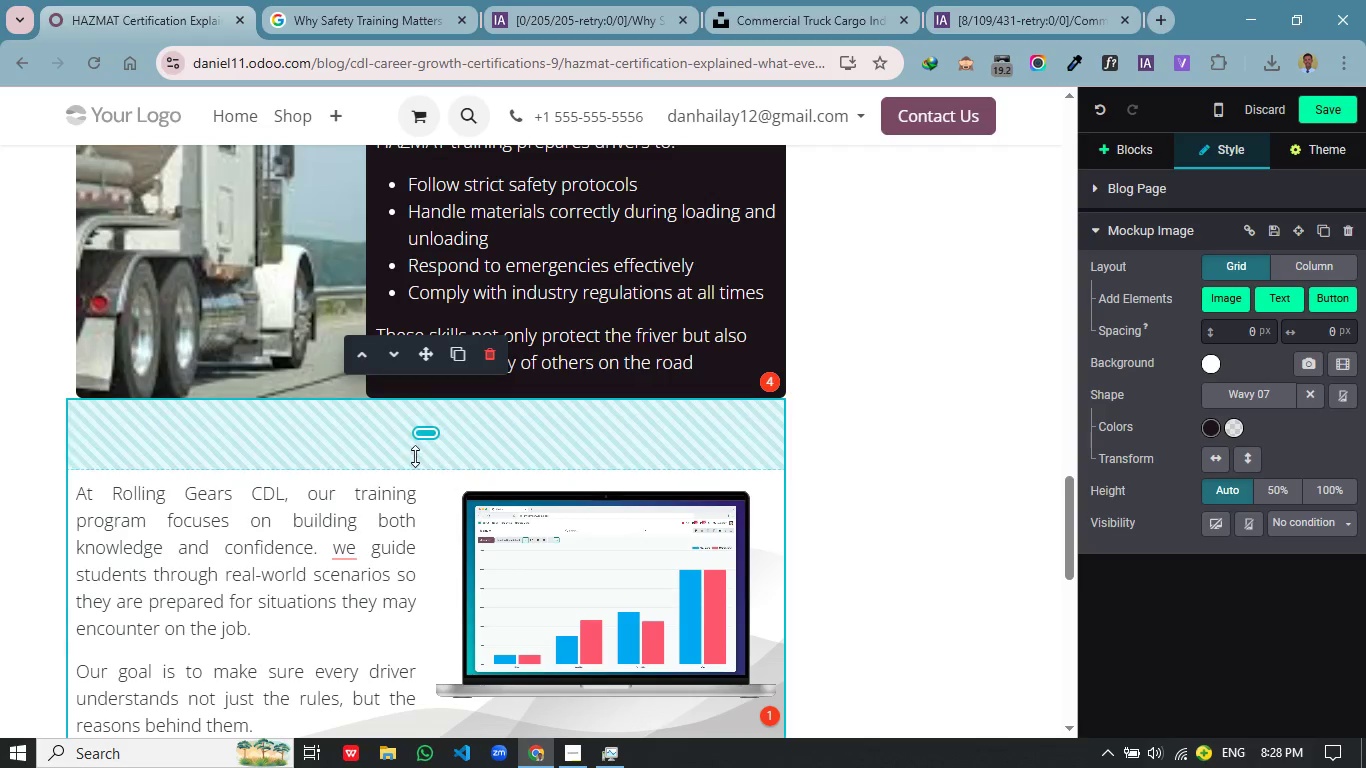 
left_click_drag(start_coordinate=[415, 456], to_coordinate=[432, 406])
 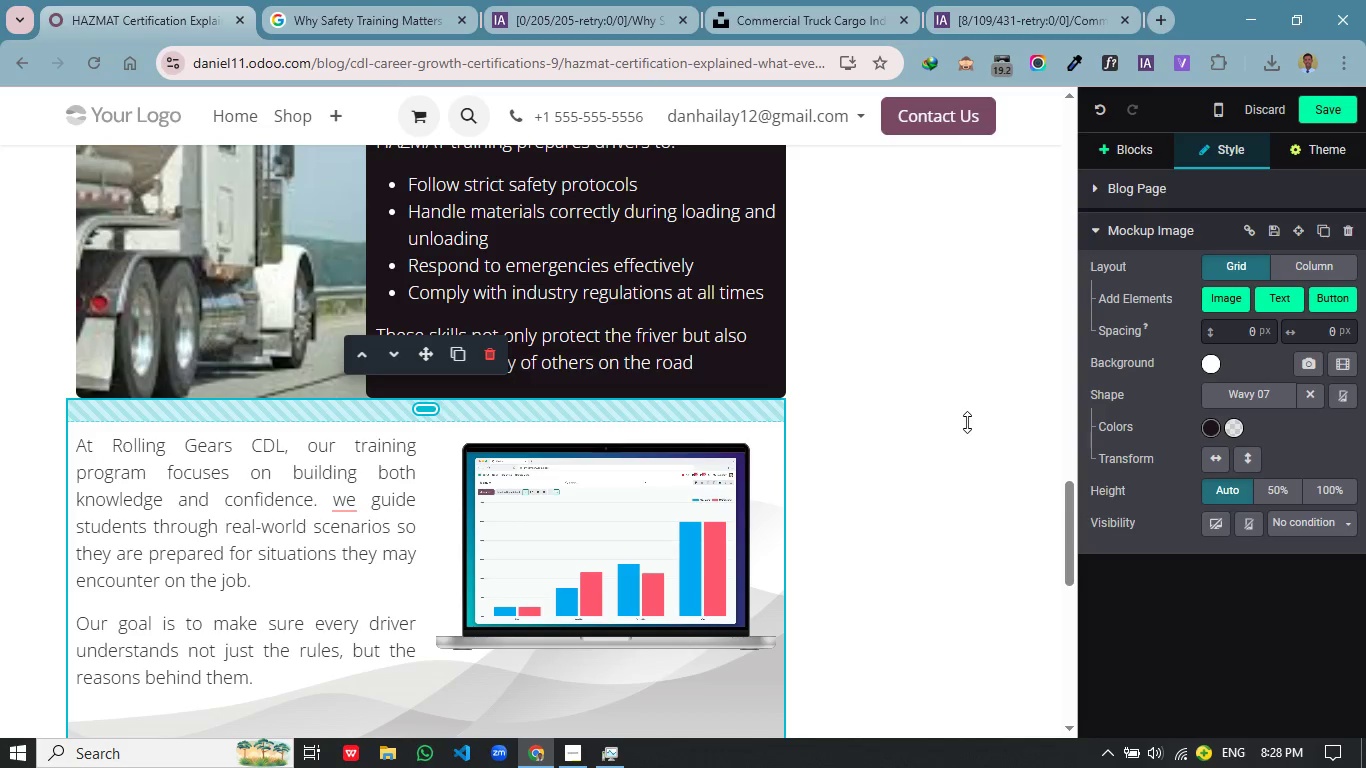 
left_click([964, 422])
 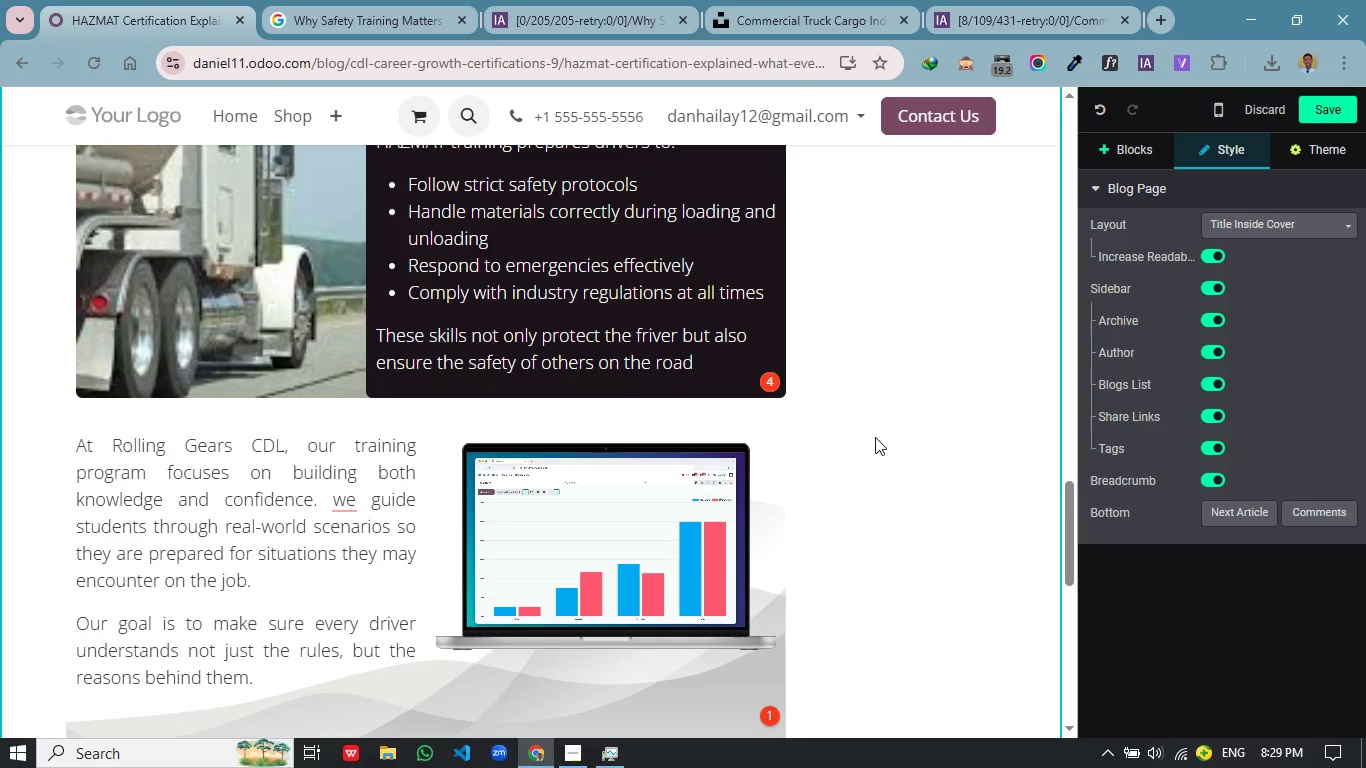 
scroll: coordinate [864, 466], scroll_direction: down, amount: 2.0
 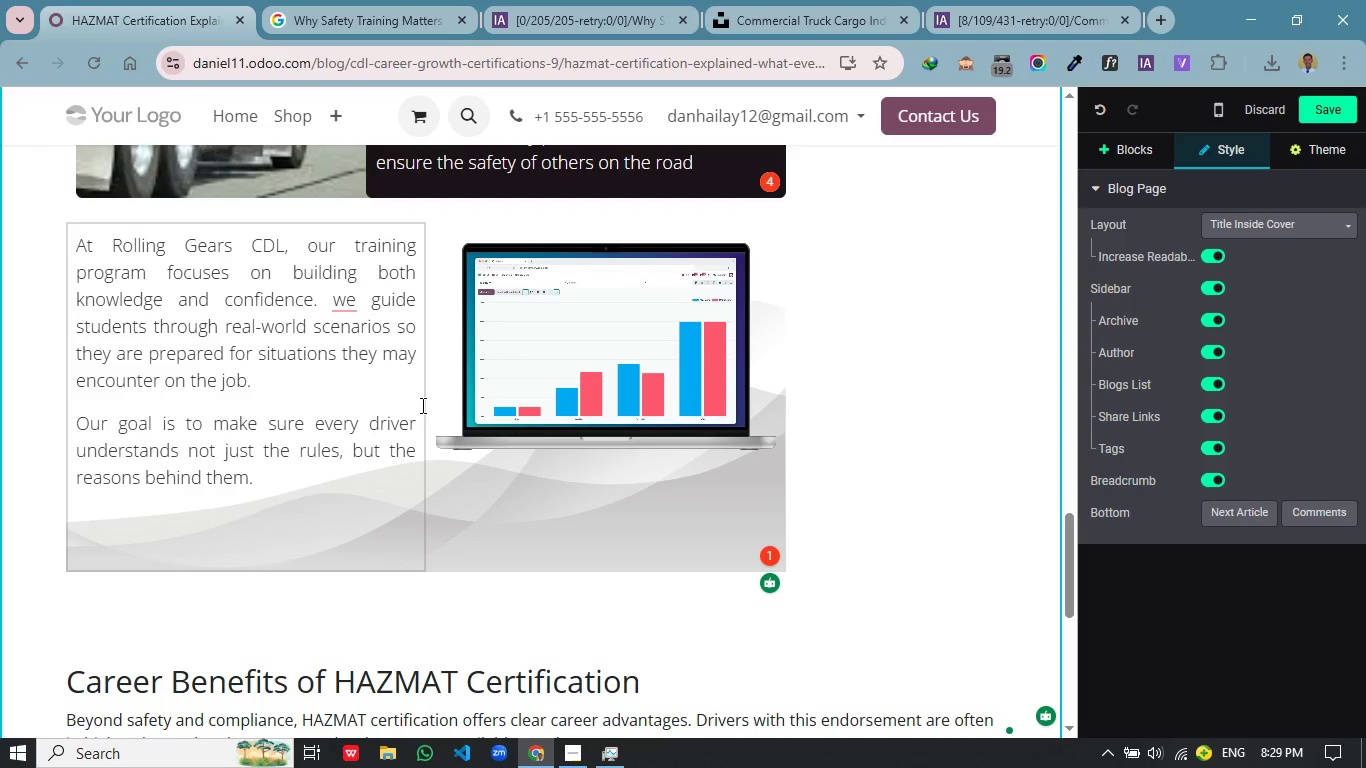 
wait(9.31)
 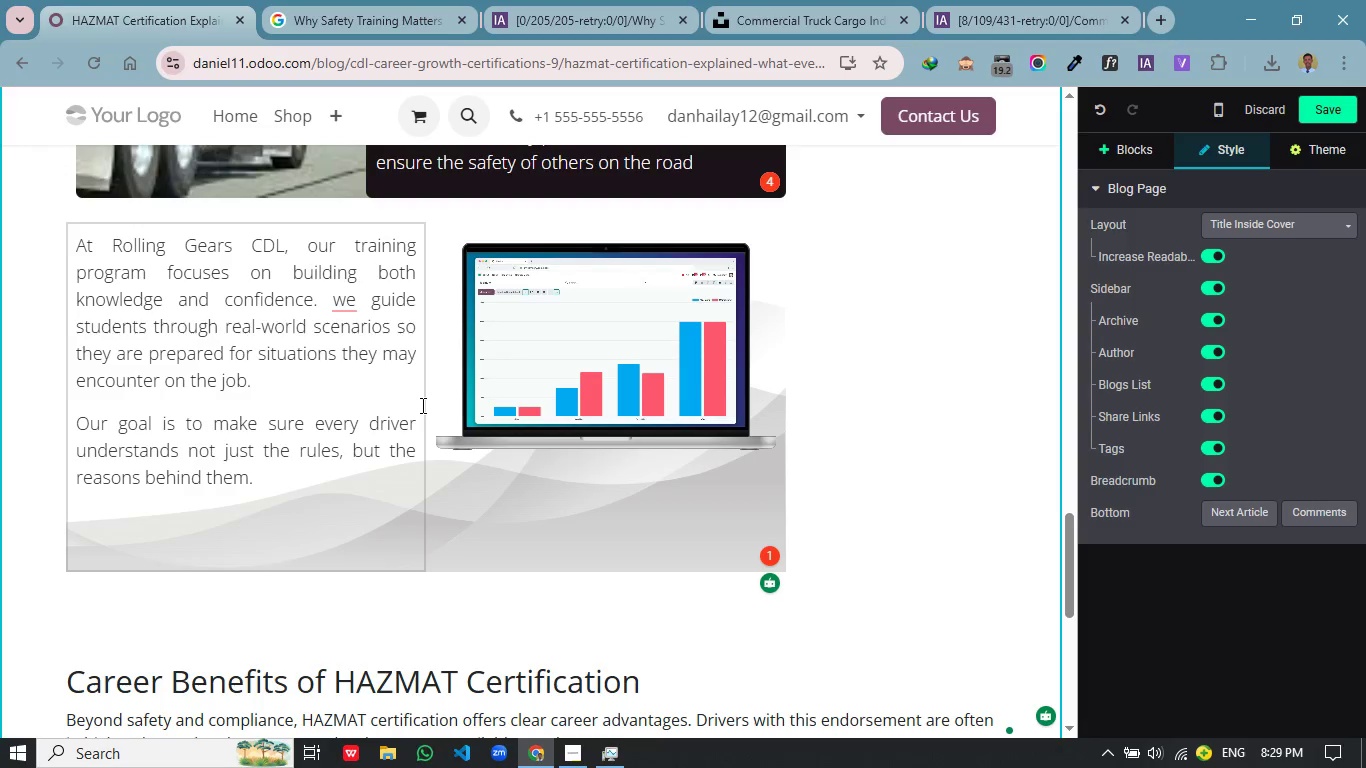 
left_click_drag(start_coordinate=[359, 246], to_coordinate=[314, 293])
 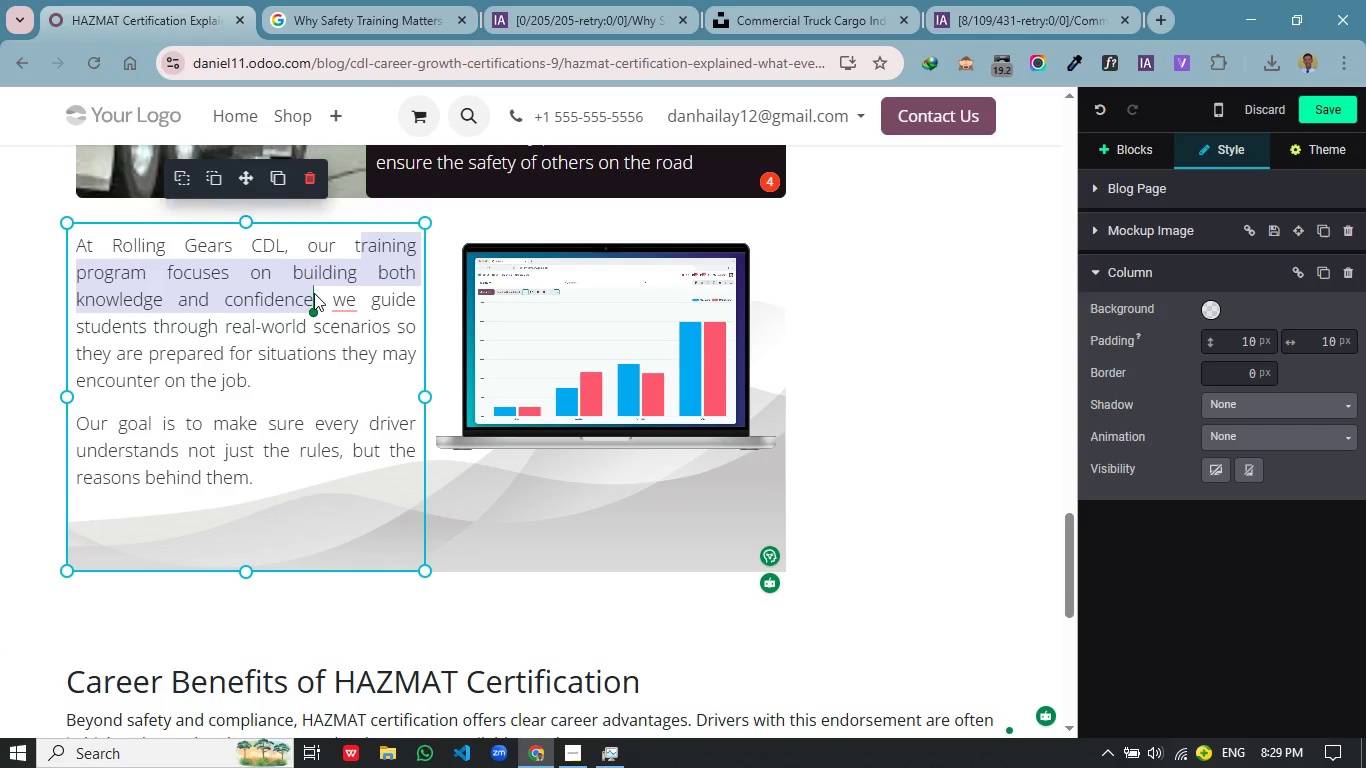 
hold_key(key=ControlLeft, duration=0.33)
 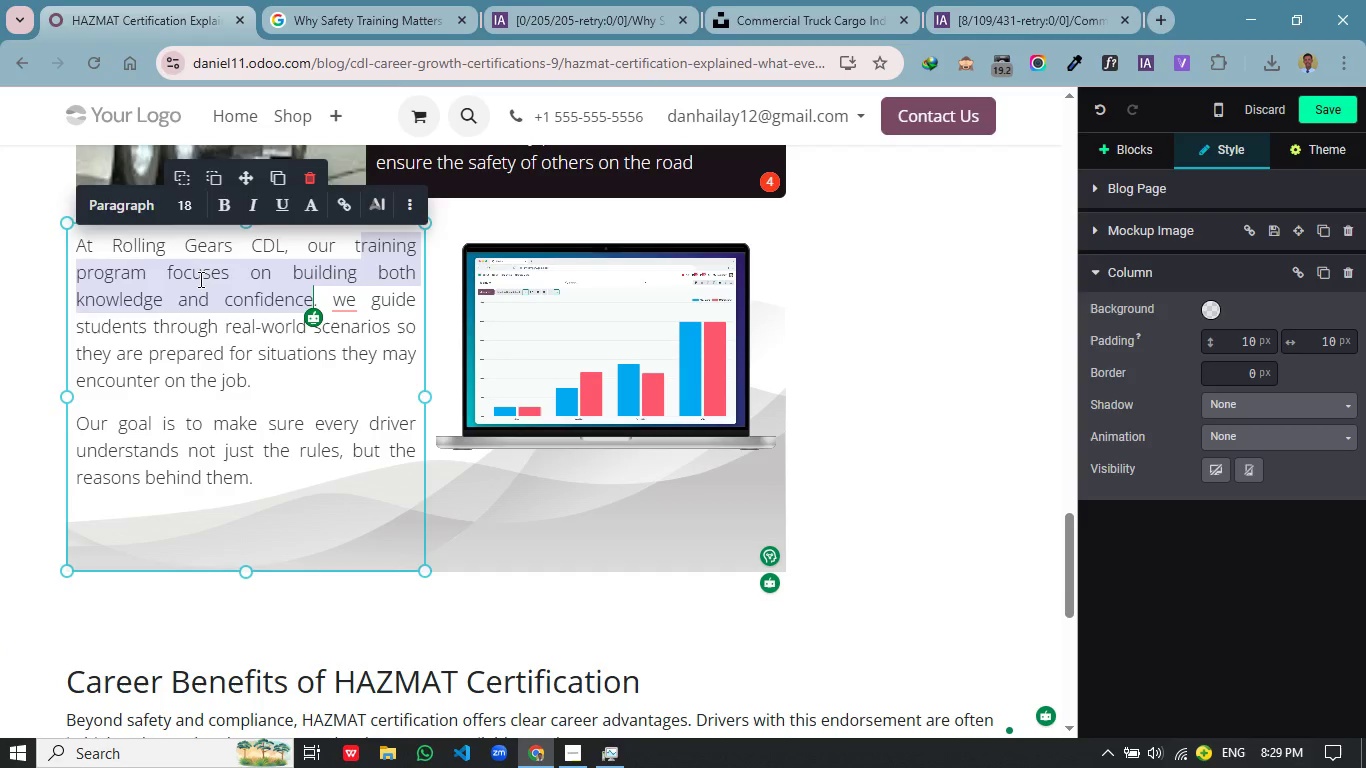 
left_click([199, 279])
 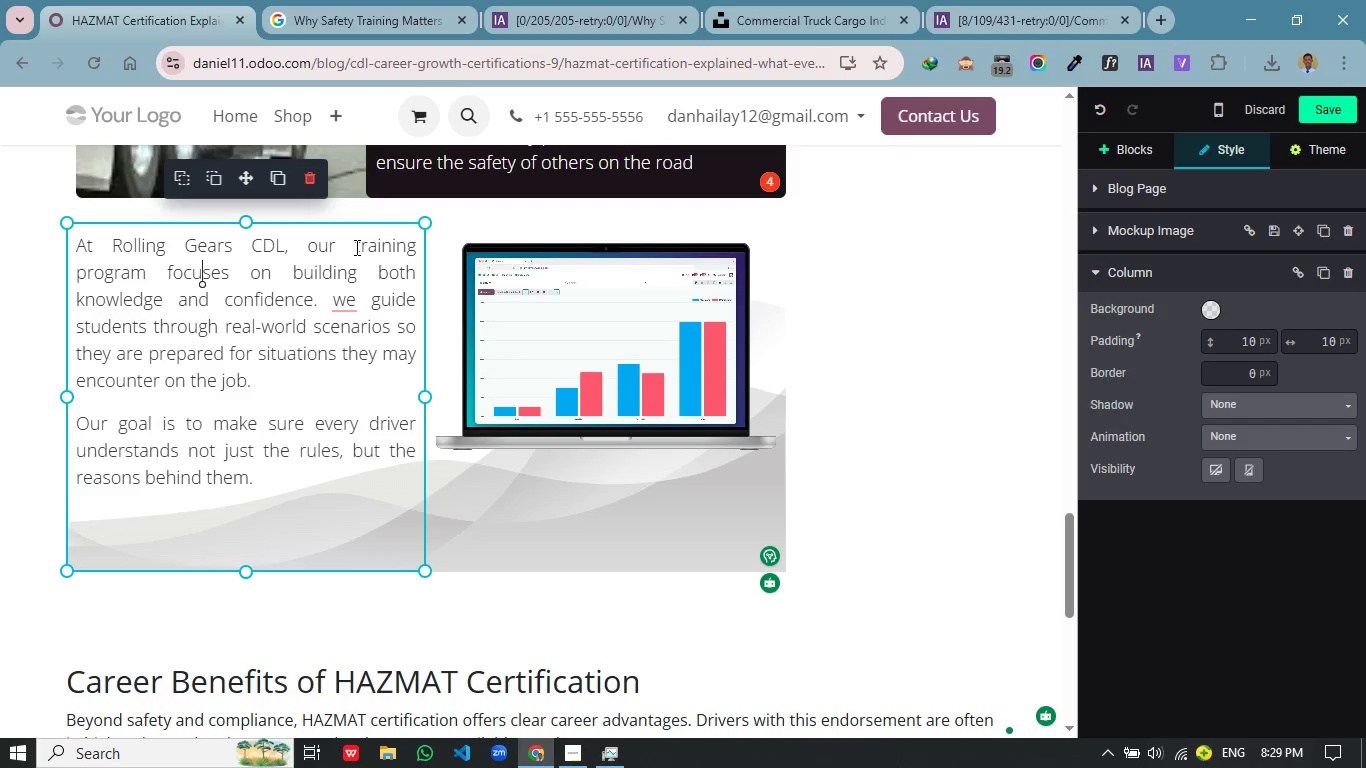 
left_click_drag(start_coordinate=[355, 247], to_coordinate=[311, 291])
 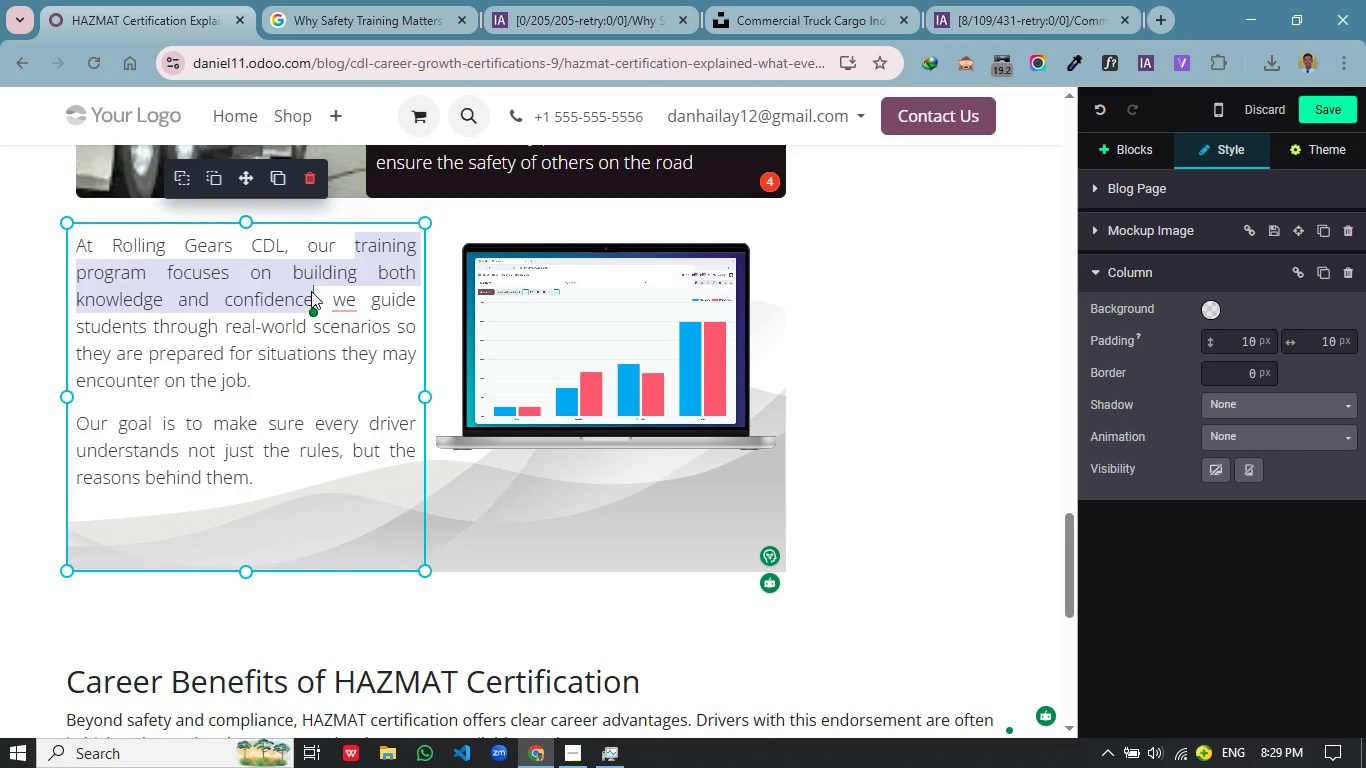 
key(Control+C)
 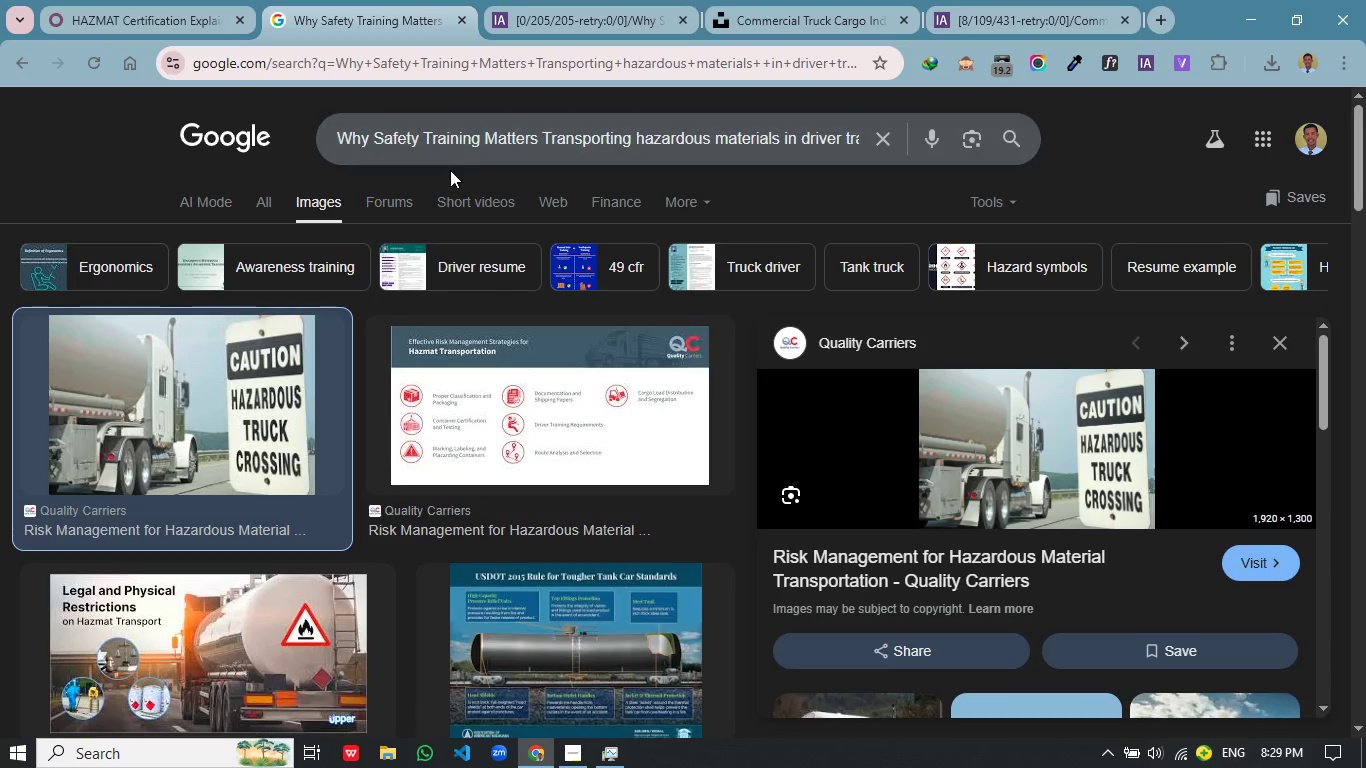 
left_click([521, 145])
 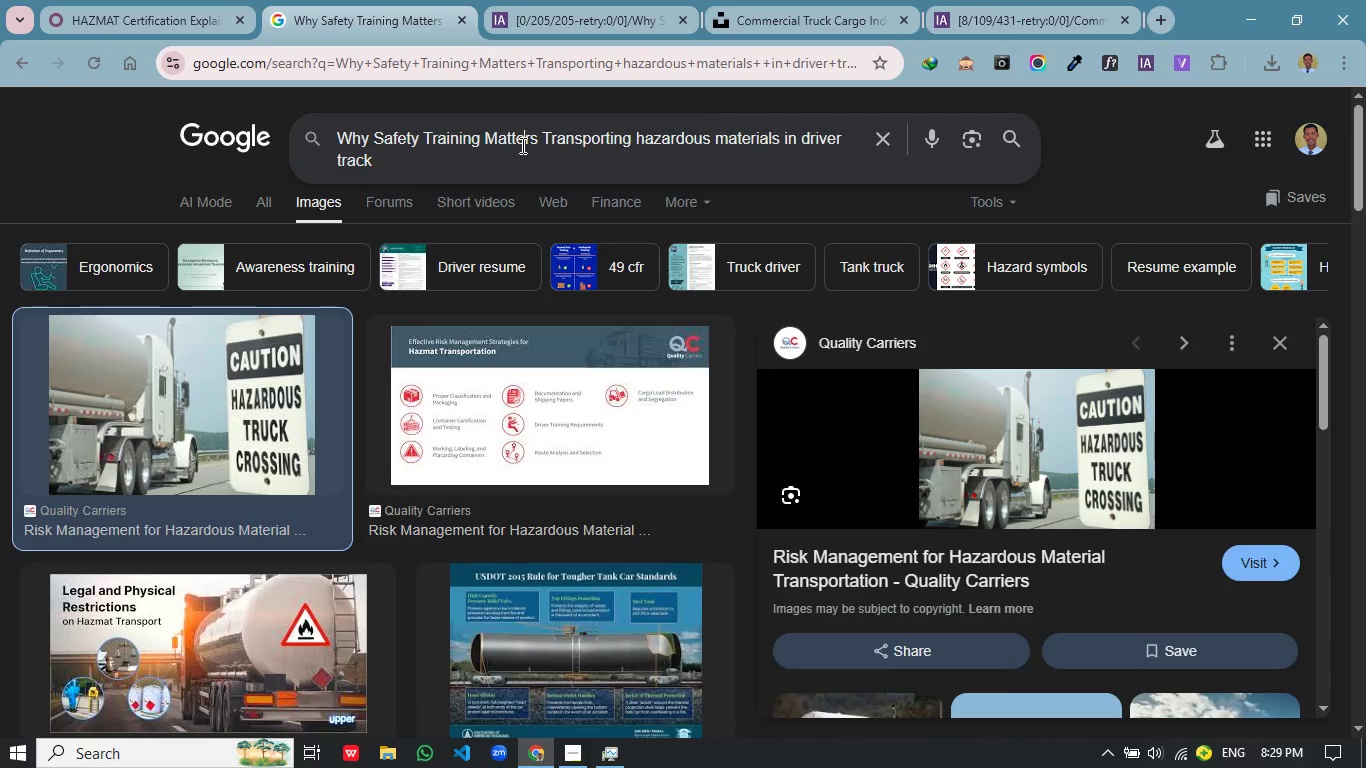 
key(Control+A)
 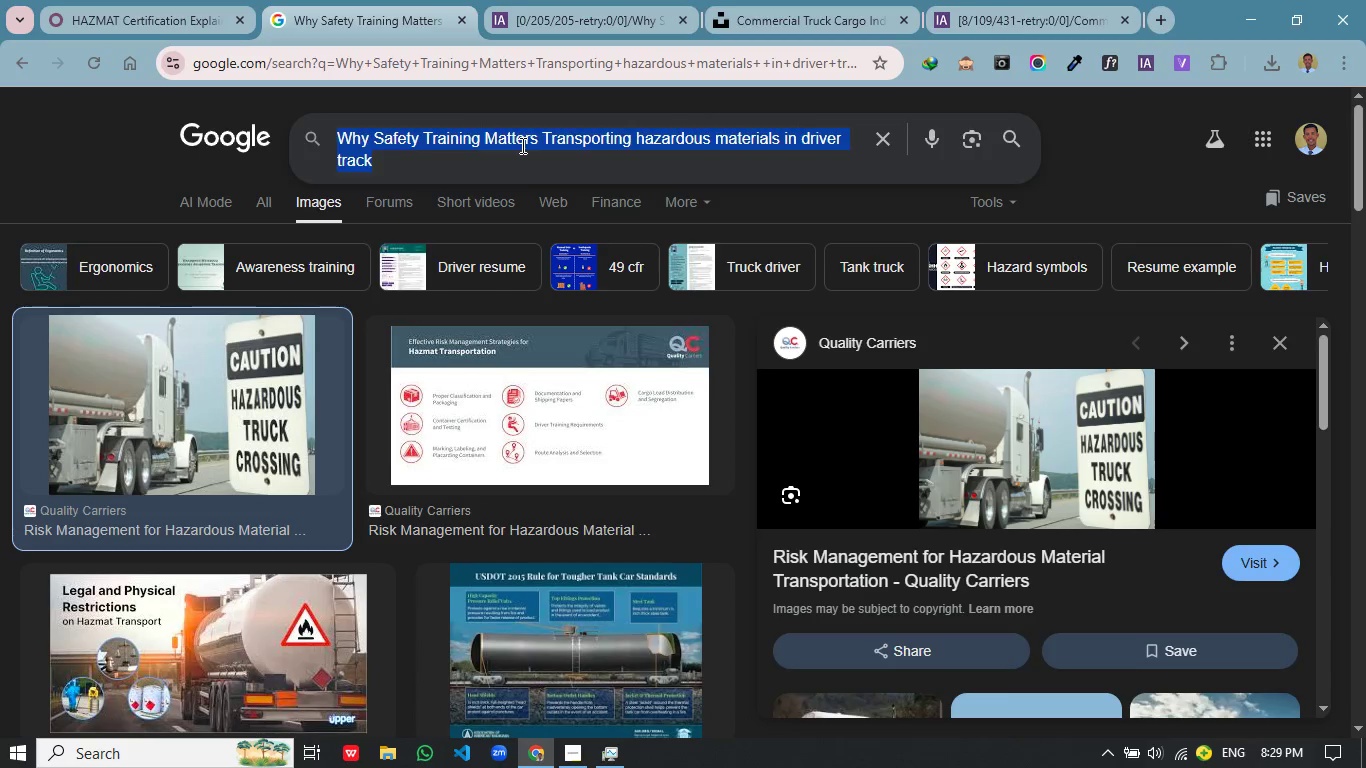 
key(Control+V)
 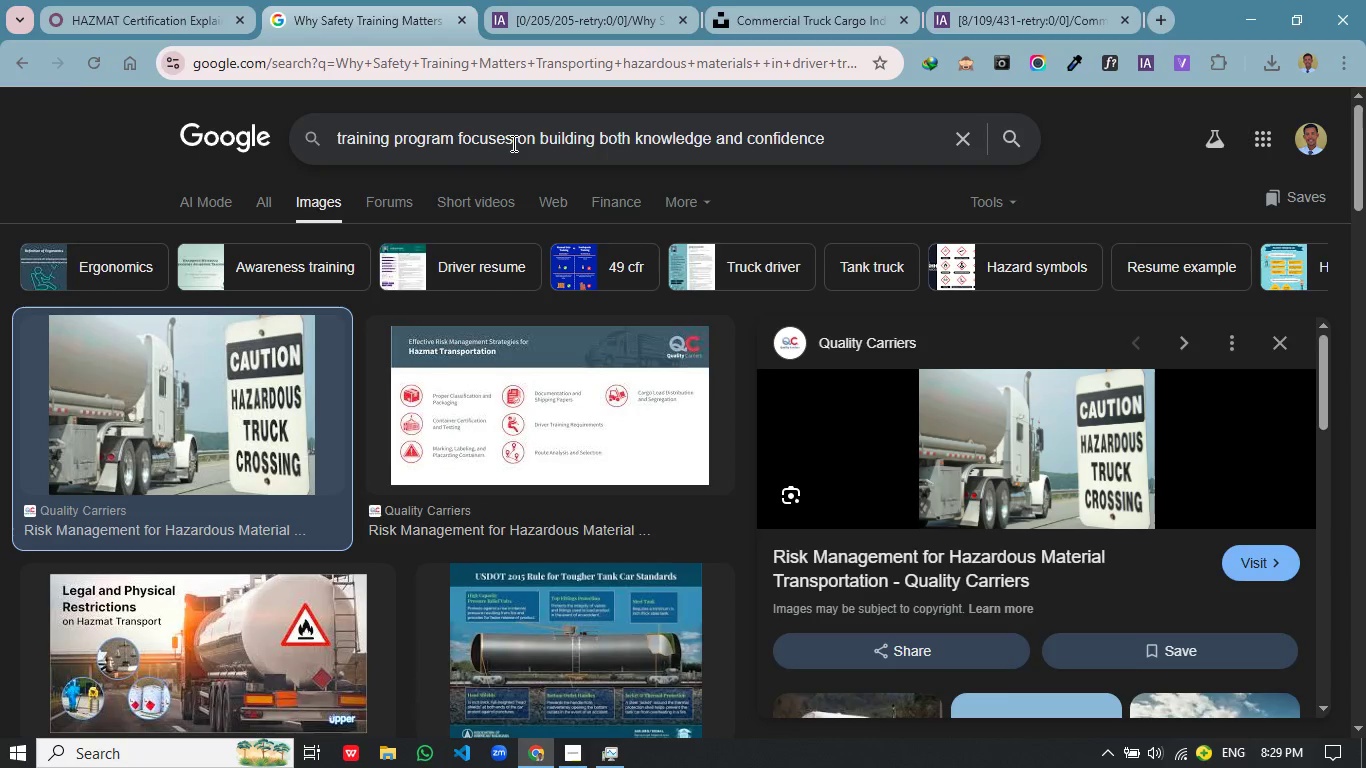 
wait(7.53)
 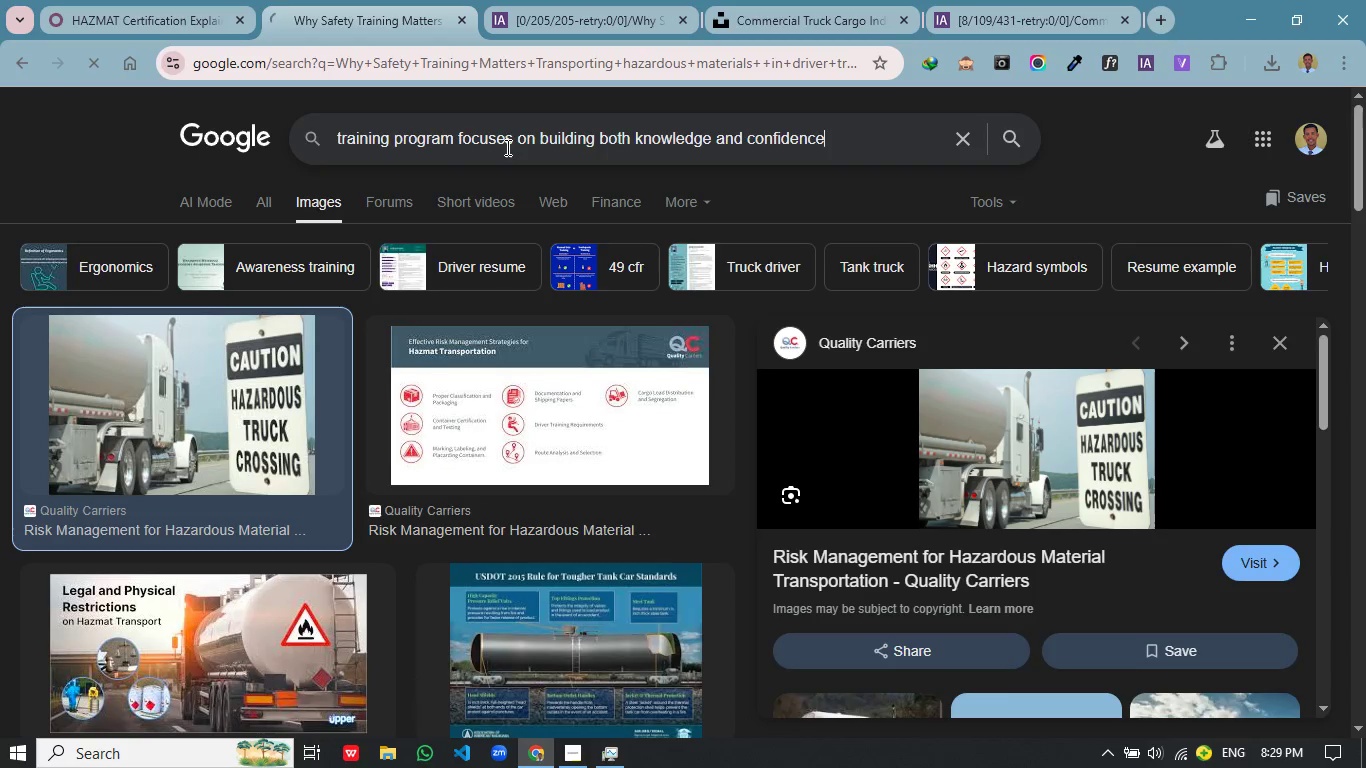 
left_click([179, 9])
 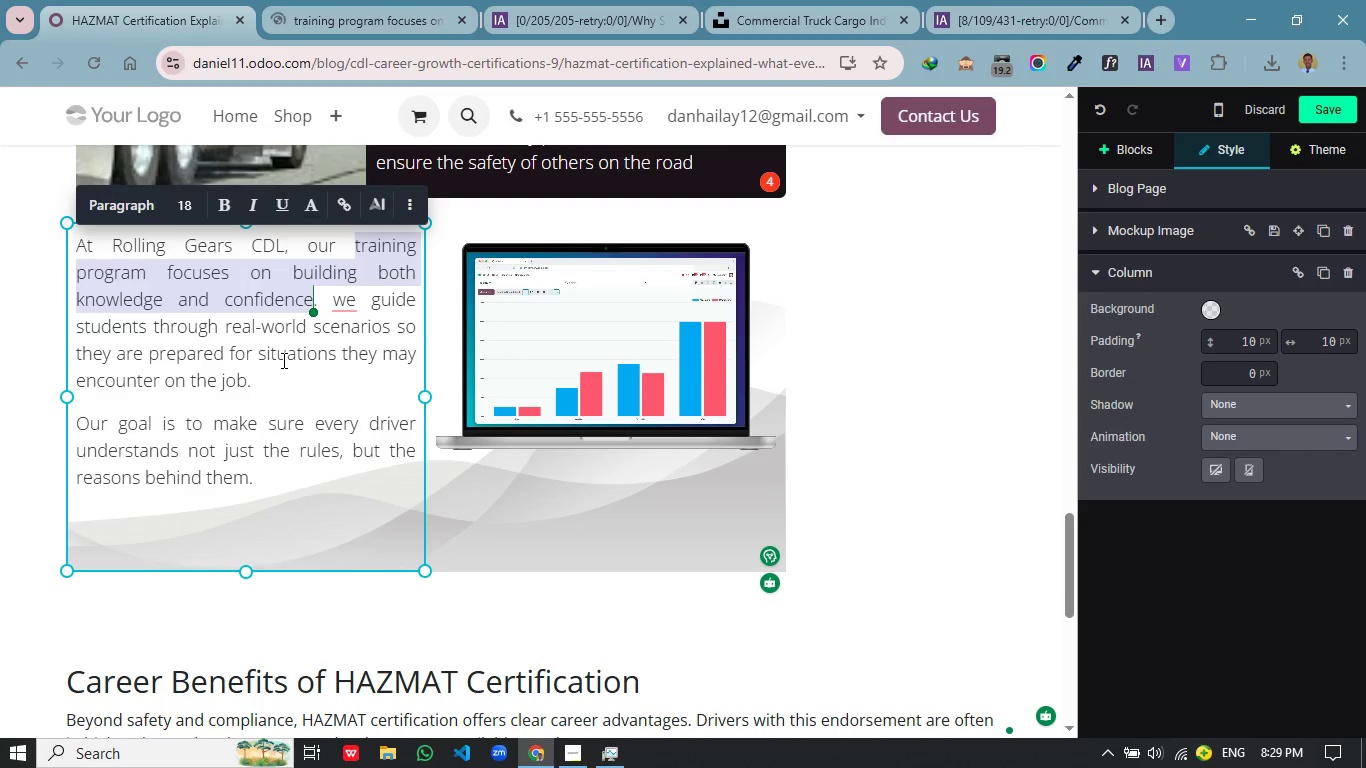 
left_click([282, 360])
 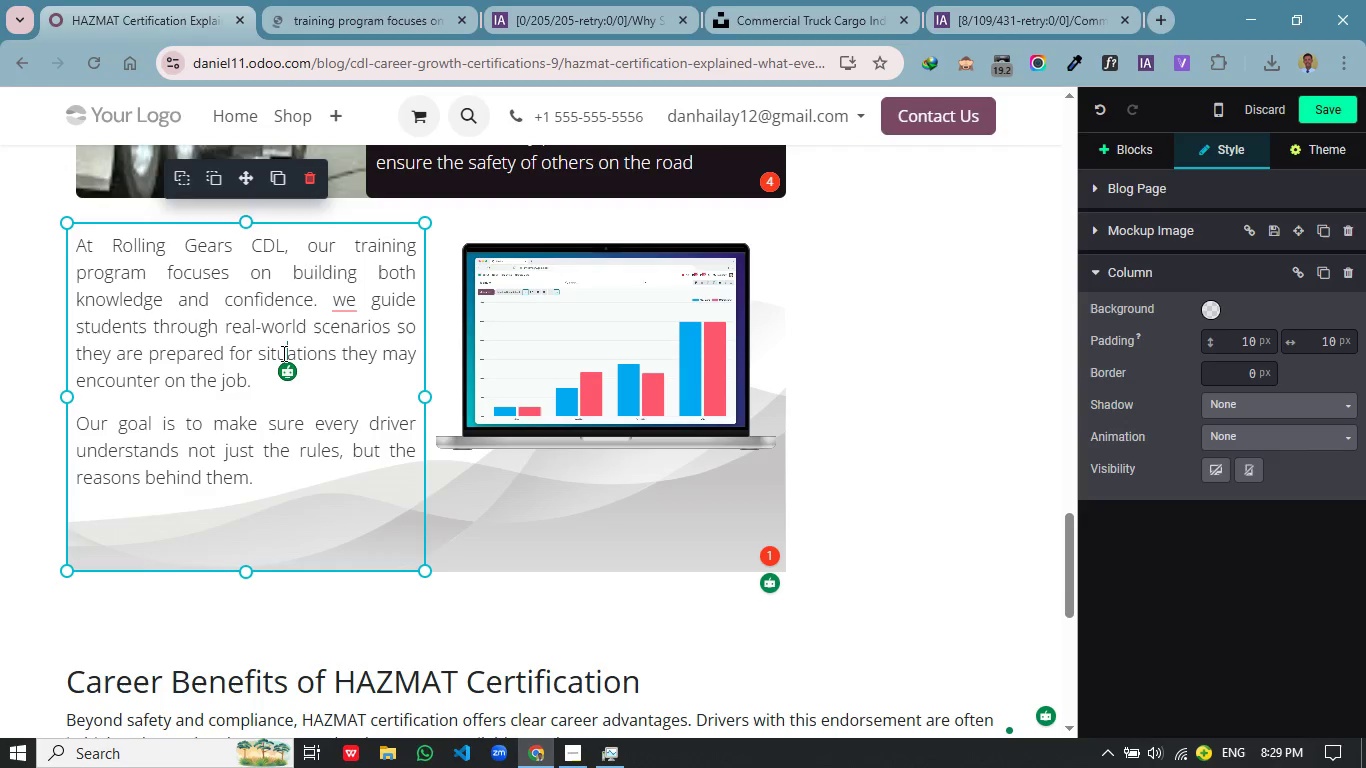 
scroll: coordinate [282, 353], scroll_direction: up, amount: 6.0
 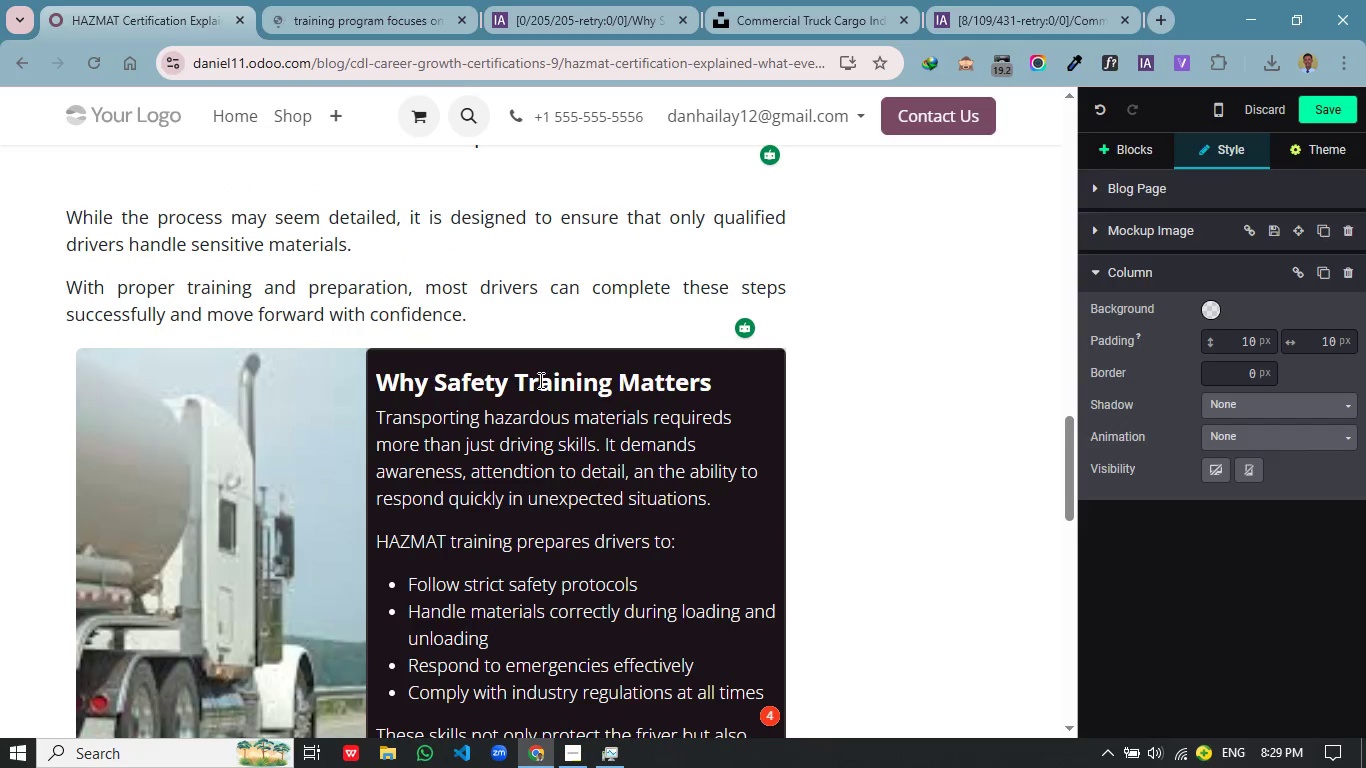 
scroll: coordinate [539, 380], scroll_direction: down, amount: 1.0
 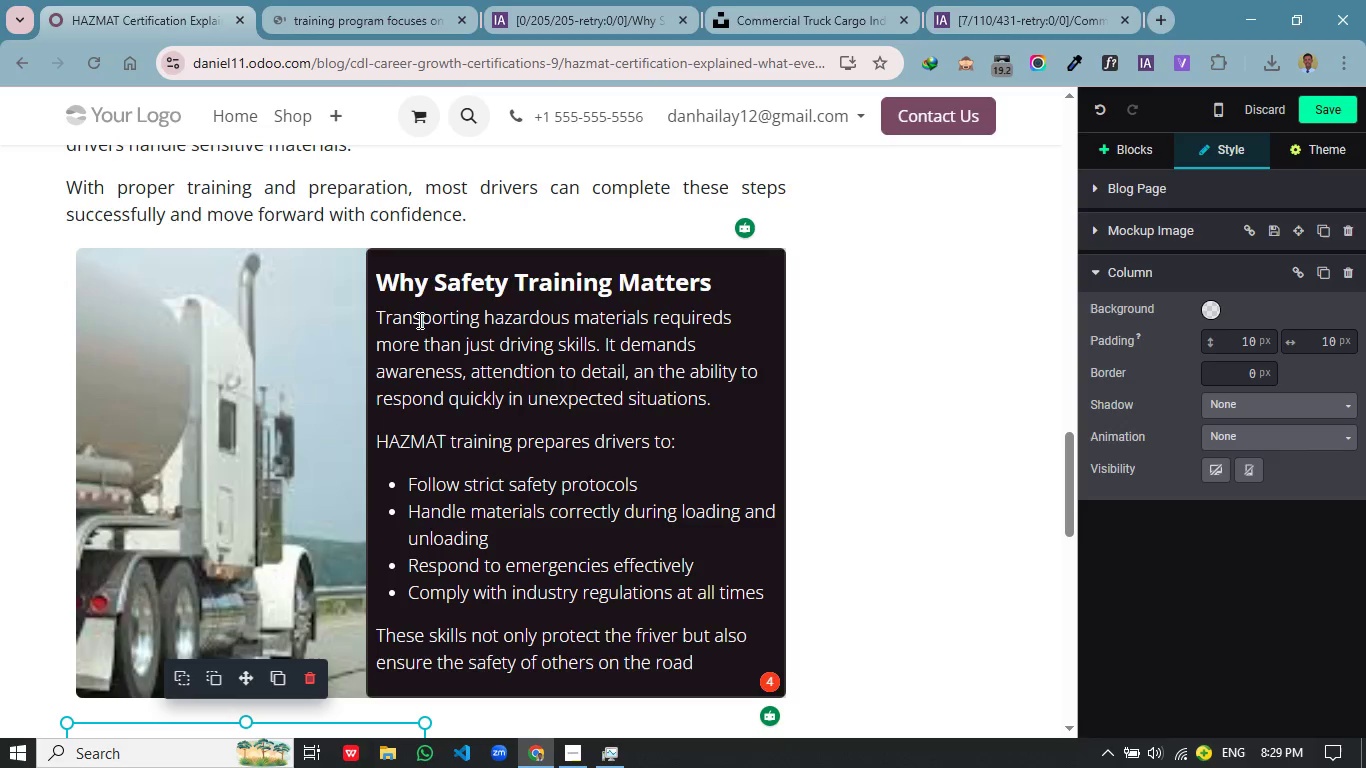 
left_click_drag(start_coordinate=[376, 320], to_coordinate=[473, 319])
 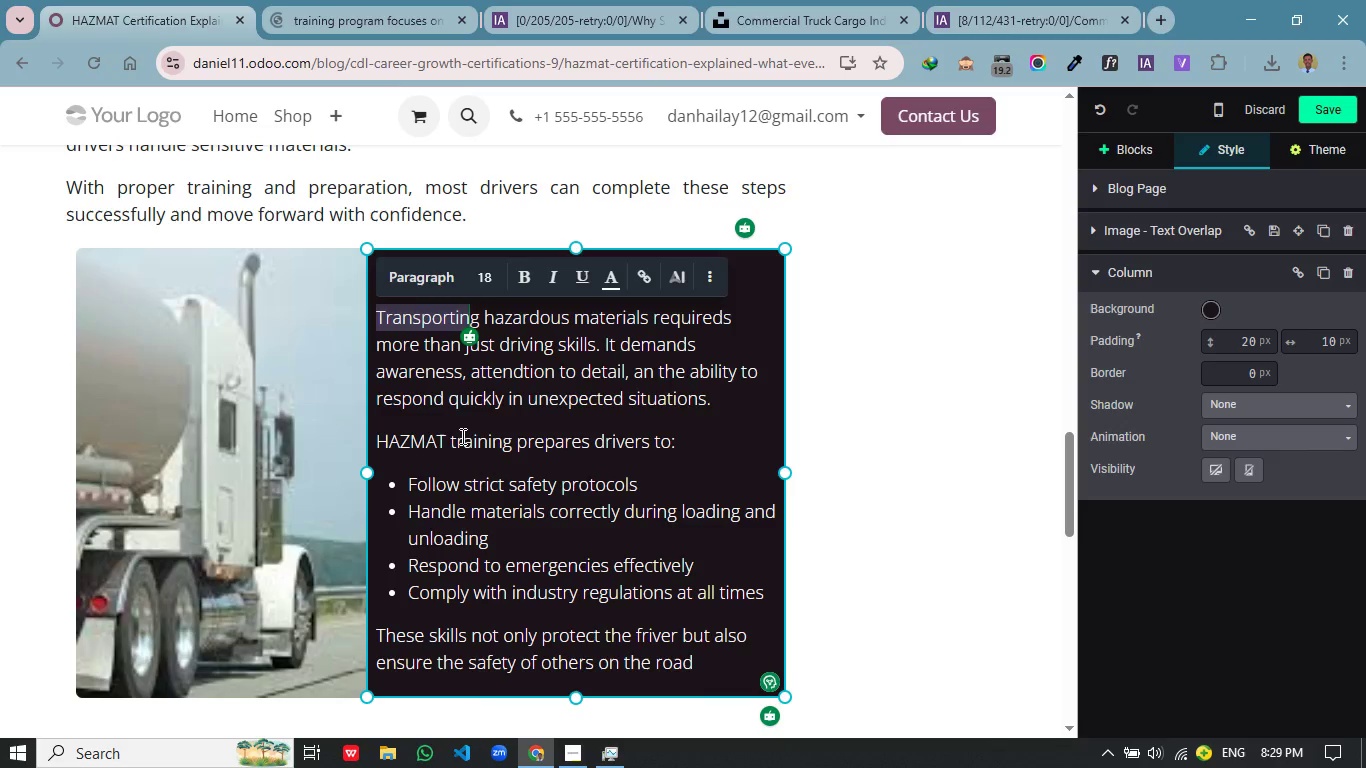 
left_click([422, 318])
 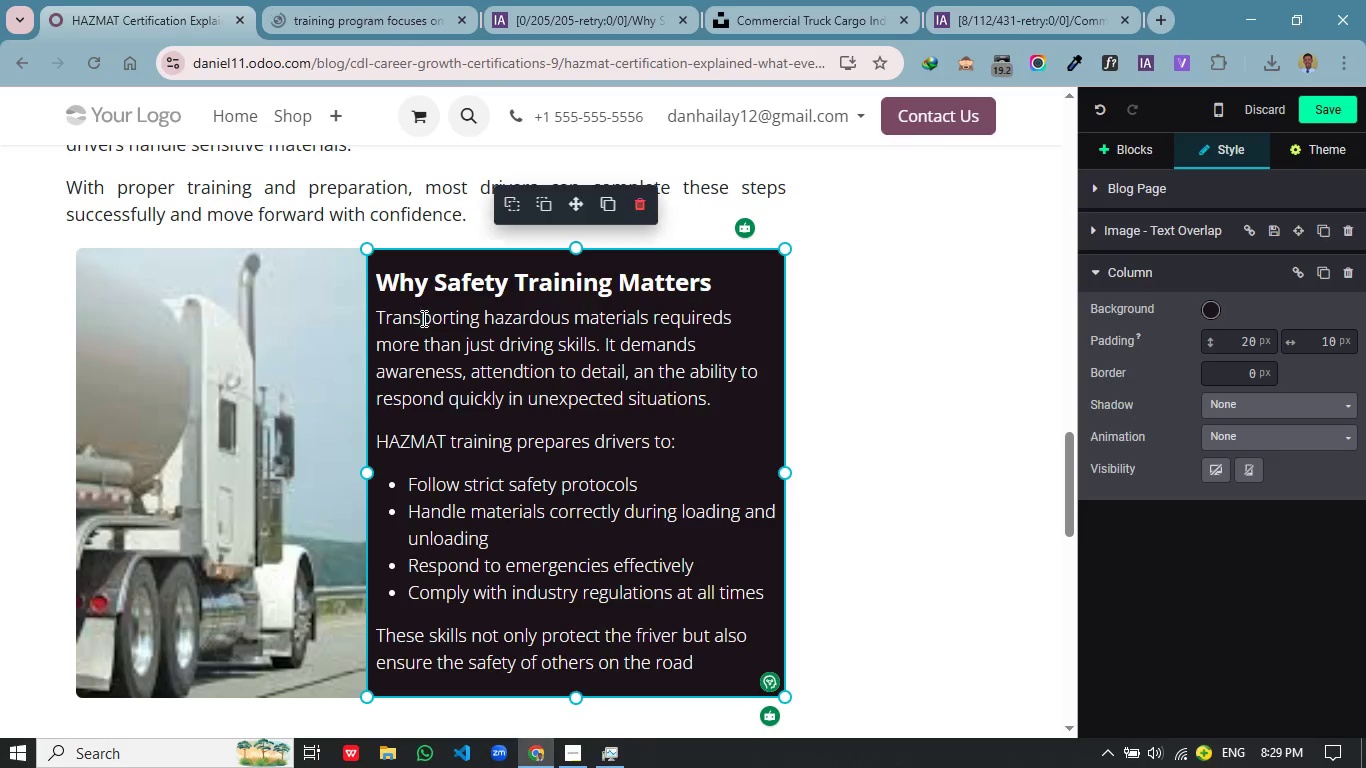 
double_click([422, 318])
 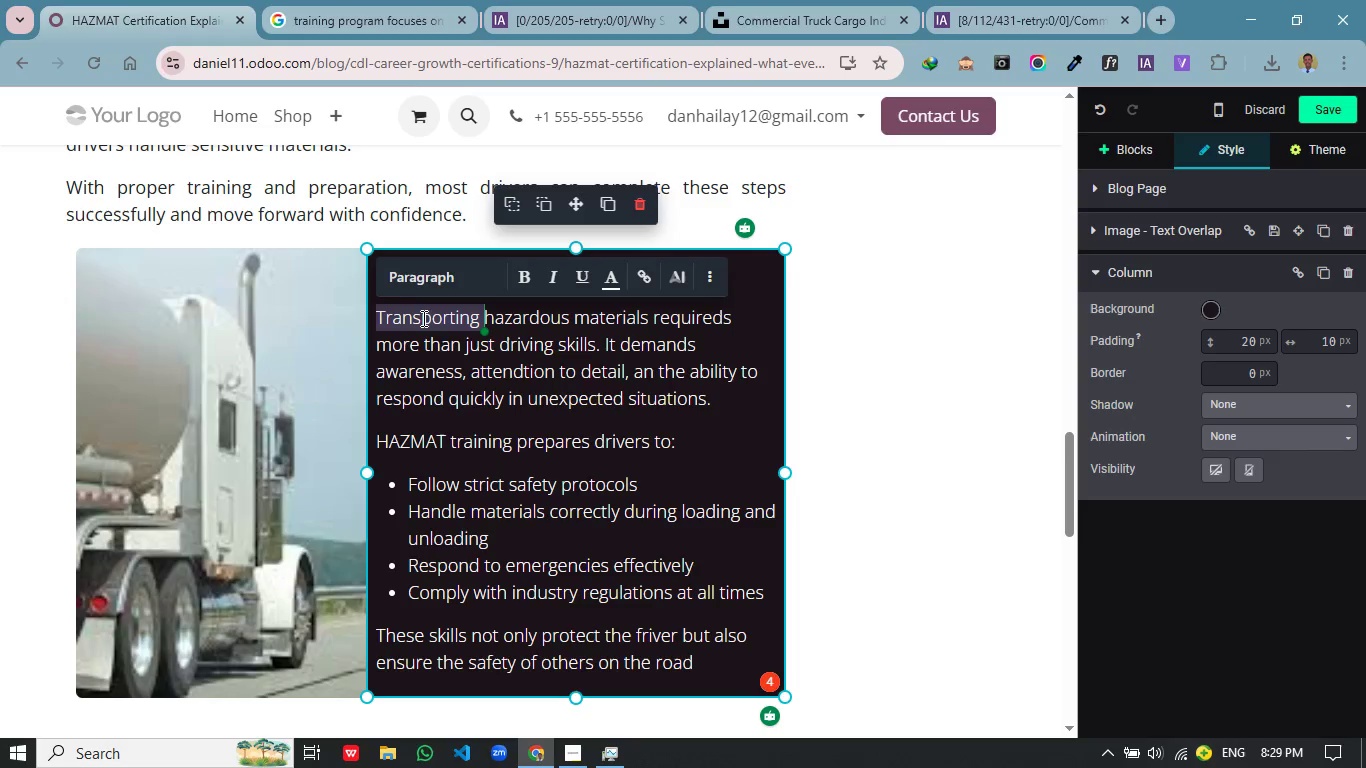 
key(Control+C)
 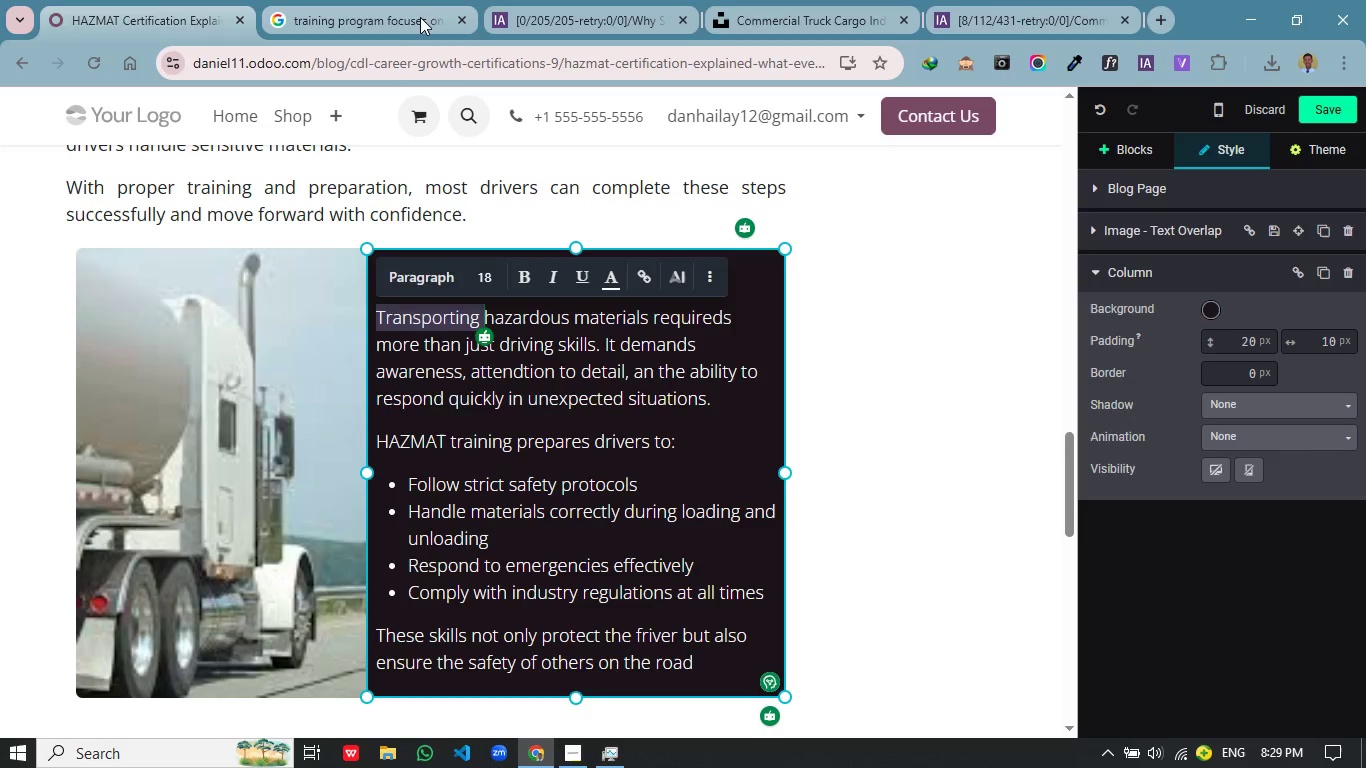 
left_click([406, 14])
 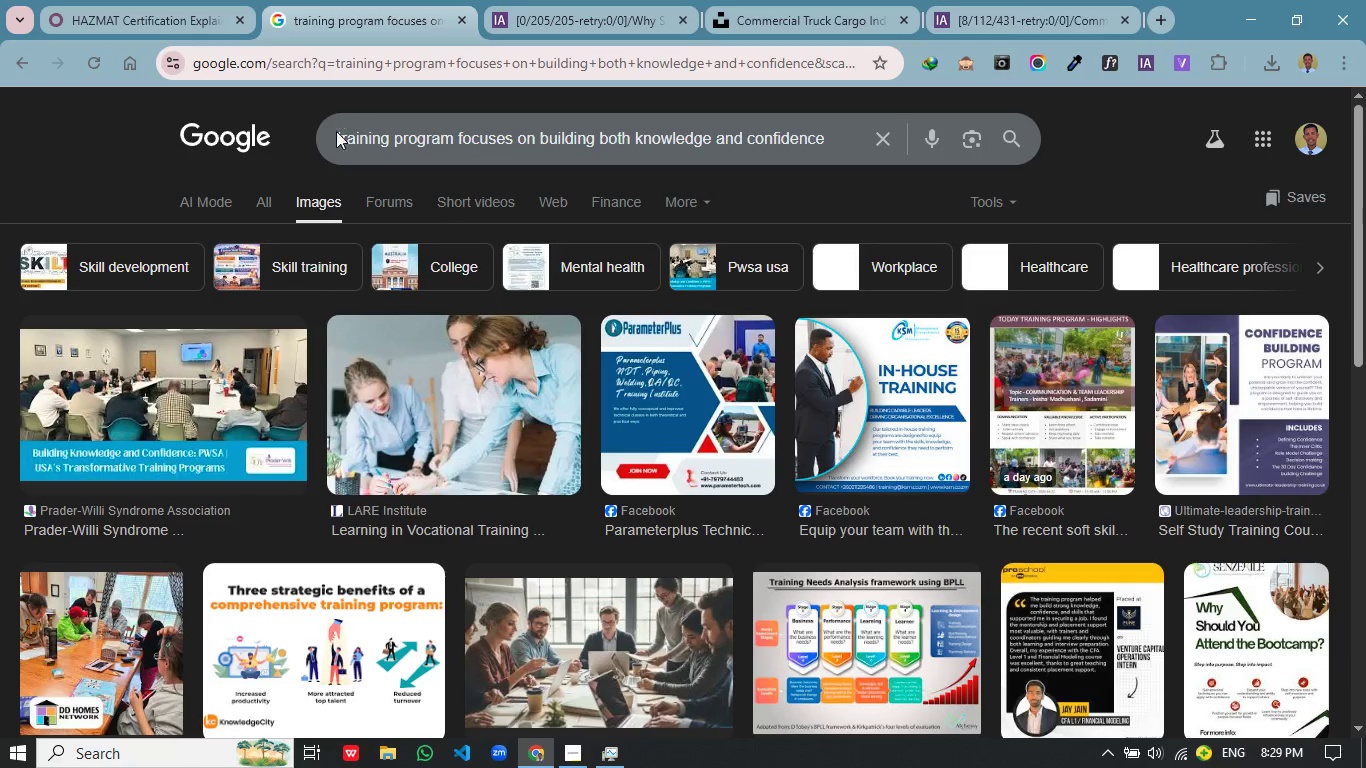 
left_click([337, 136])
 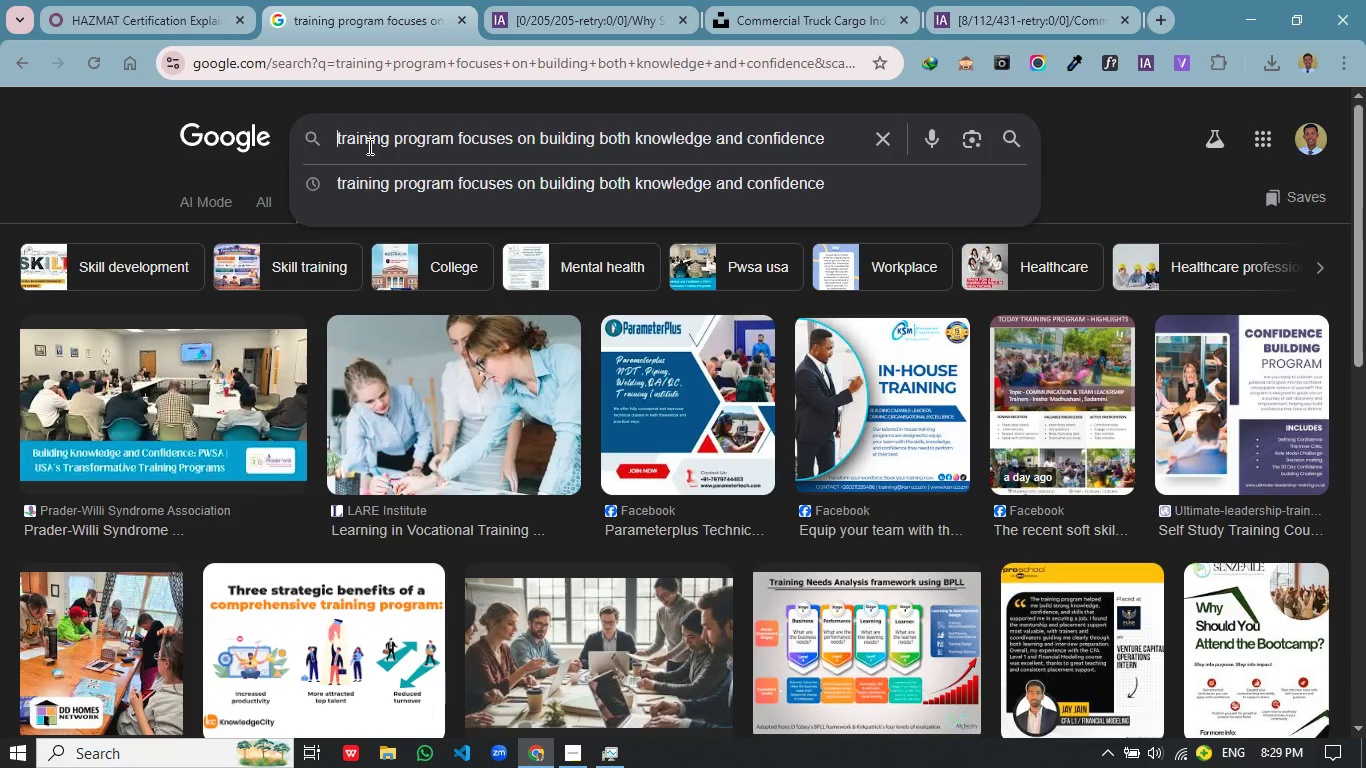 
key(Control+V)
 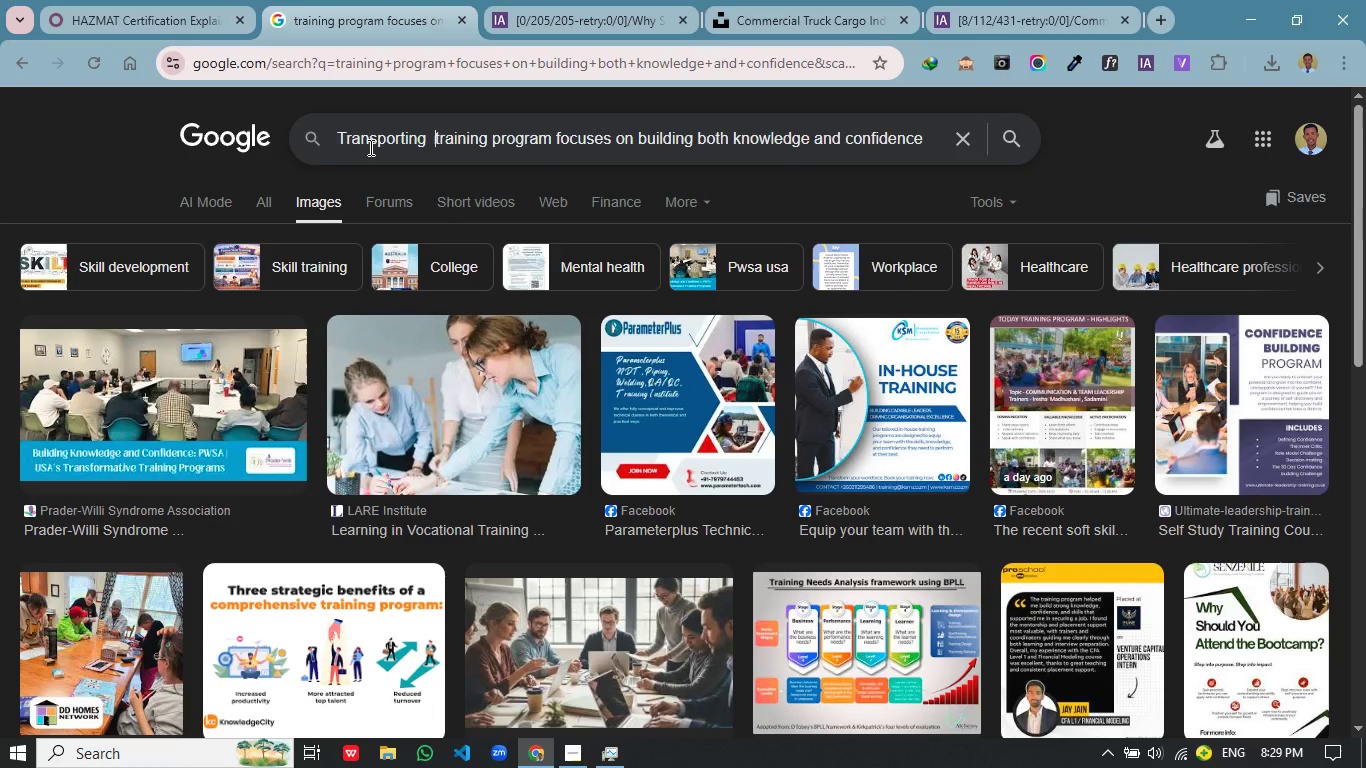 
key(Space)
 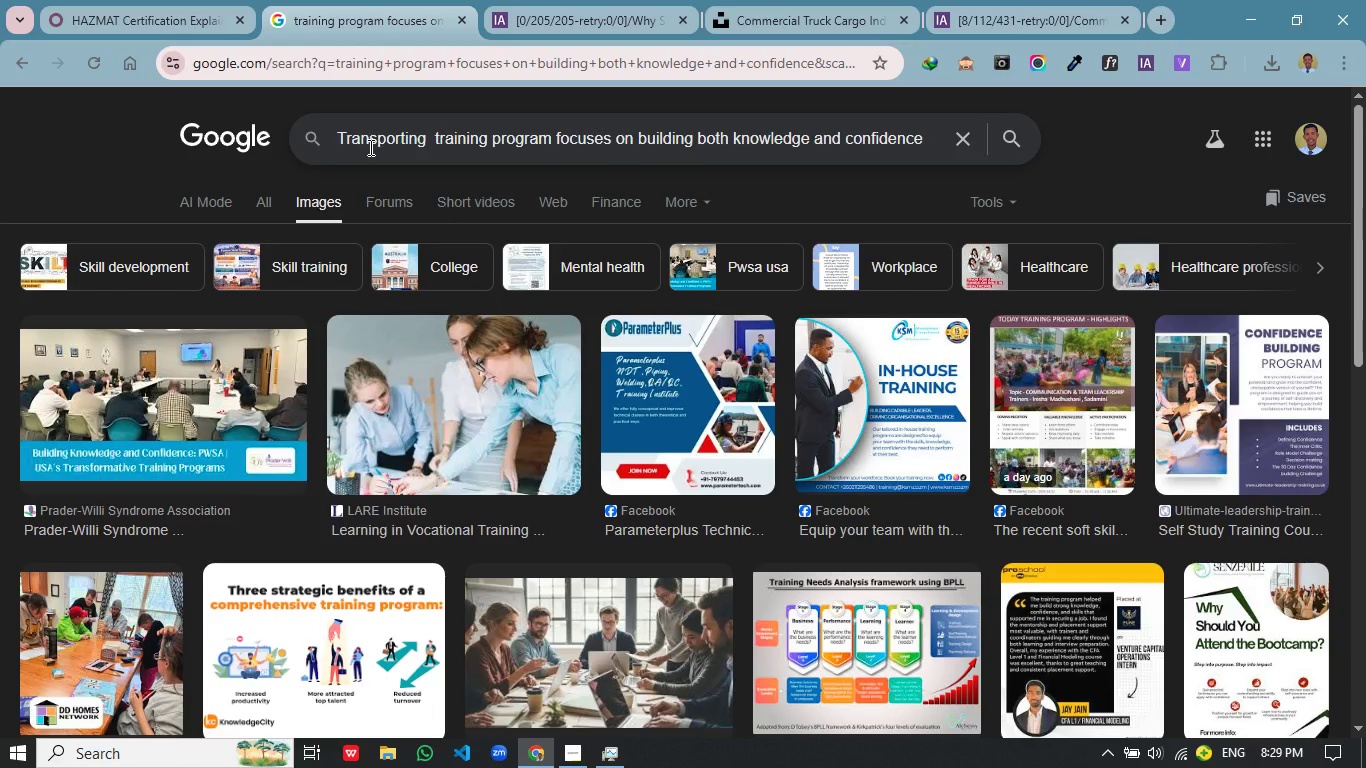 
key(Backspace)
 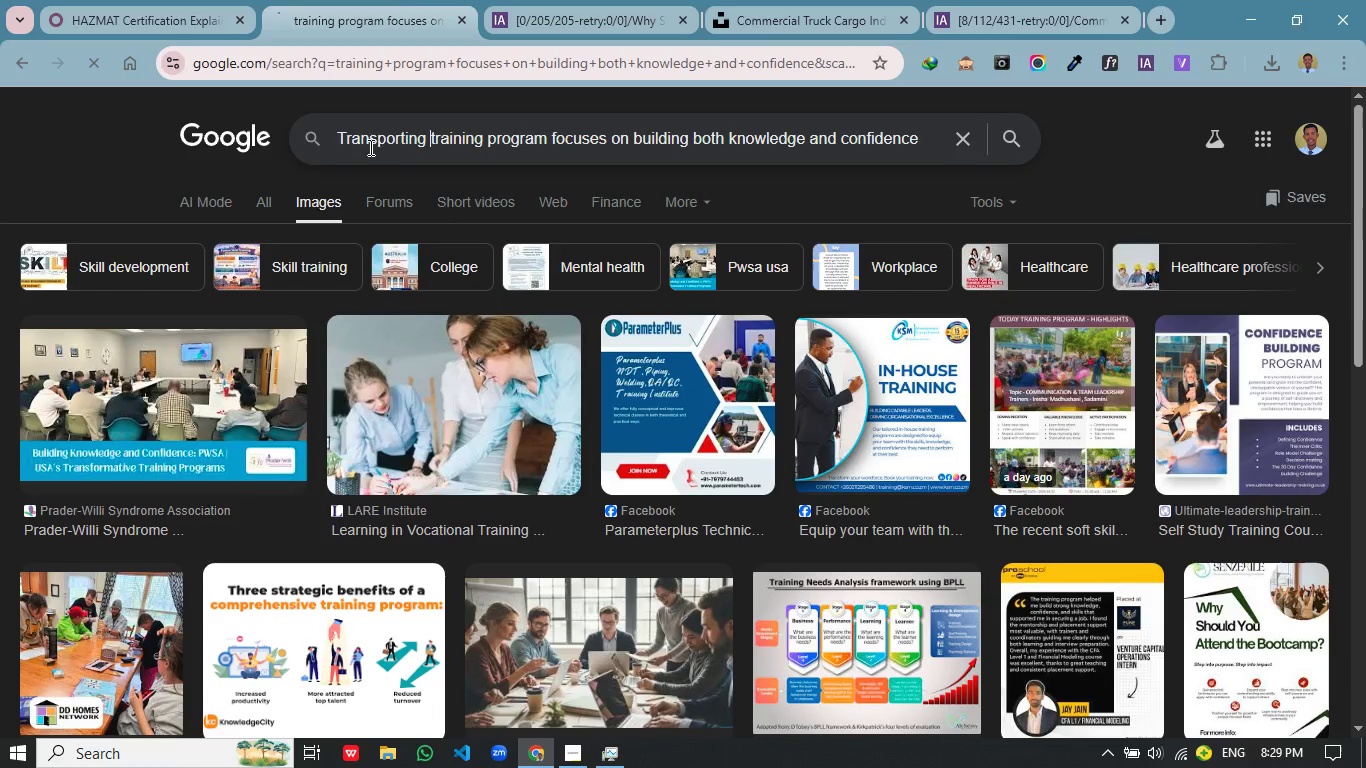 
key(Enter)
 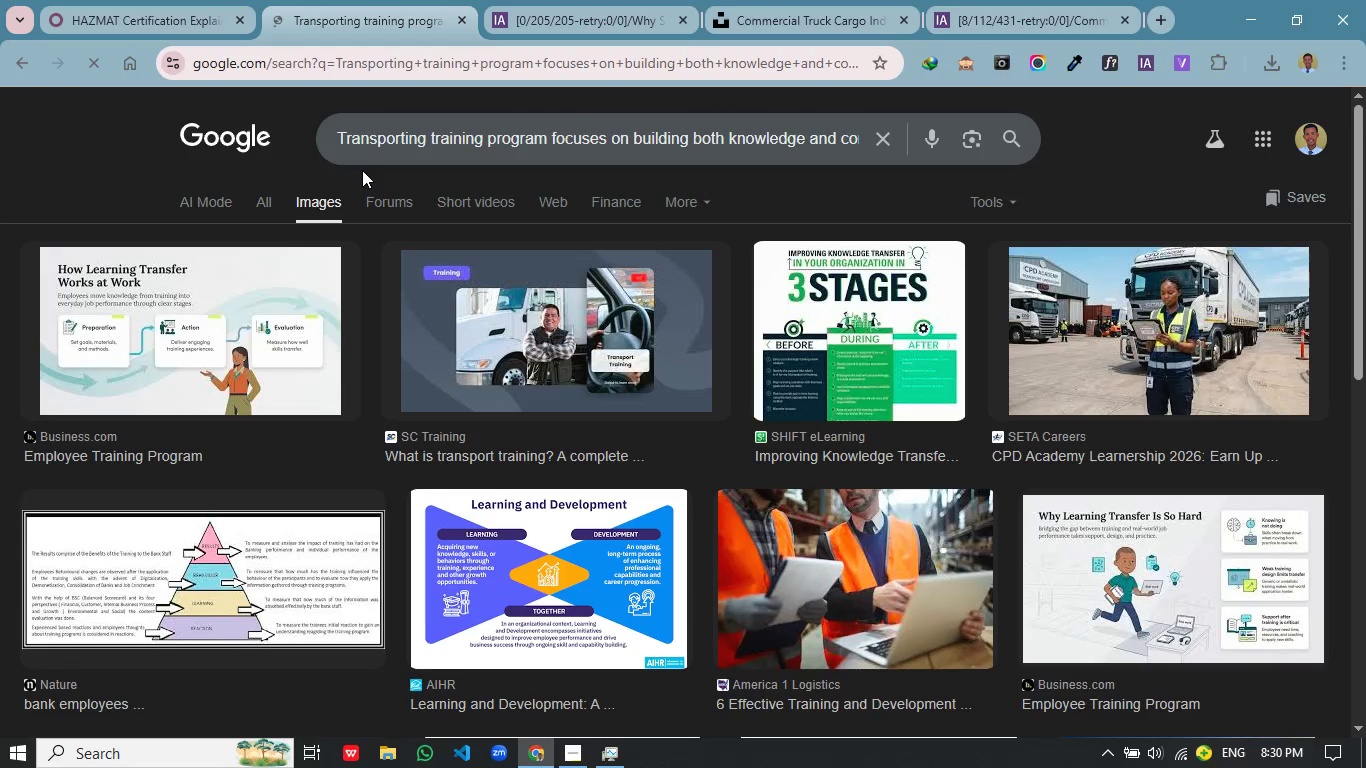 
wait(12.84)
 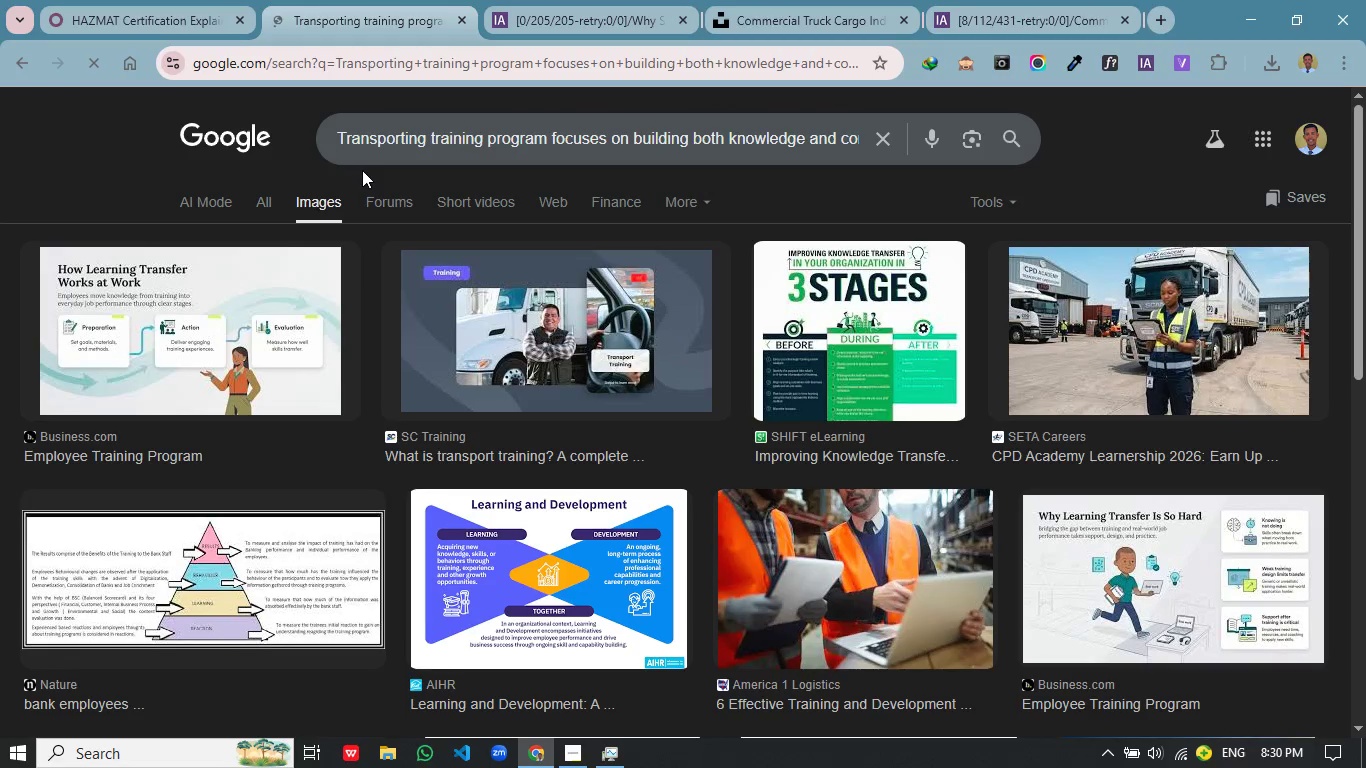 
left_click([1146, 63])
 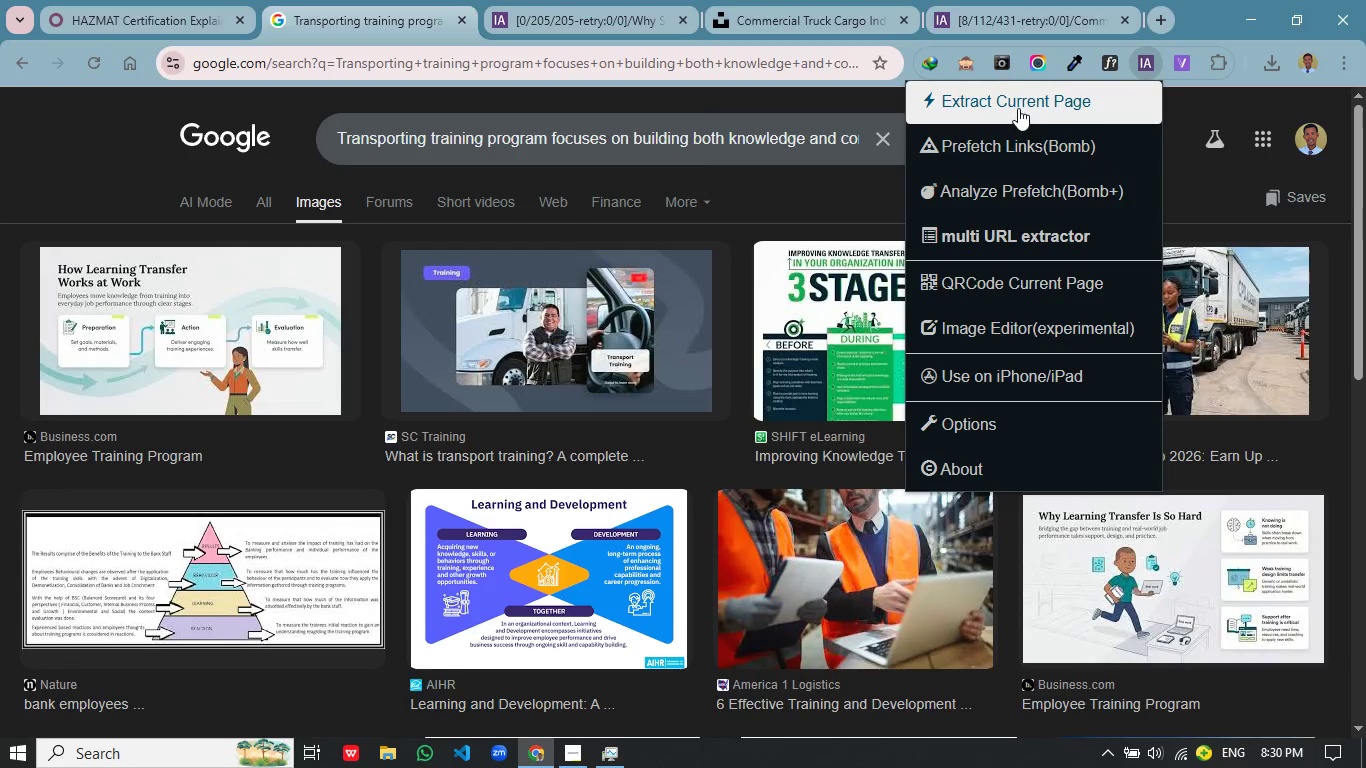 
left_click([1019, 105])
 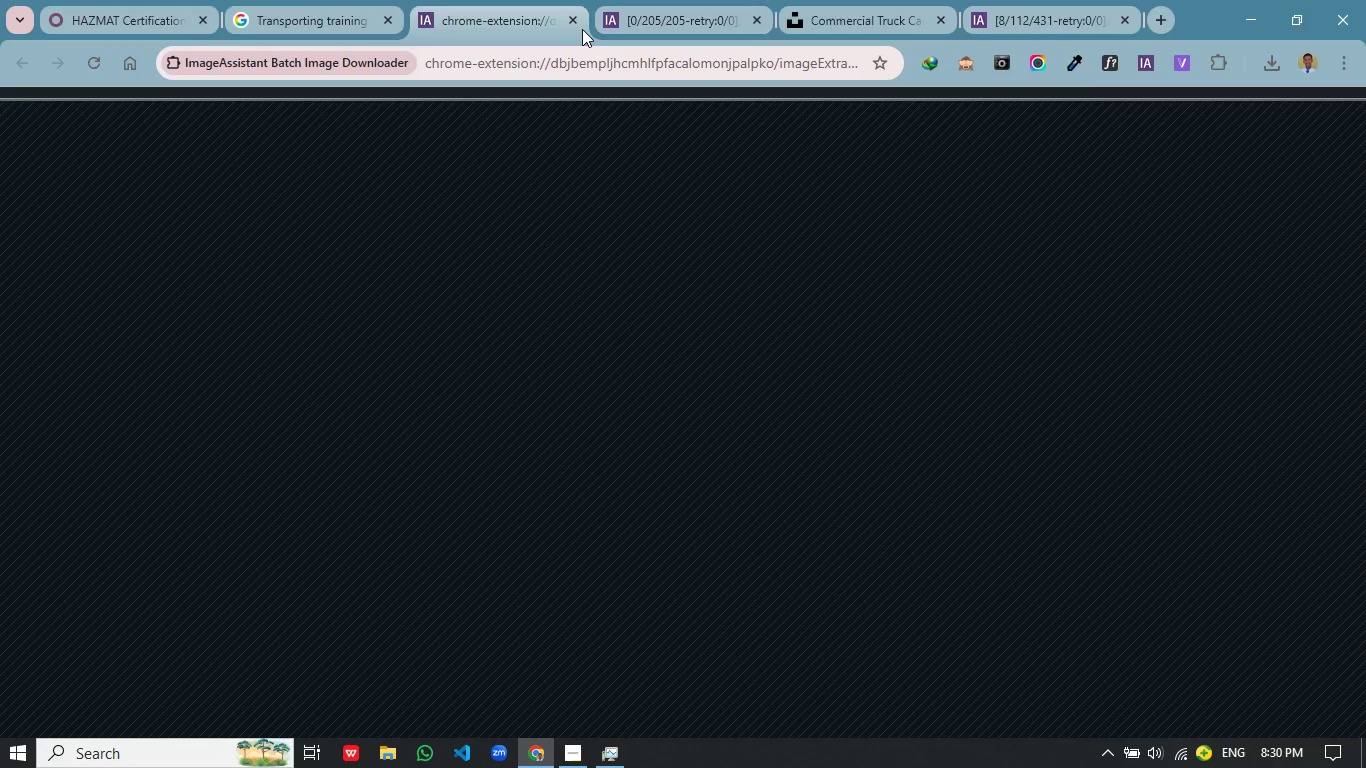 
left_click([656, 11])
 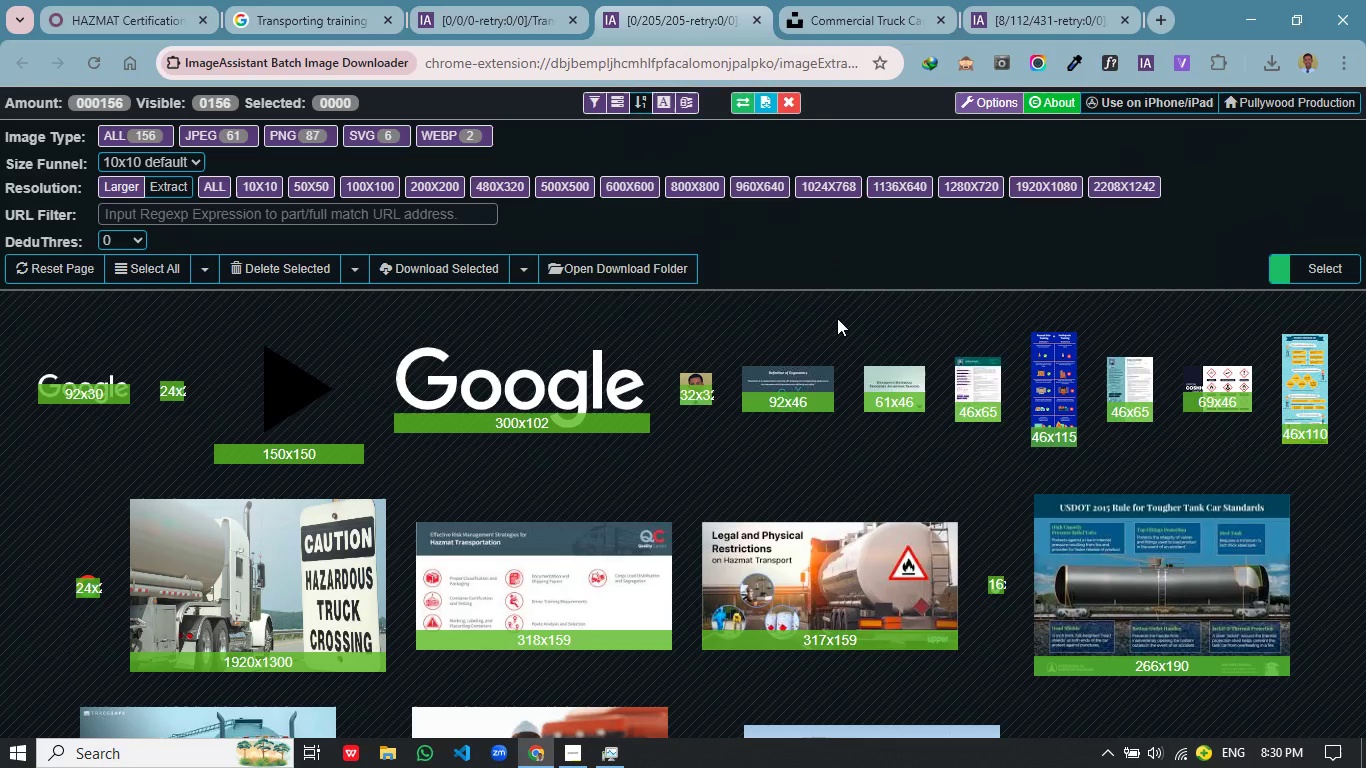 
left_click([474, 8])
 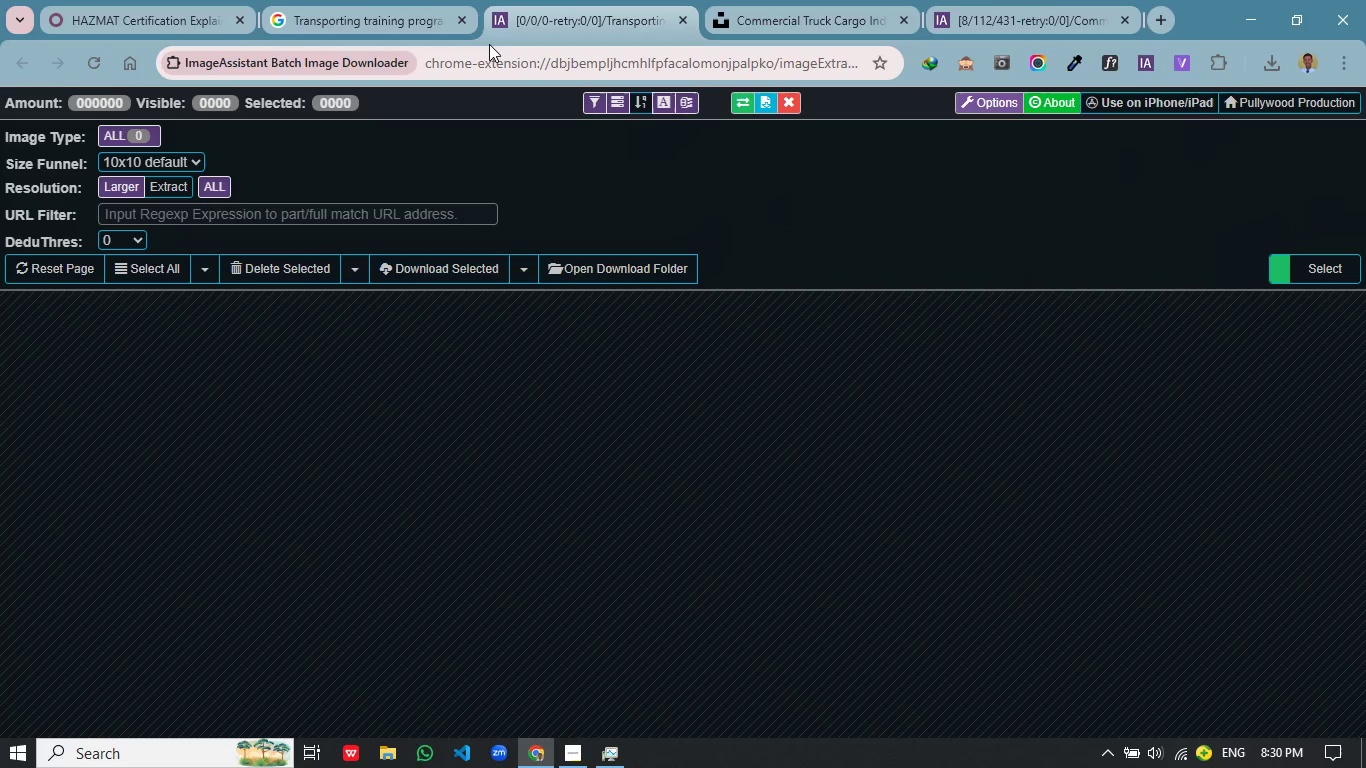 
scroll: coordinate [838, 332], scroll_direction: none, amount: 0.0
 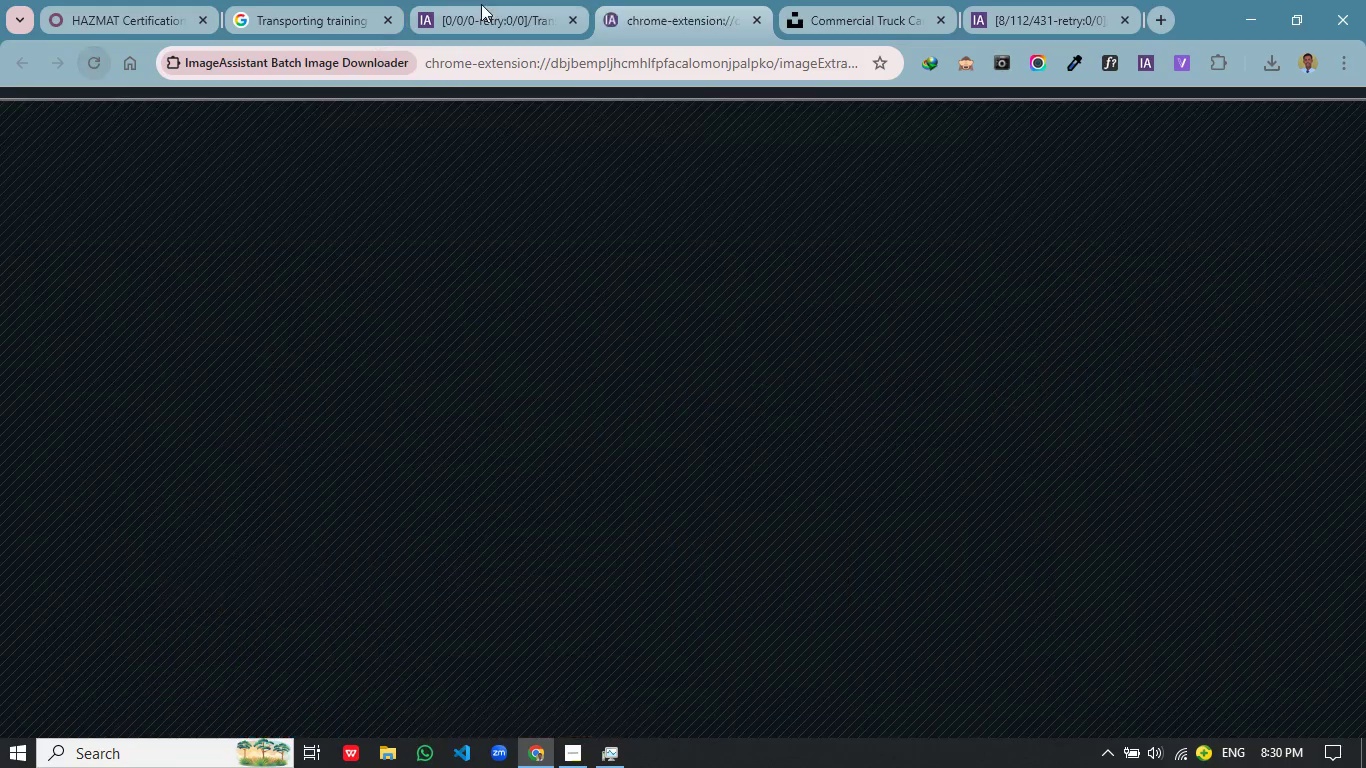 
wait(7.22)
 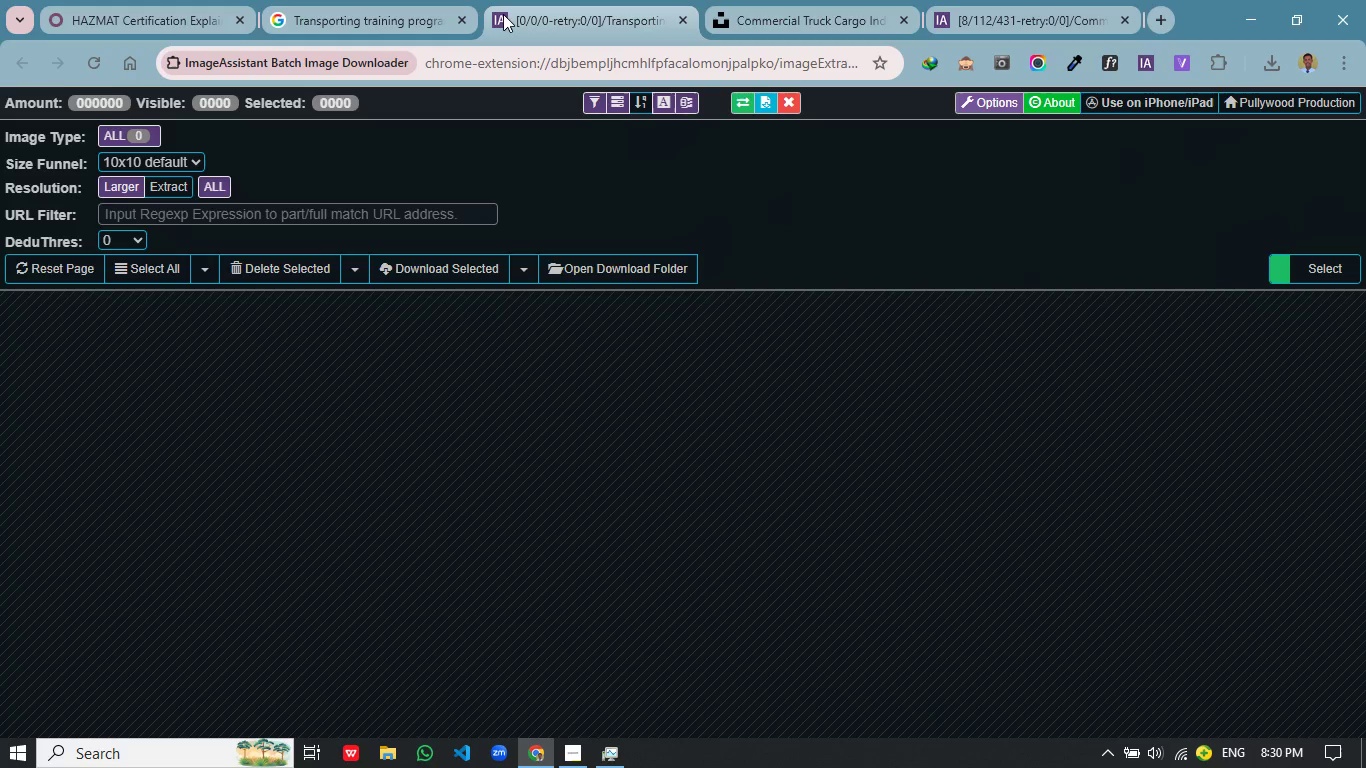 
left_click([92, 55])
 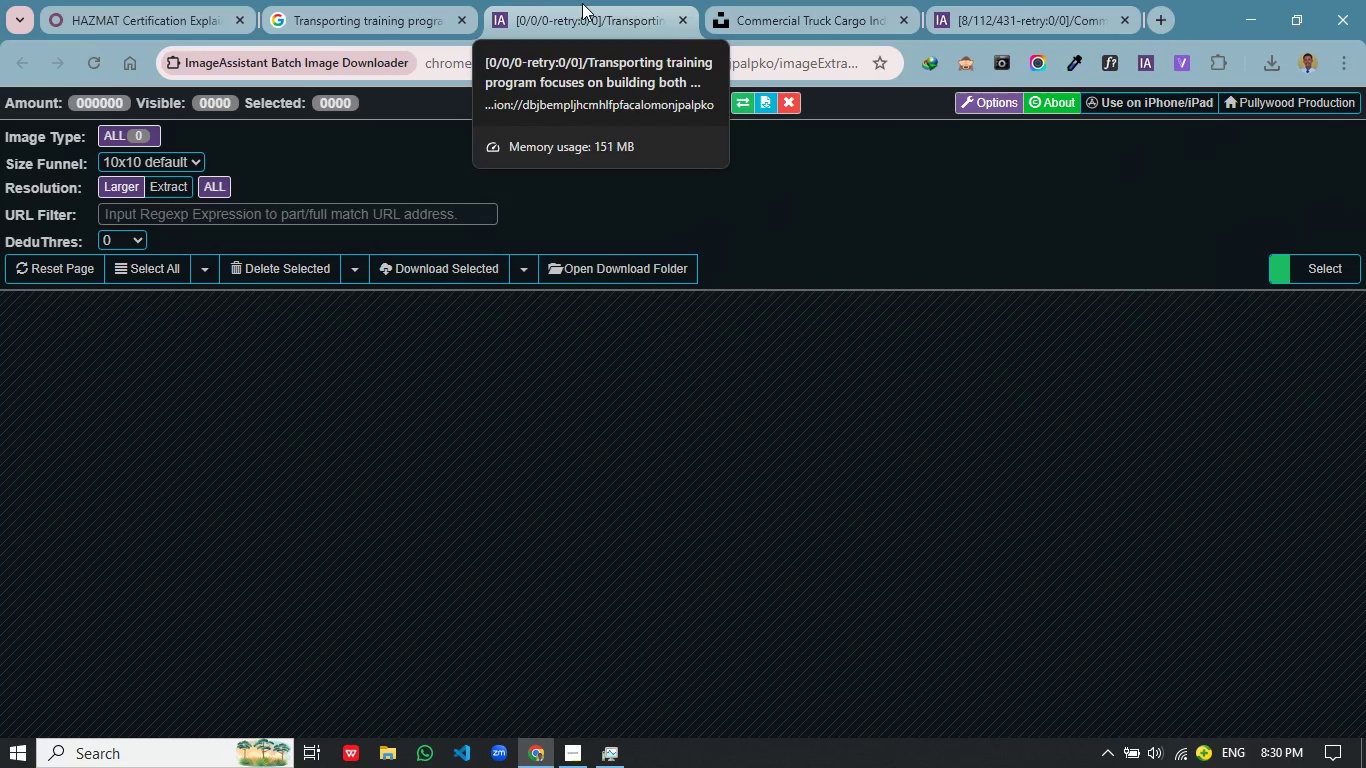 
wait(5.22)
 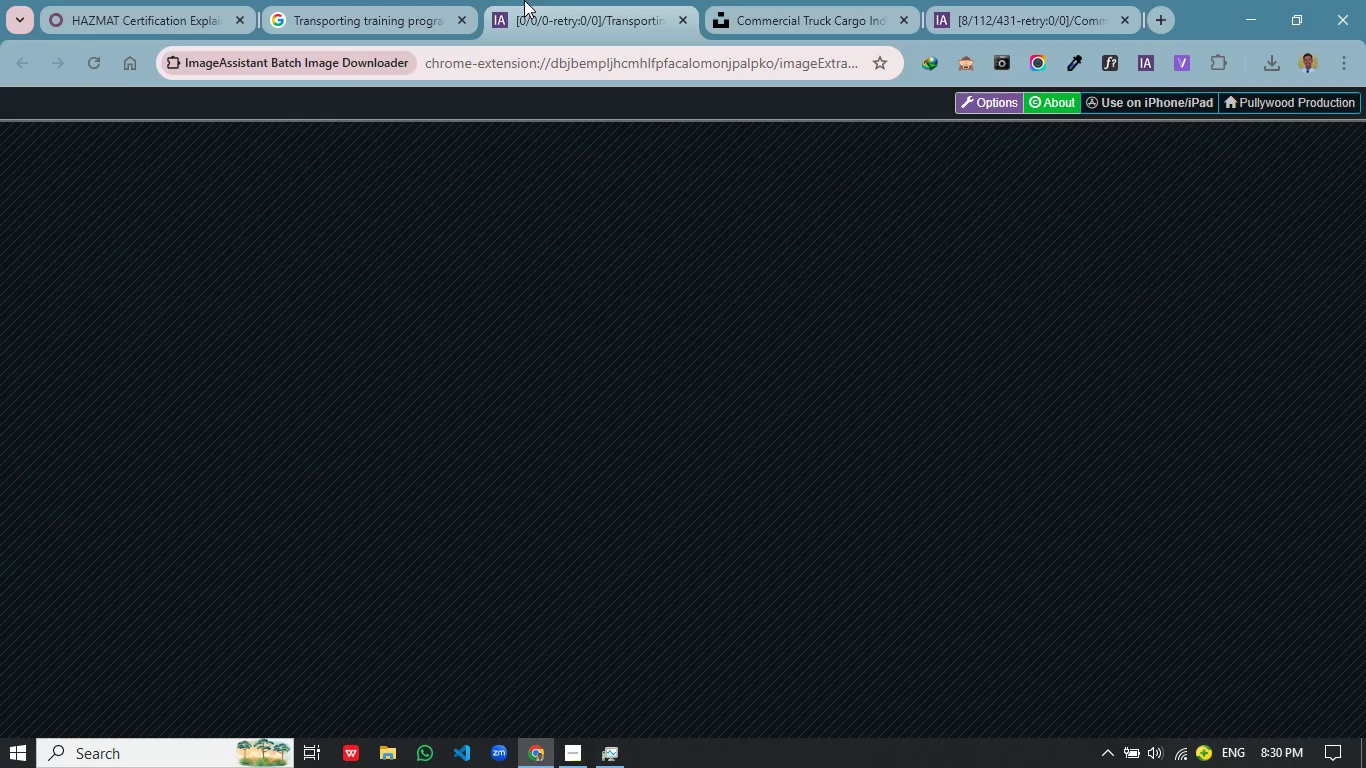 
left_click([759, 26])
 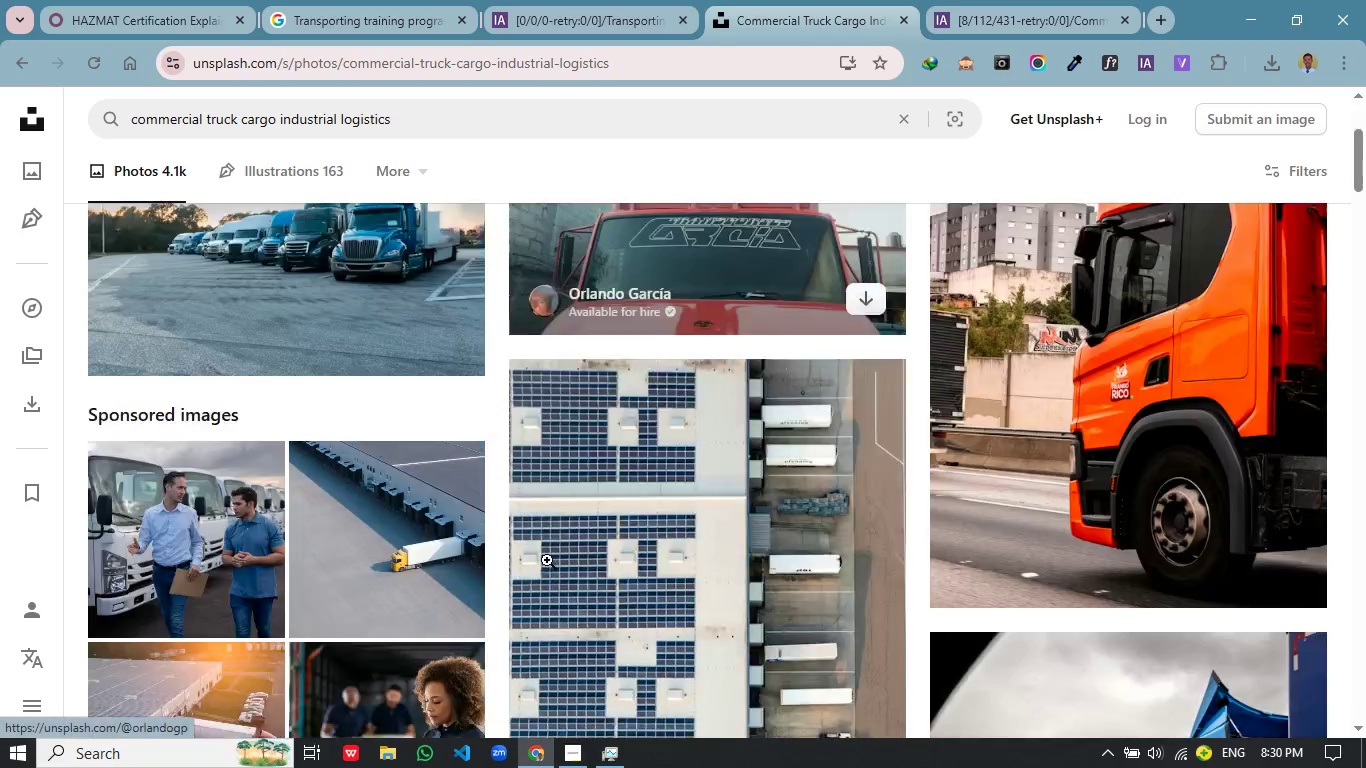 
left_click([560, 0])
 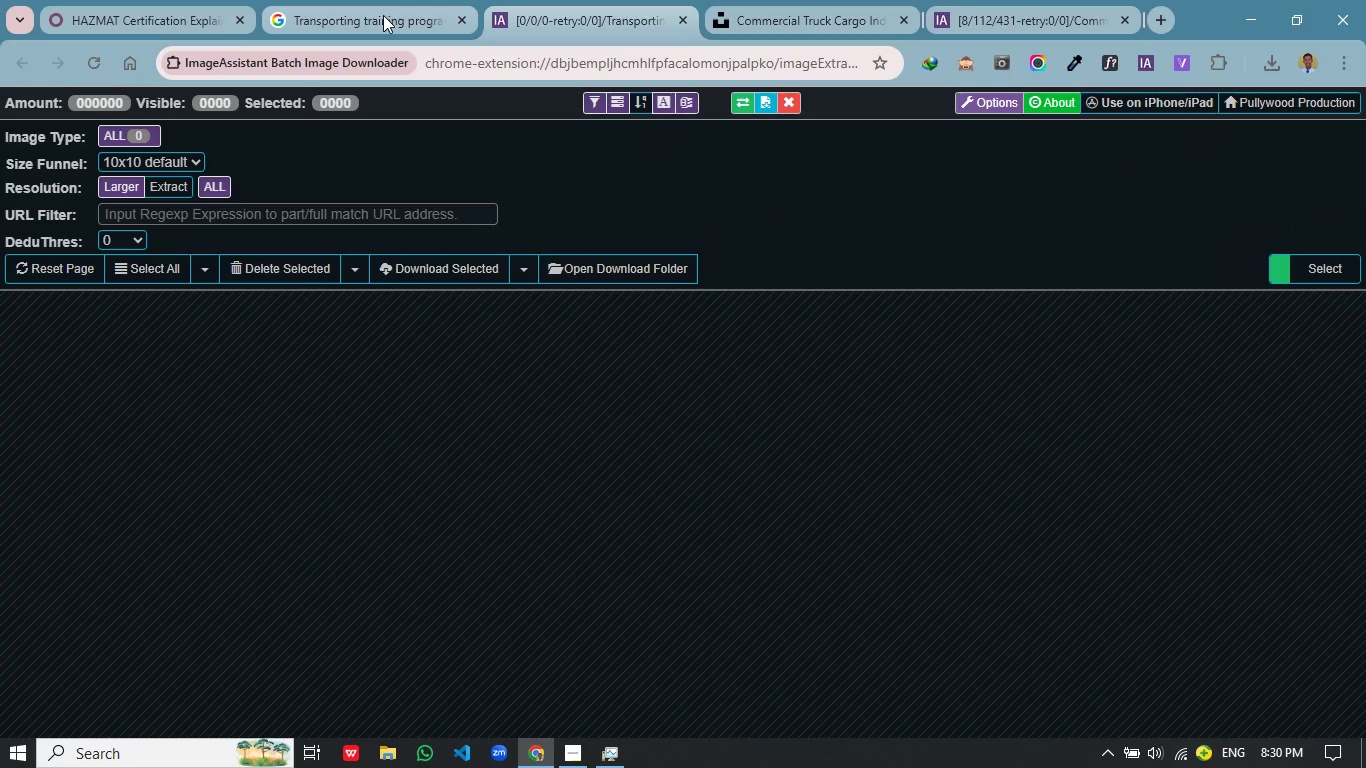 
left_click([383, 15])
 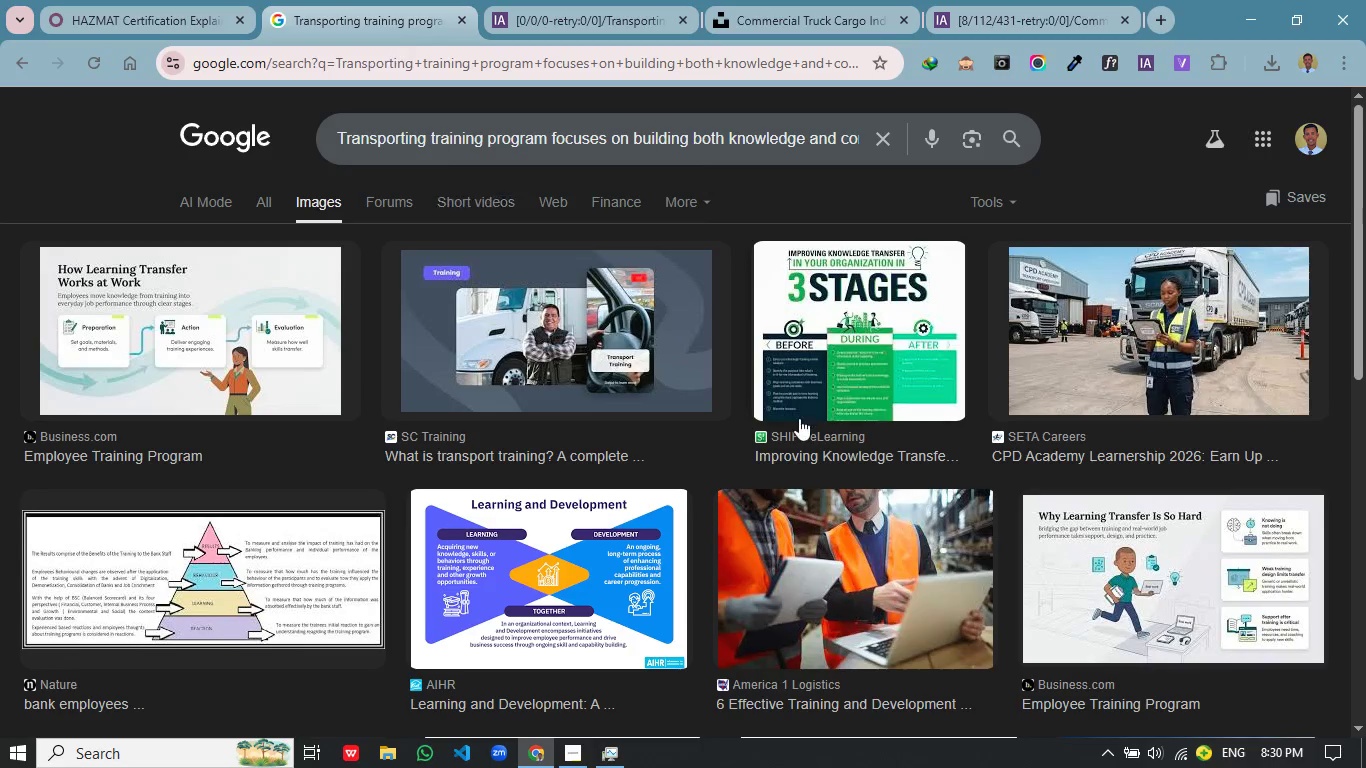 
scroll: coordinate [799, 418], scroll_direction: down, amount: 6.0
 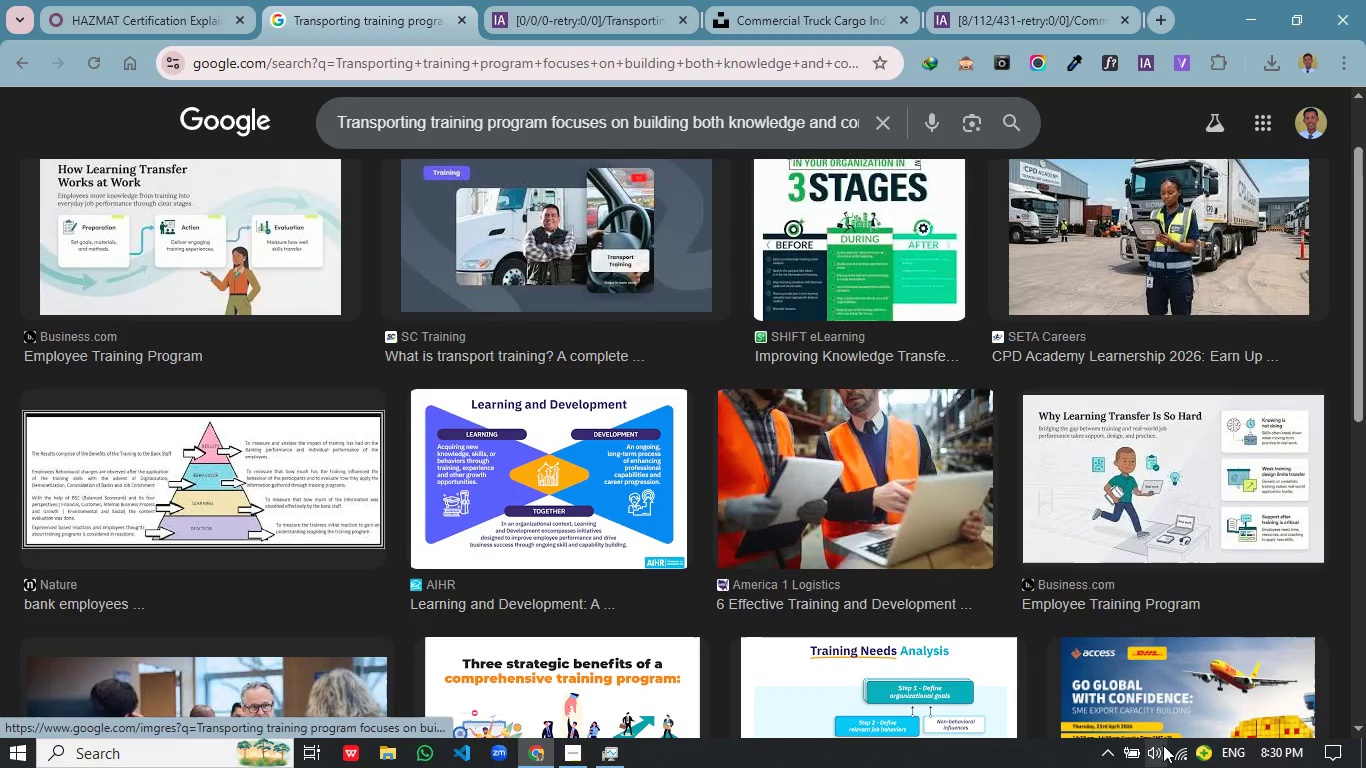 
left_click([1163, 745])
 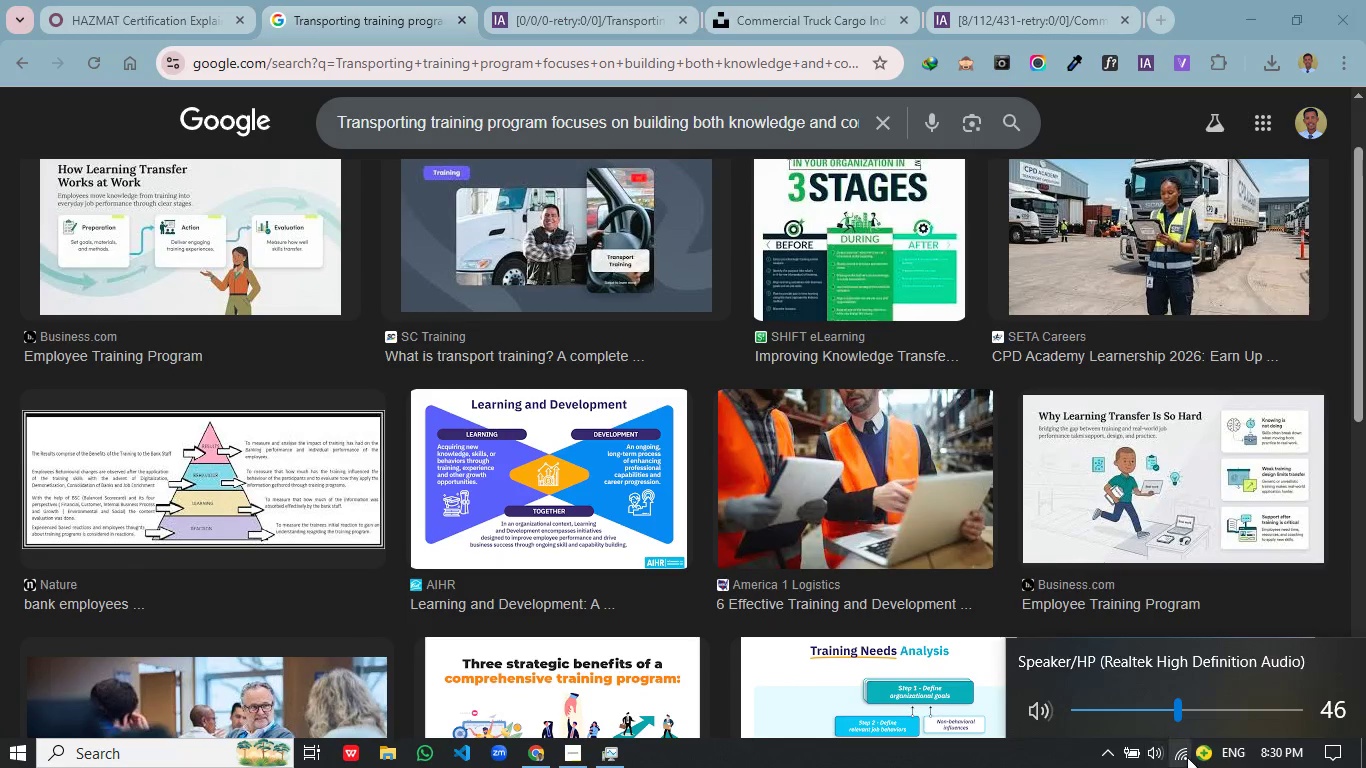 
left_click([1188, 757])
 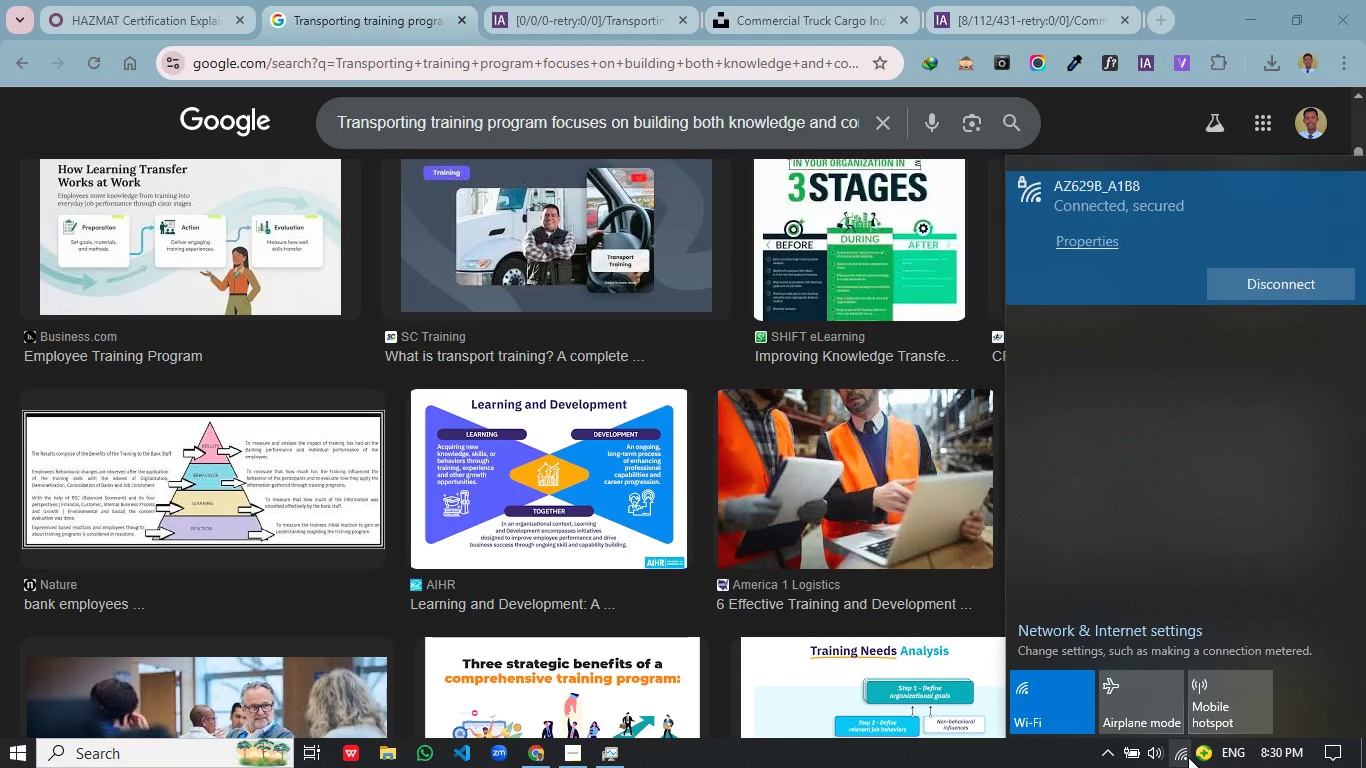 
left_click([1188, 757])
 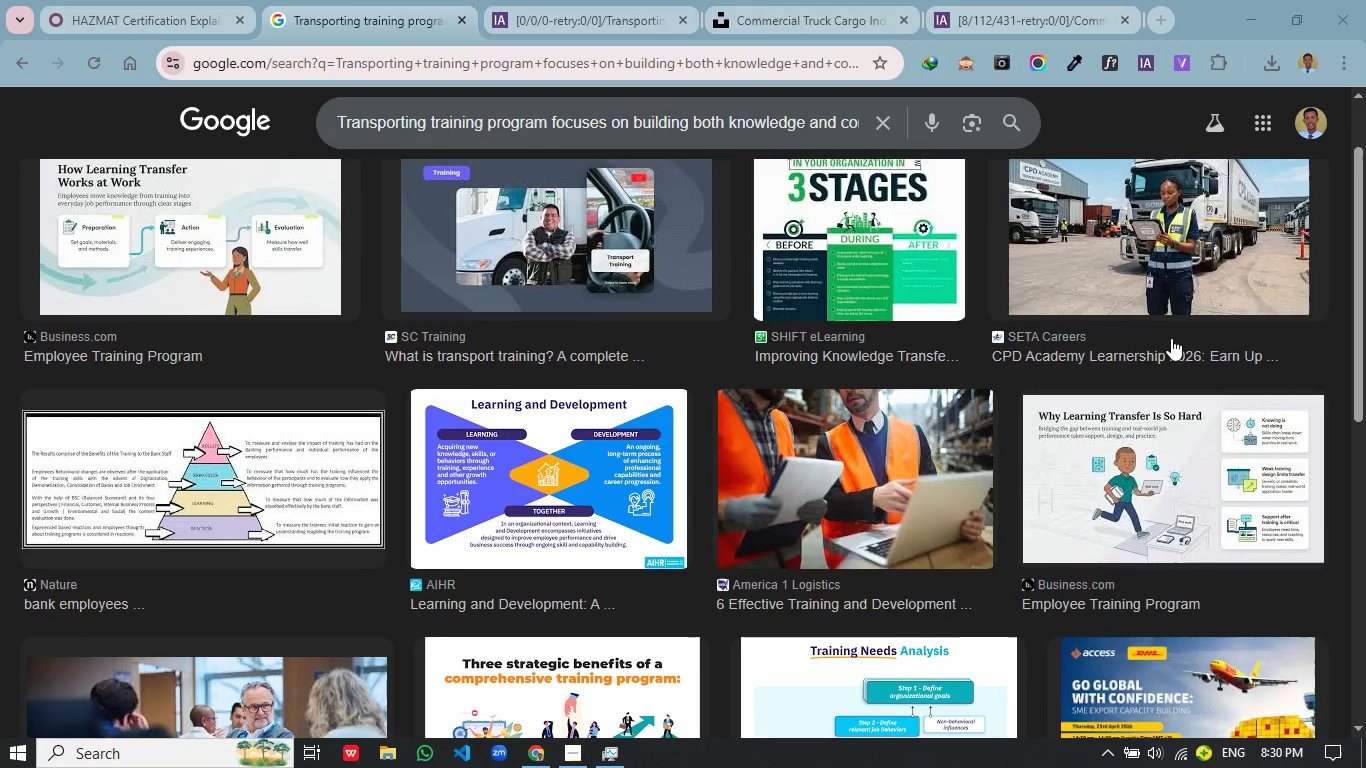 
right_click([1173, 296])
 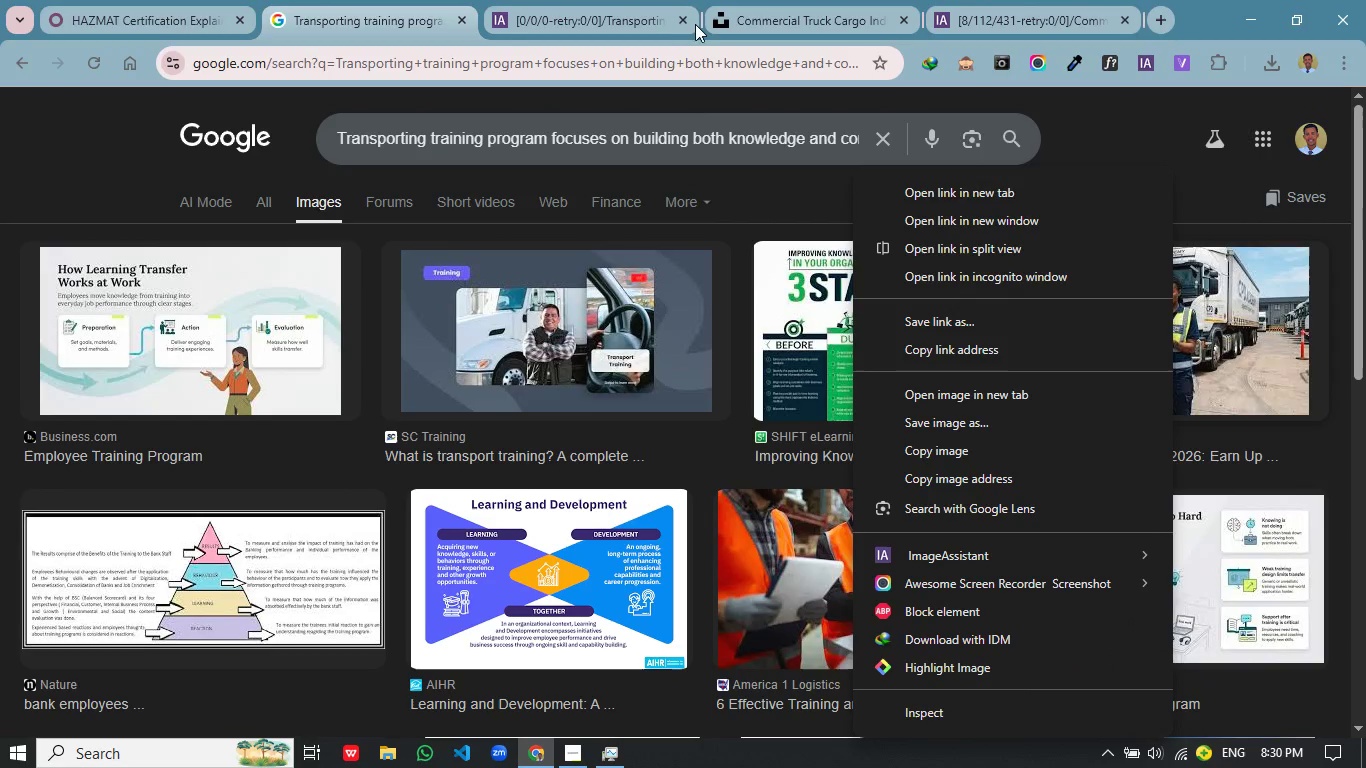 
scroll: coordinate [1173, 296], scroll_direction: up, amount: 2.0
 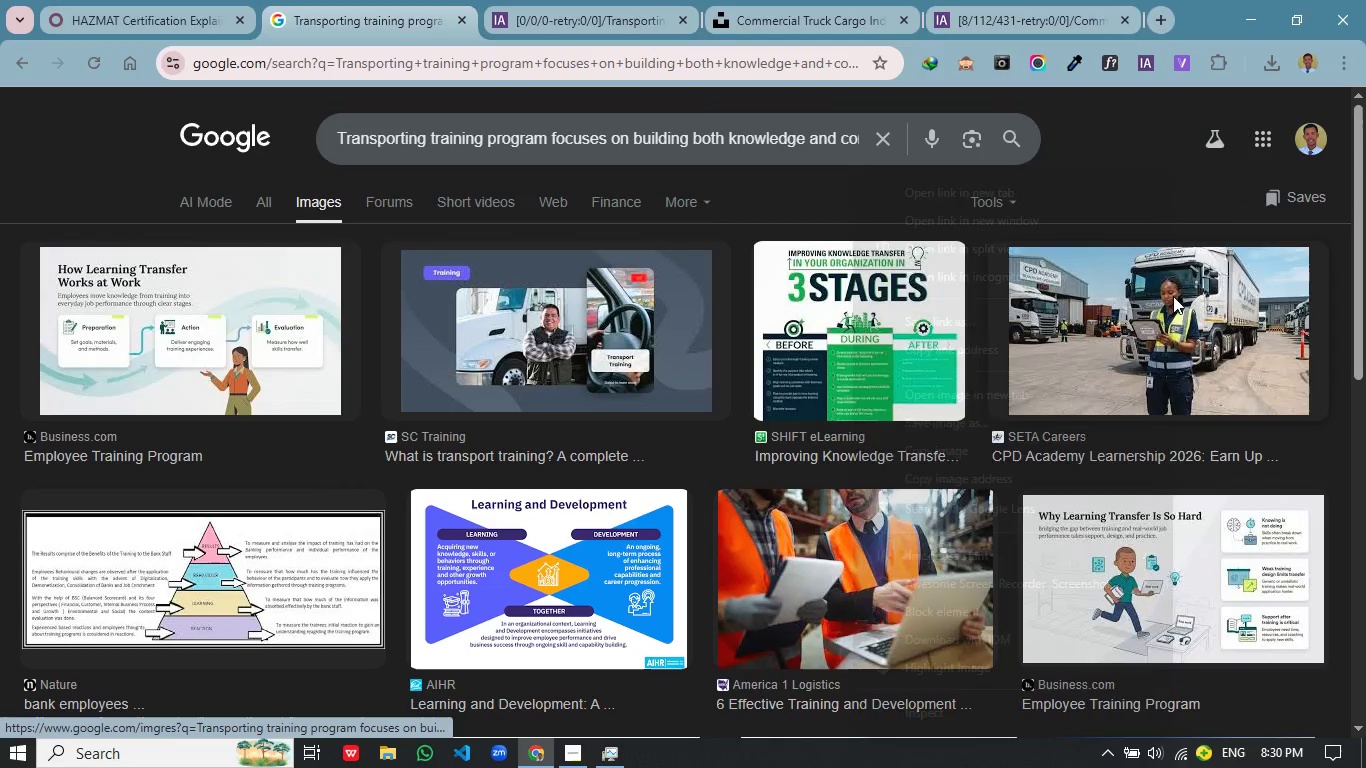 
left_click([685, 20])
 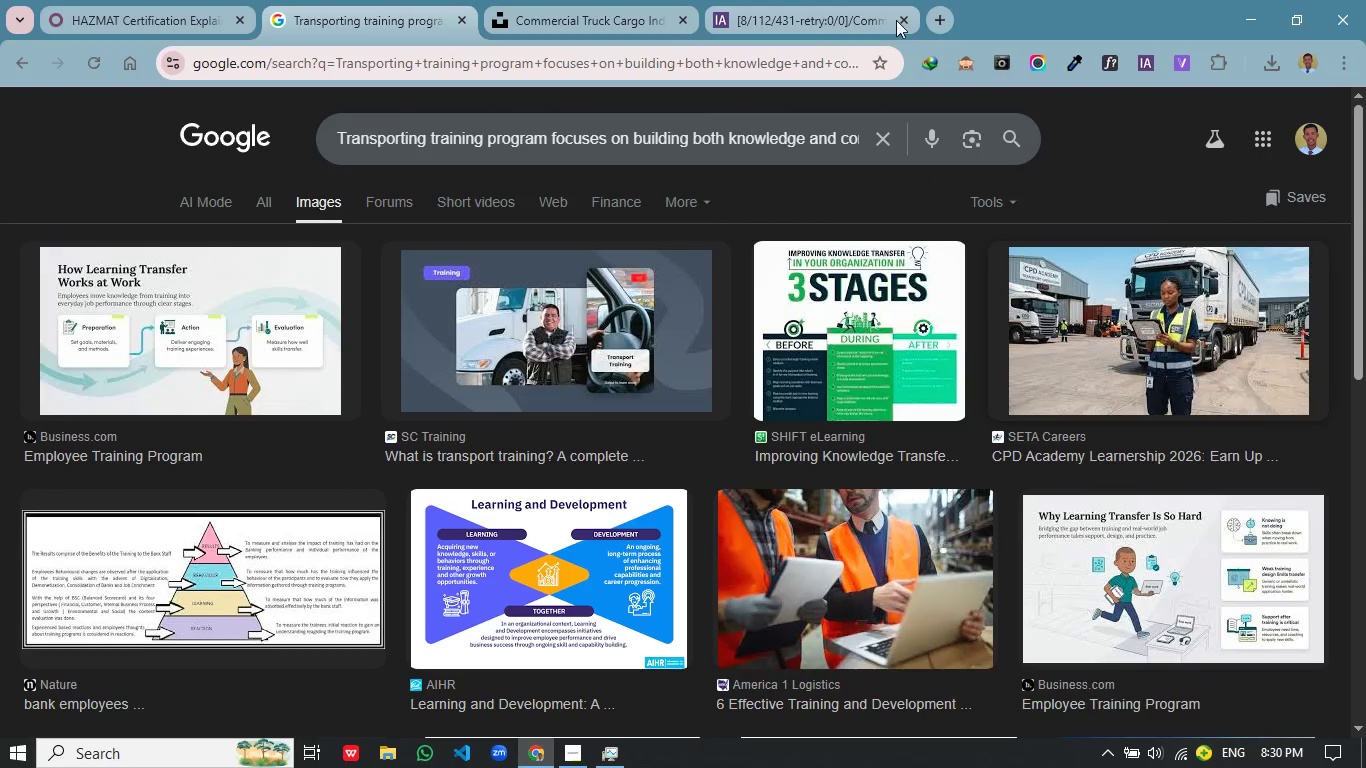 
left_click([900, 18])
 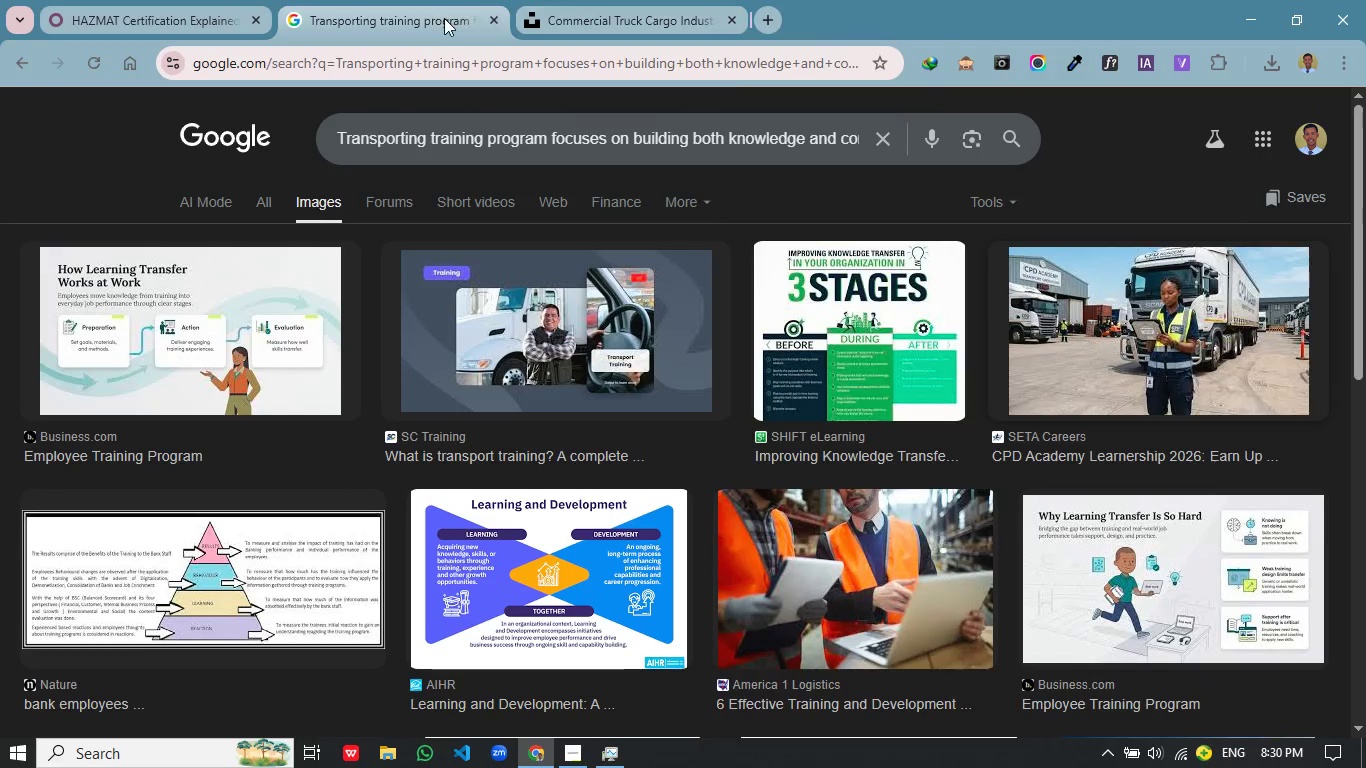 
left_click([444, 18])
 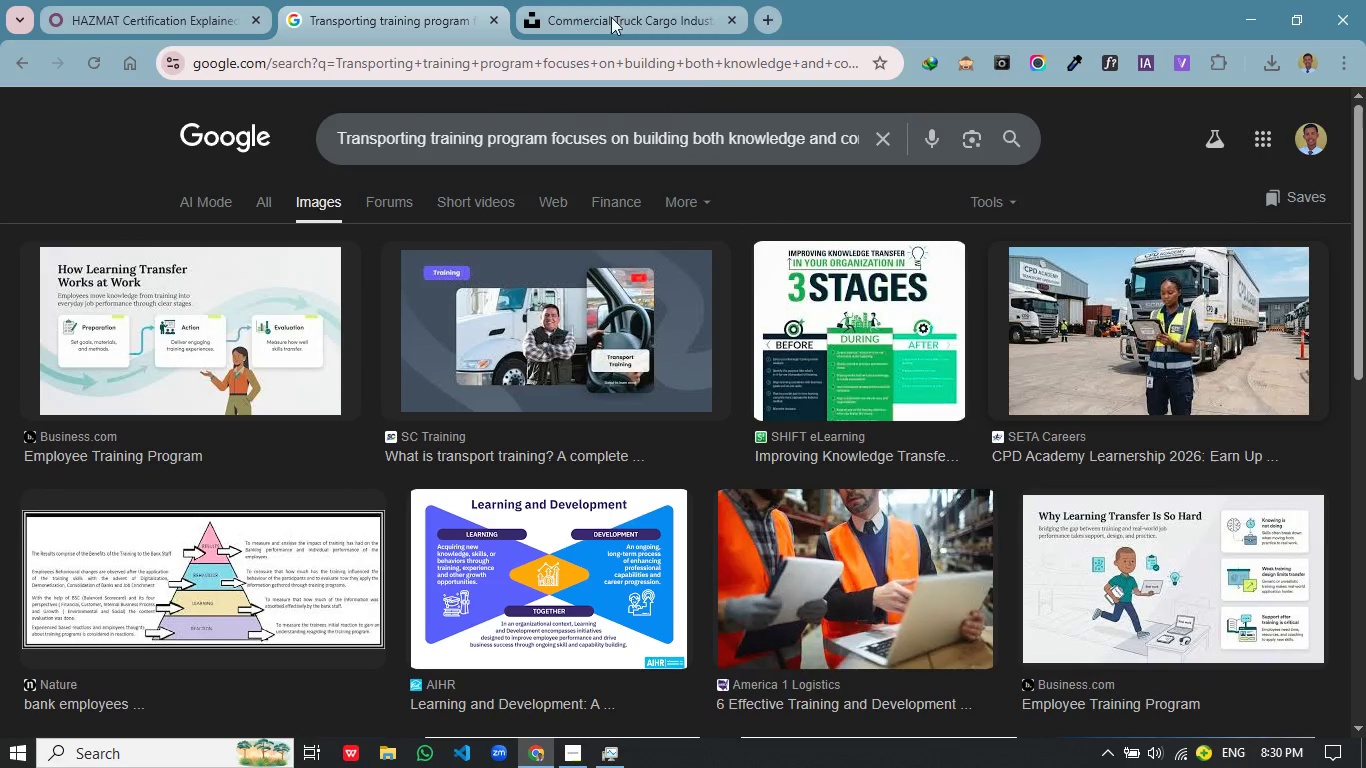 
left_click([612, 17])
 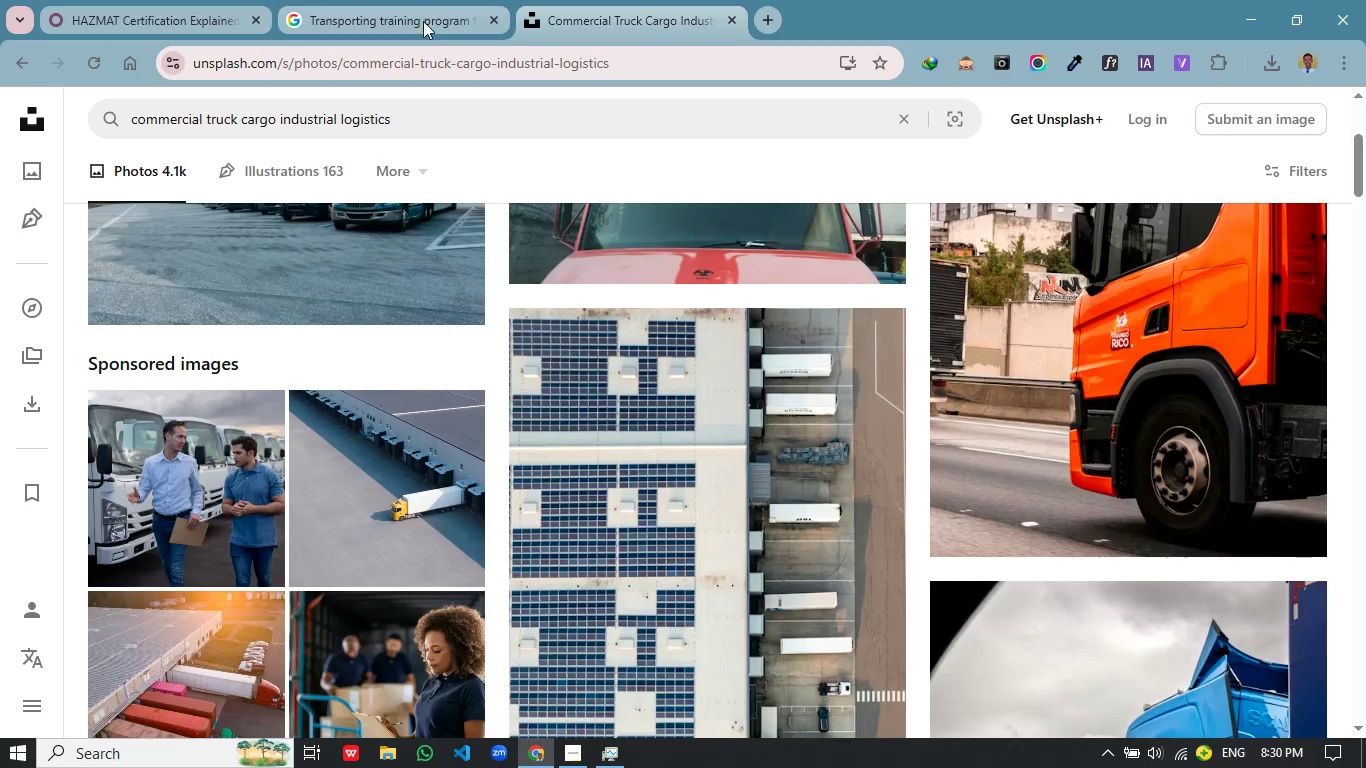 
left_click([423, 21])
 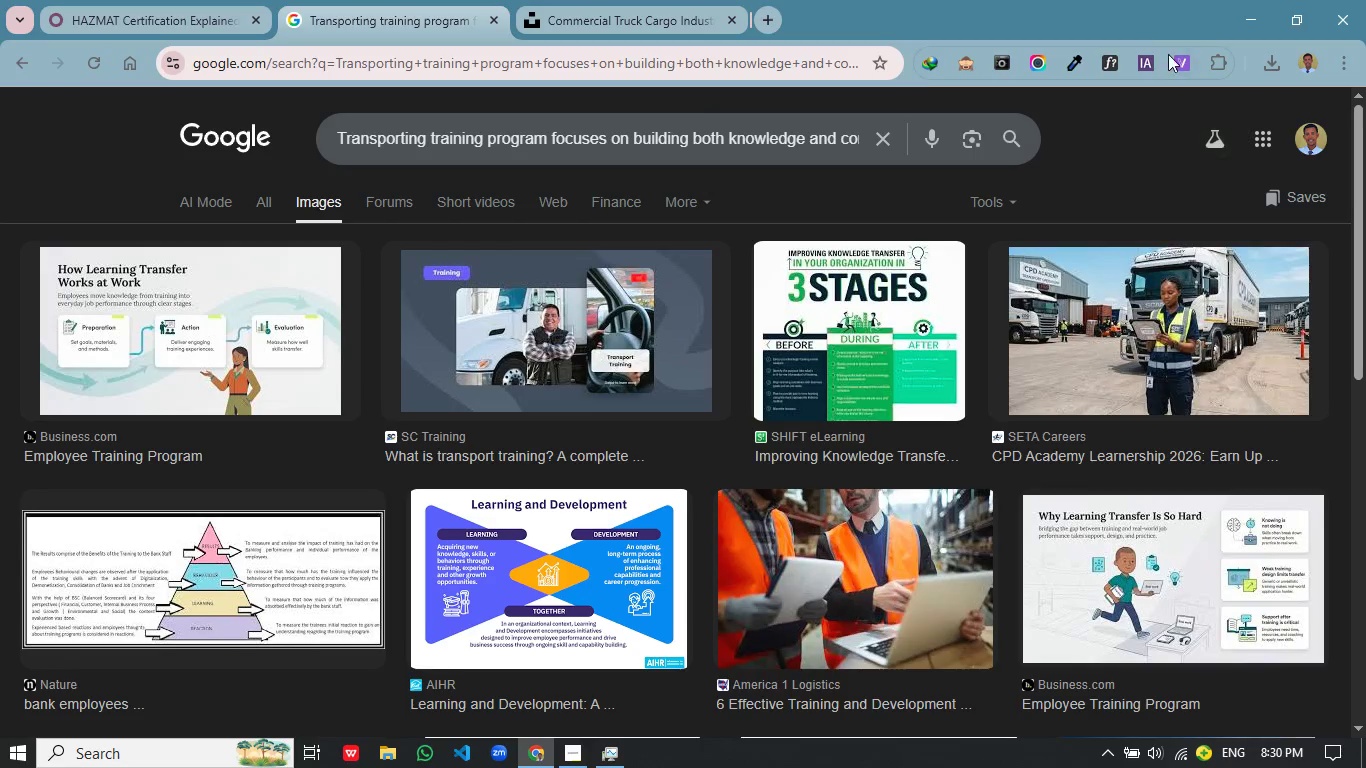 
left_click([1135, 63])
 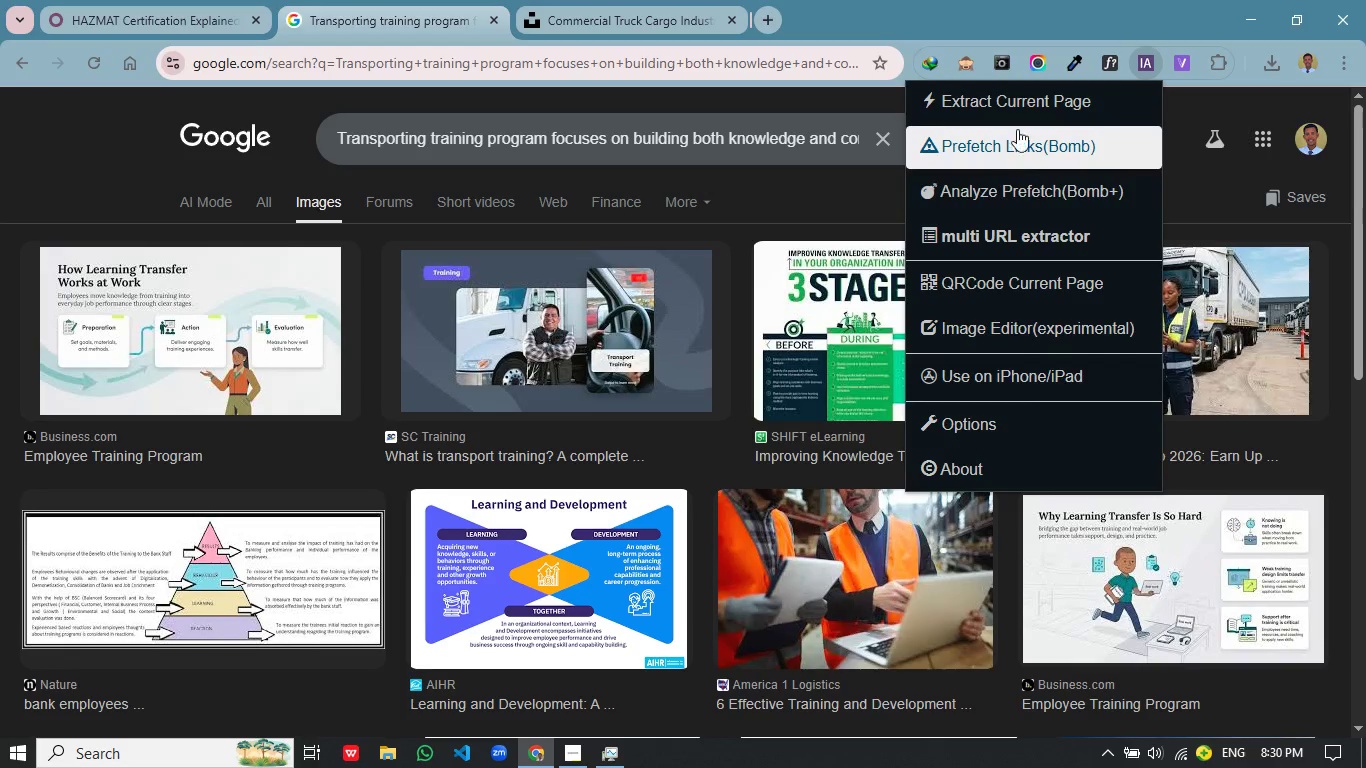 
left_click([1019, 126])
 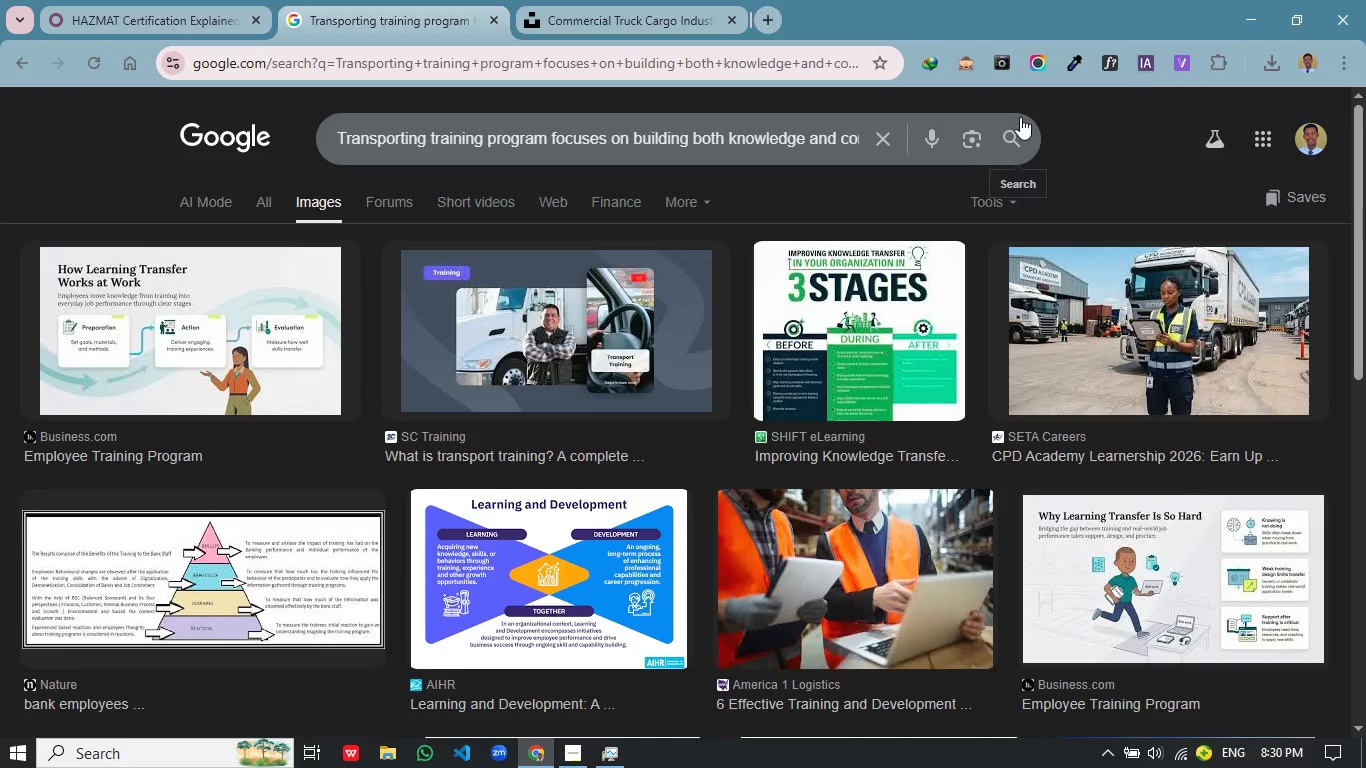 
mouse_move([996, 110])
 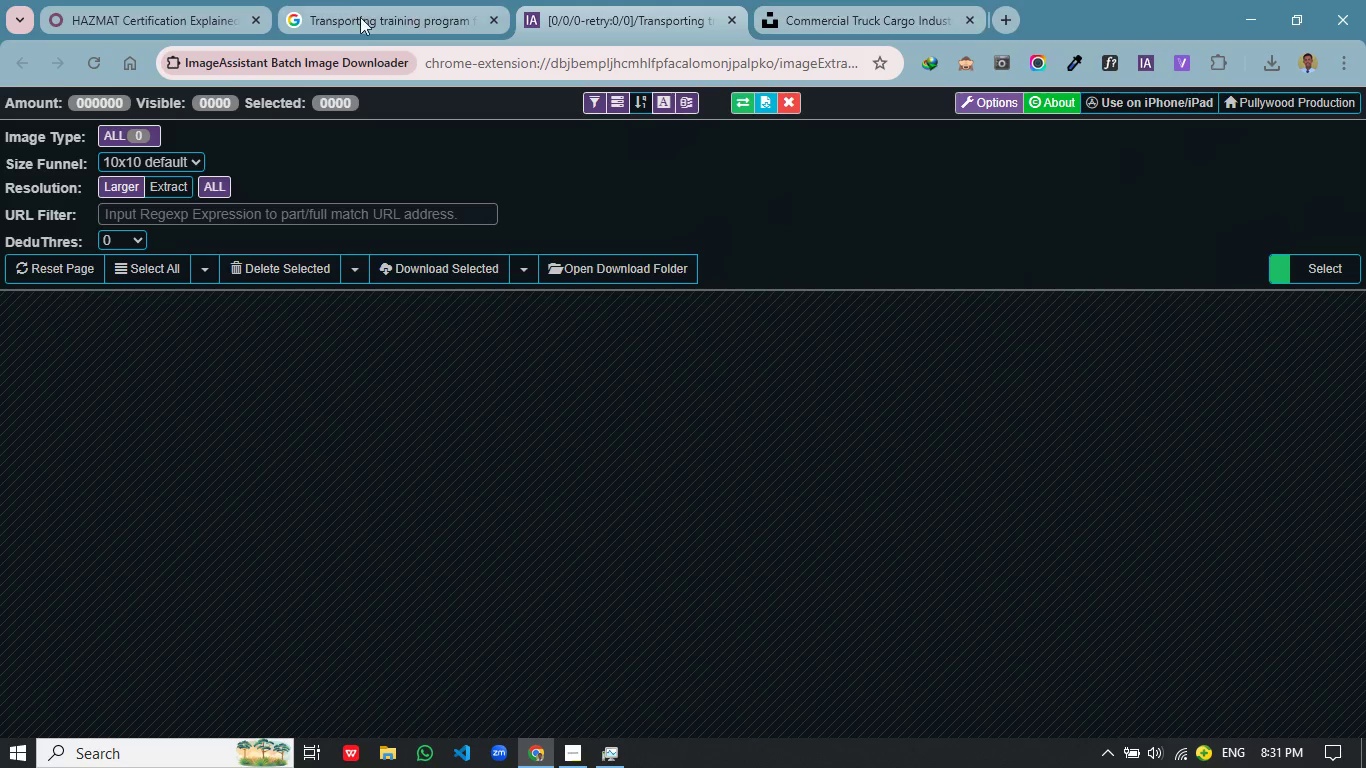 
left_click([382, 12])
 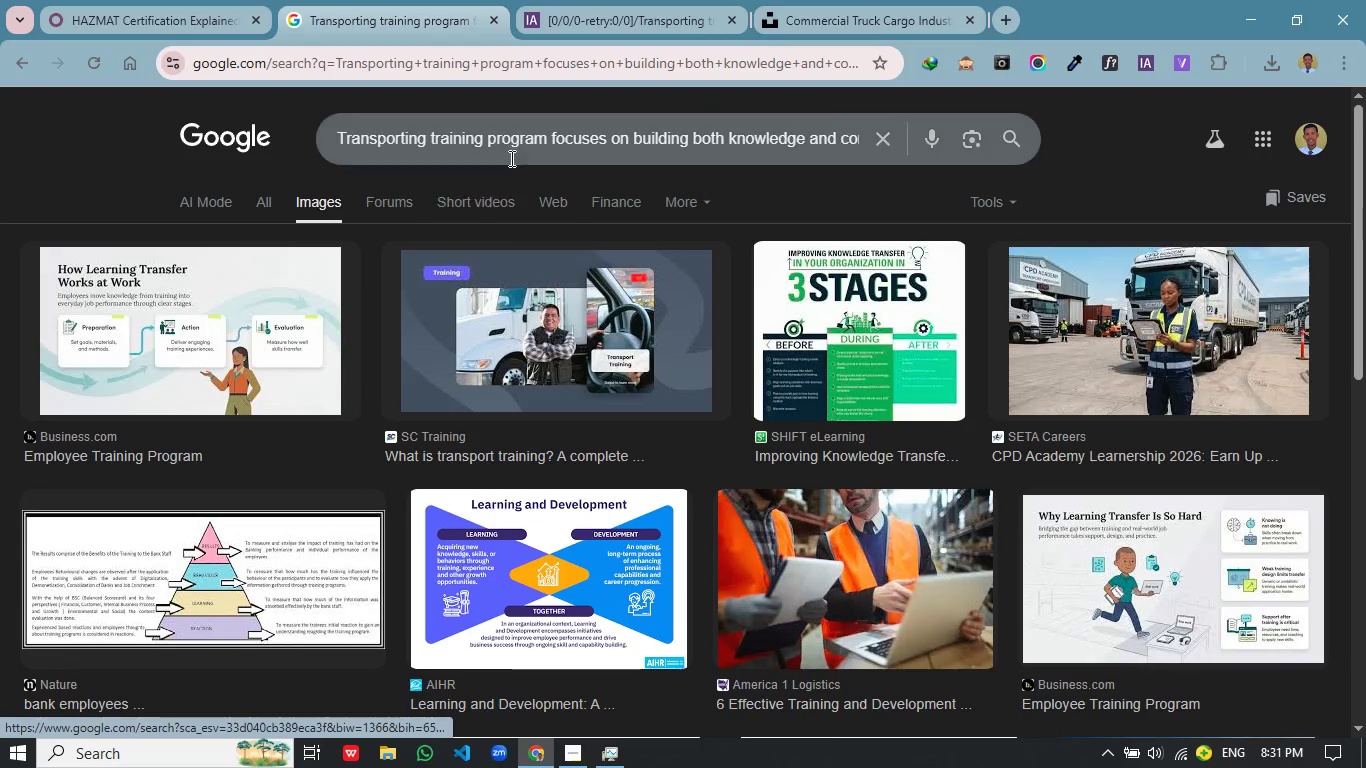 
left_click([530, 137])
 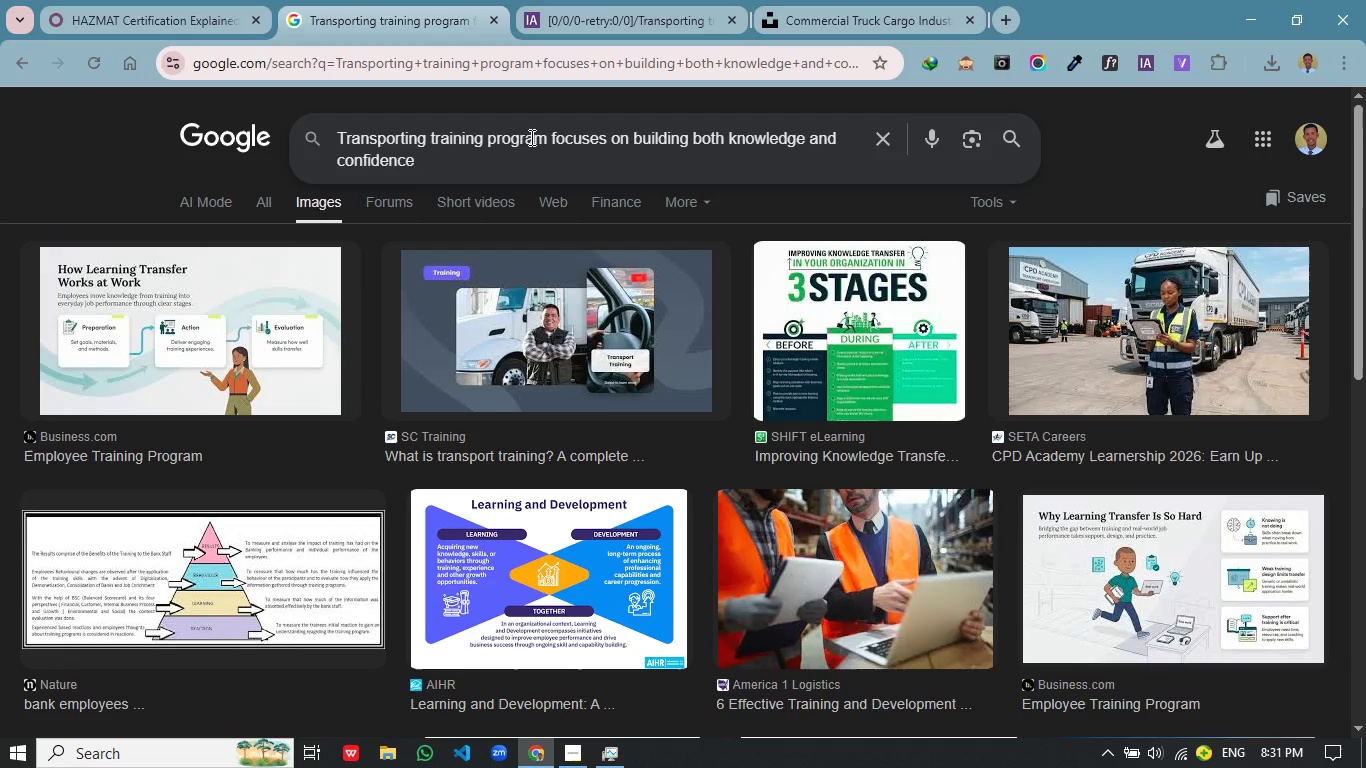 
key(Control+A)
 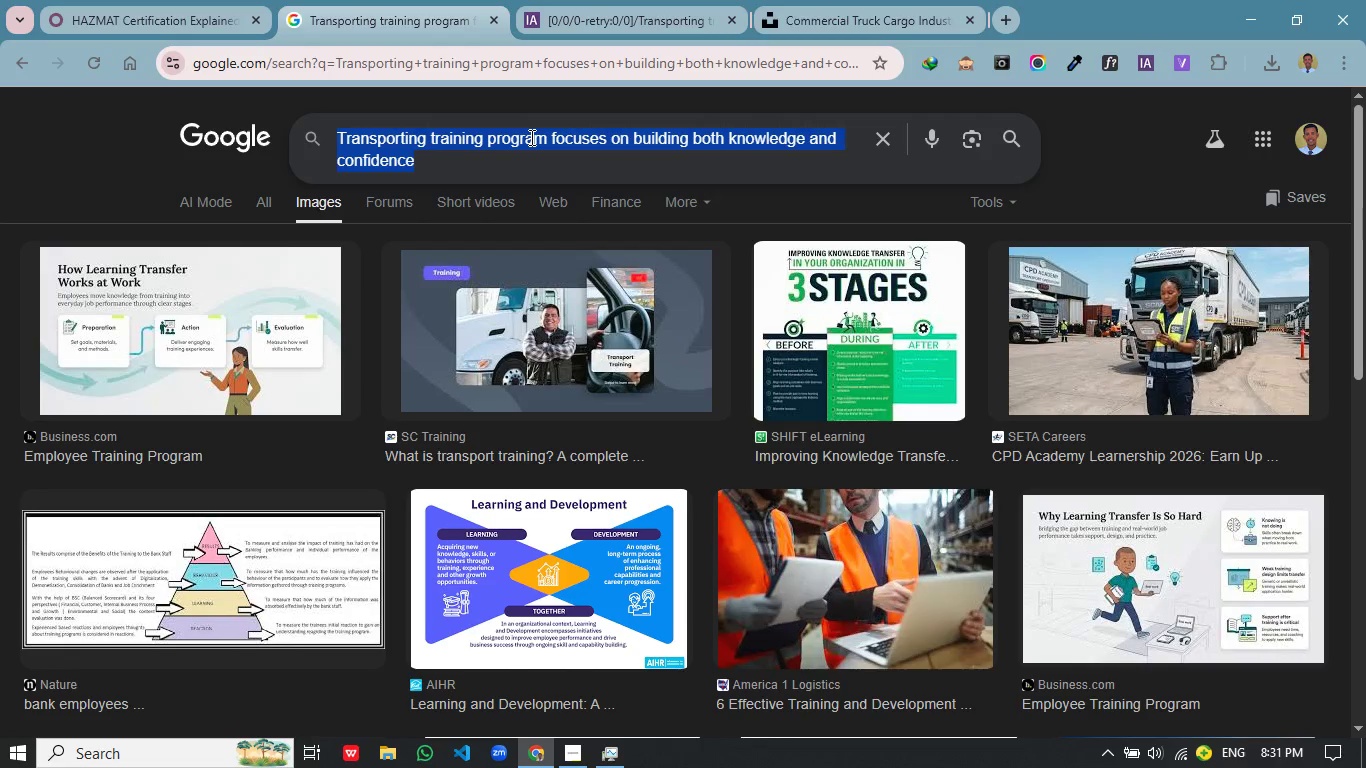 
key(Control+C)
 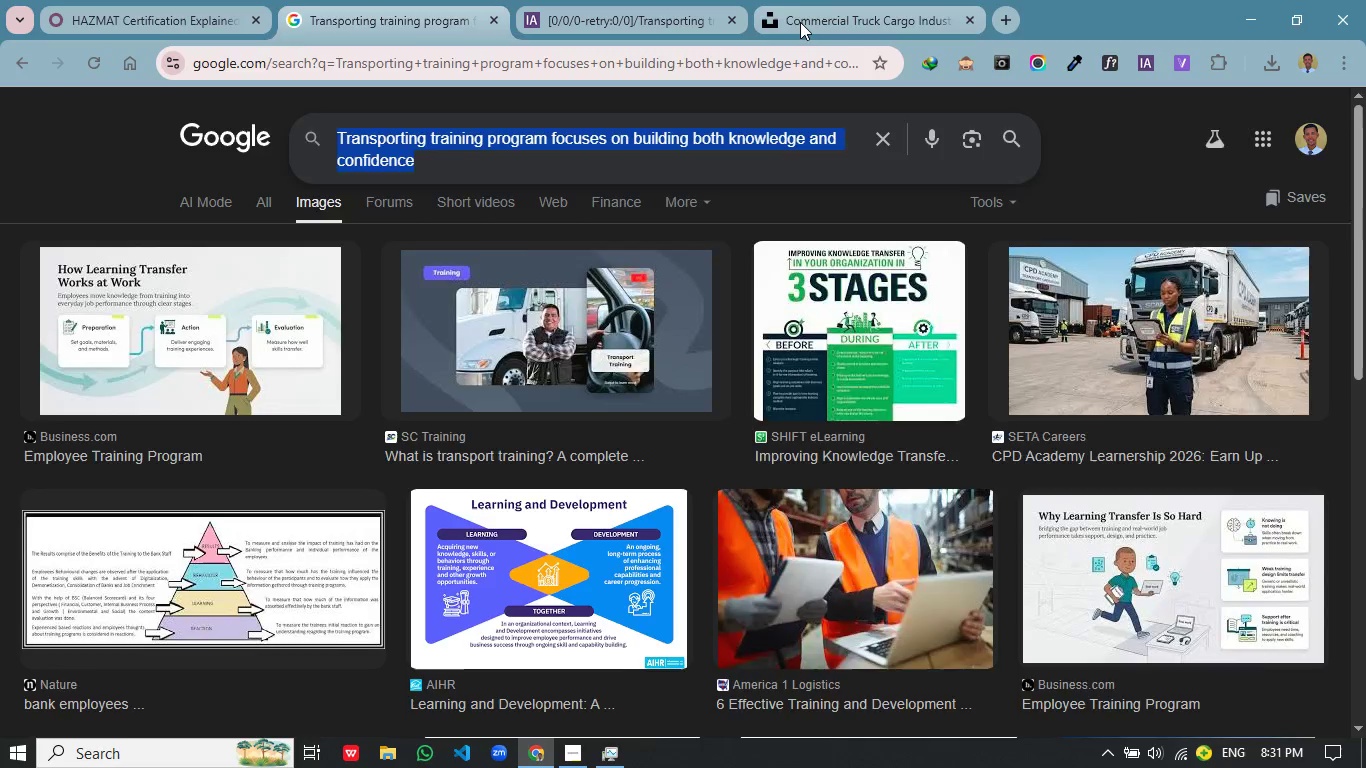 
left_click([800, 22])
 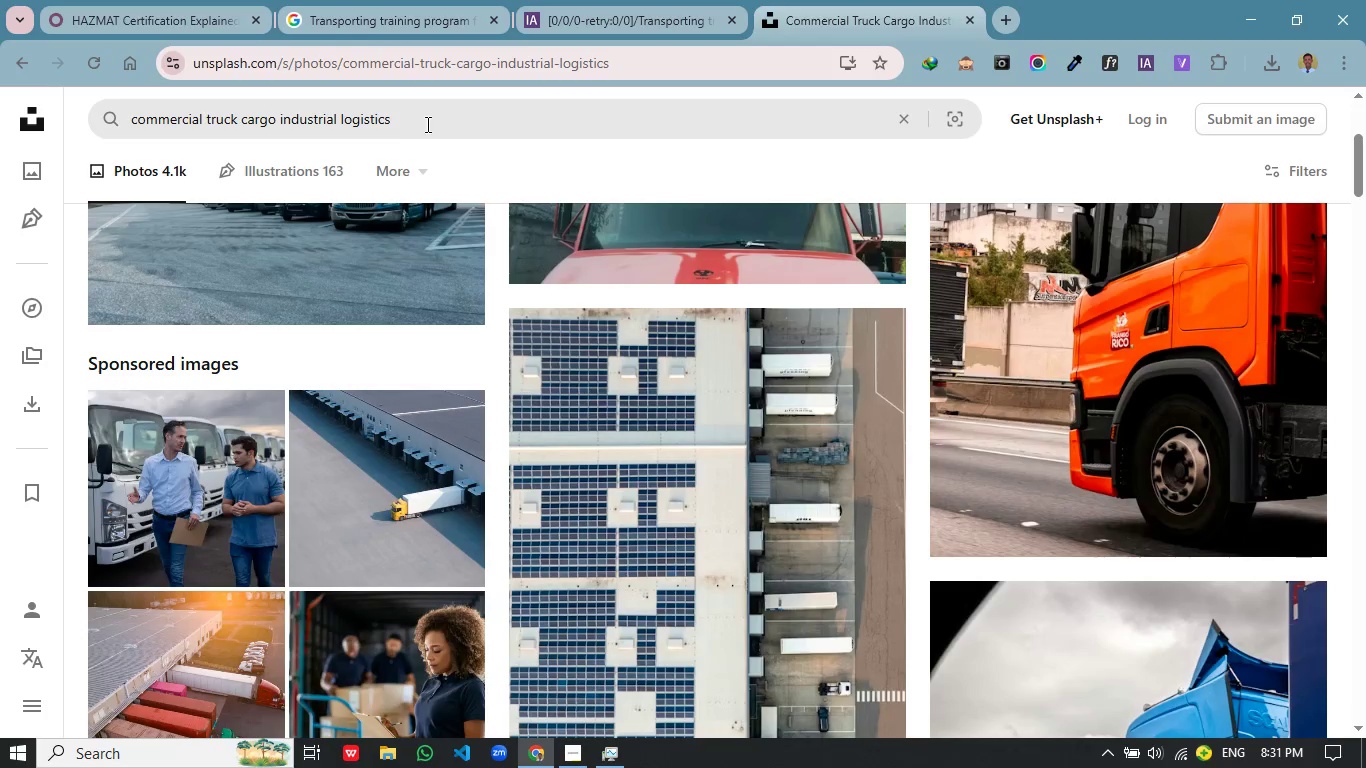 
left_click_drag(start_coordinate=[426, 124], to_coordinate=[78, 124])
 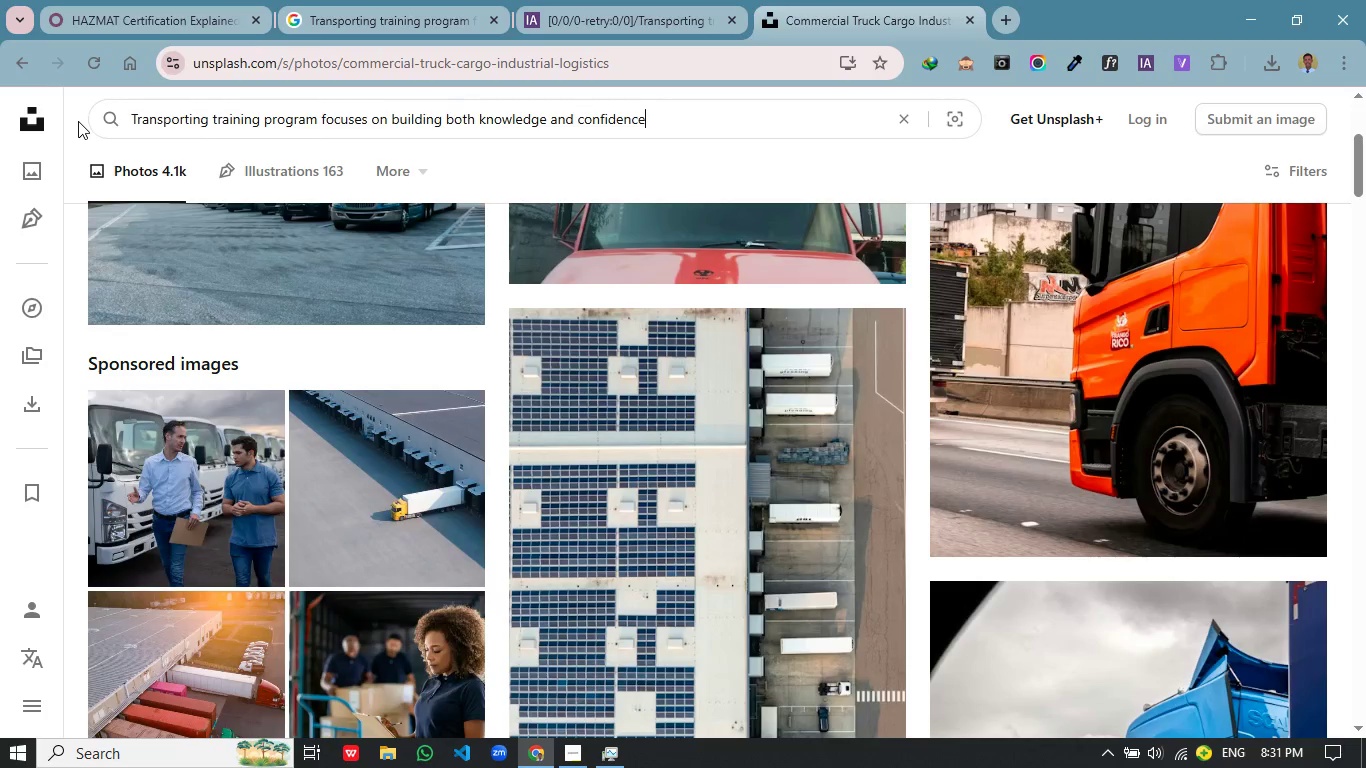 
key(Control+V)
 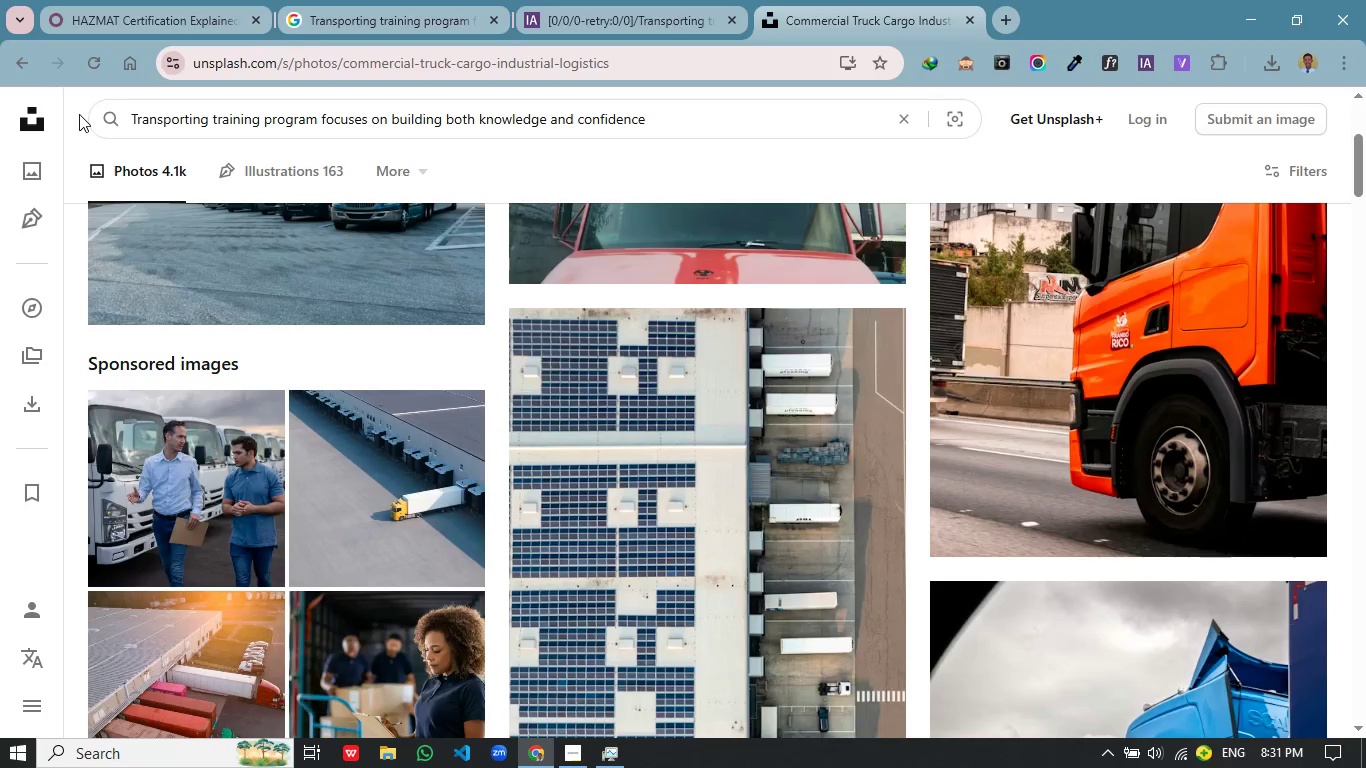 
key(Enter)
 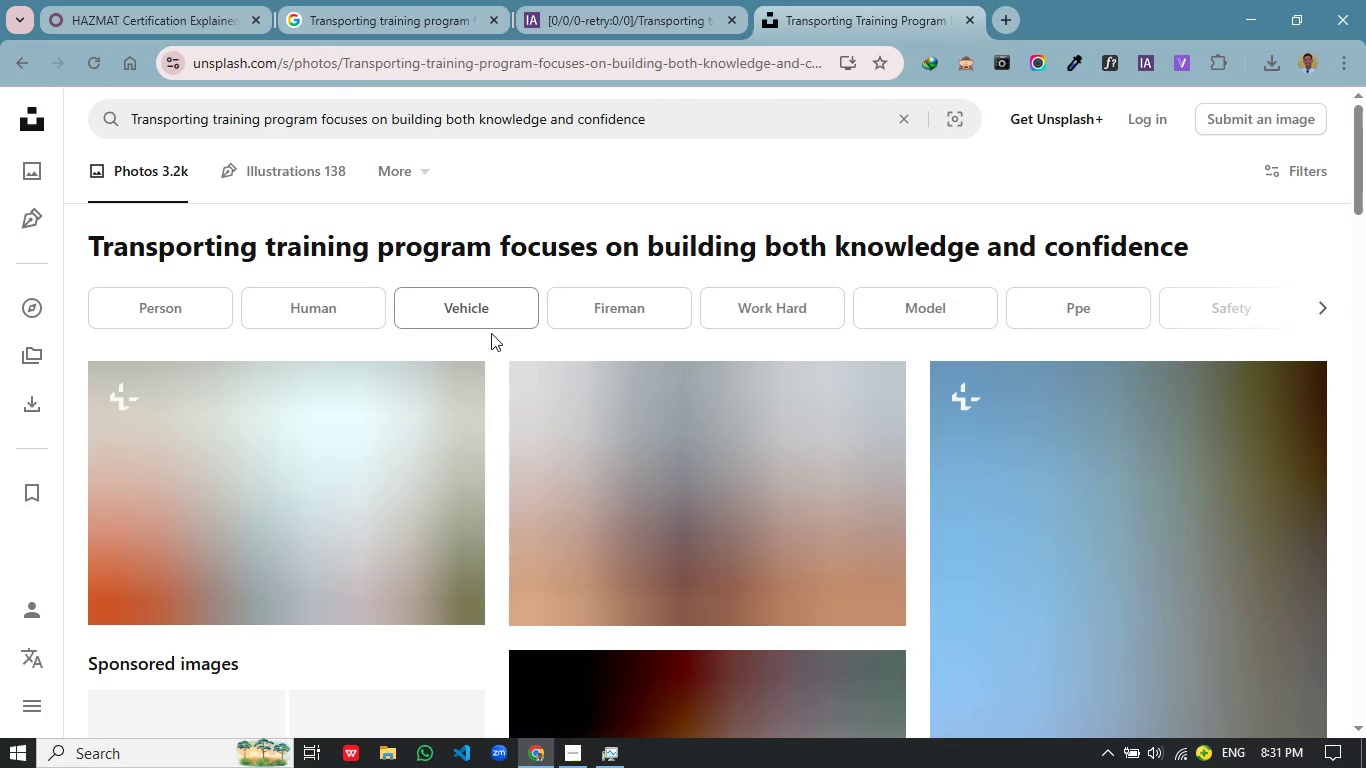 
wait(8.39)
 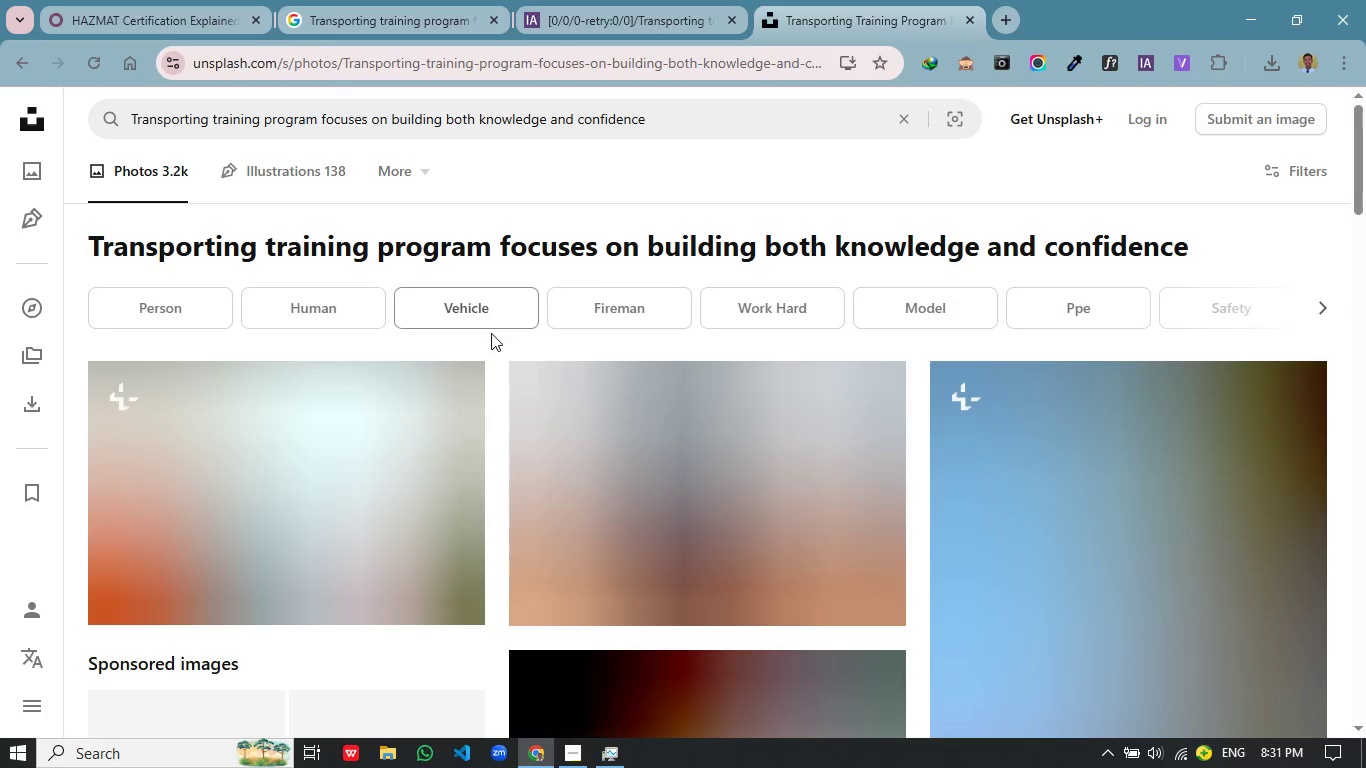 
scroll: coordinate [420, 245], scroll_direction: down, amount: 2.0
 